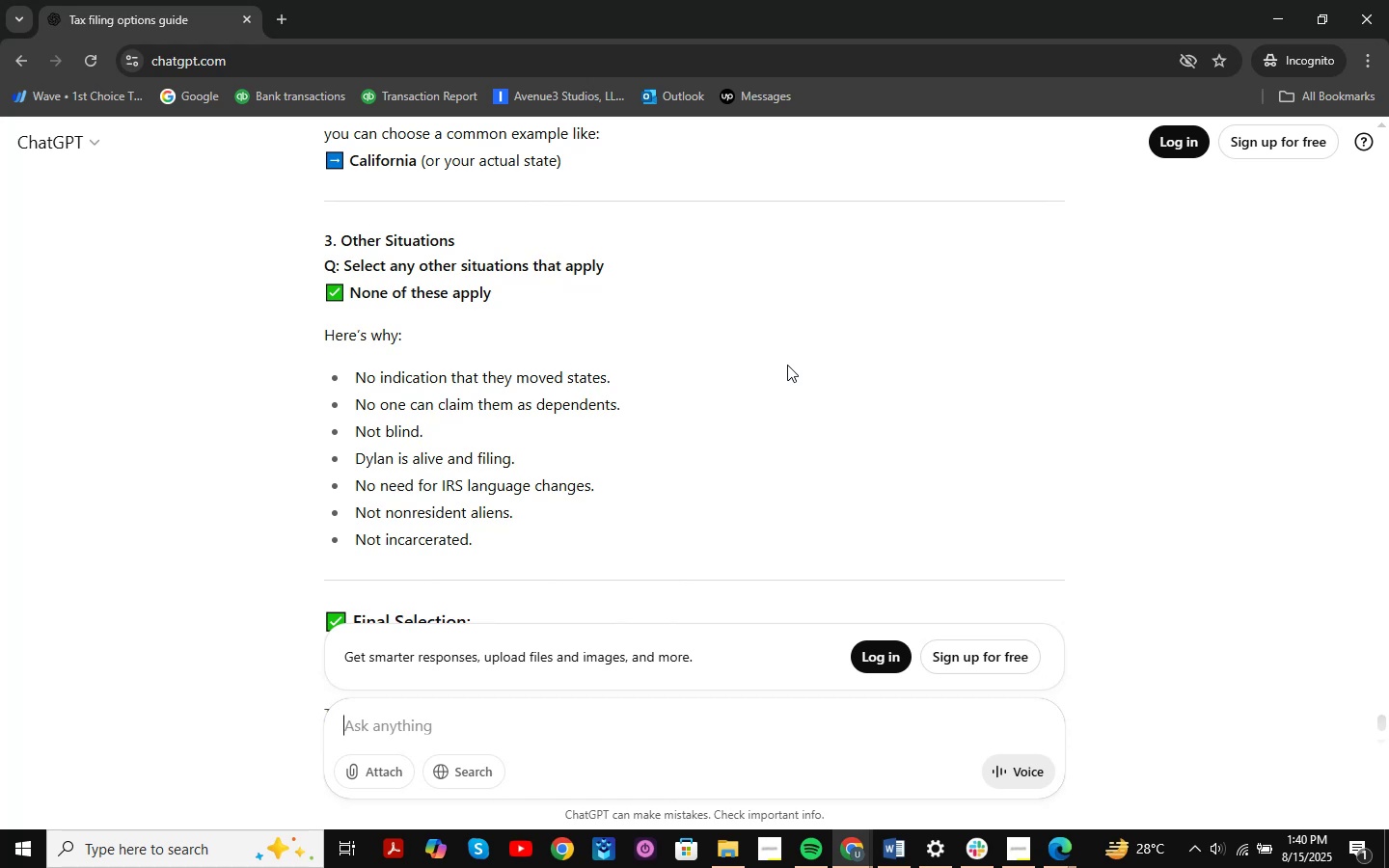 
wait(5.31)
 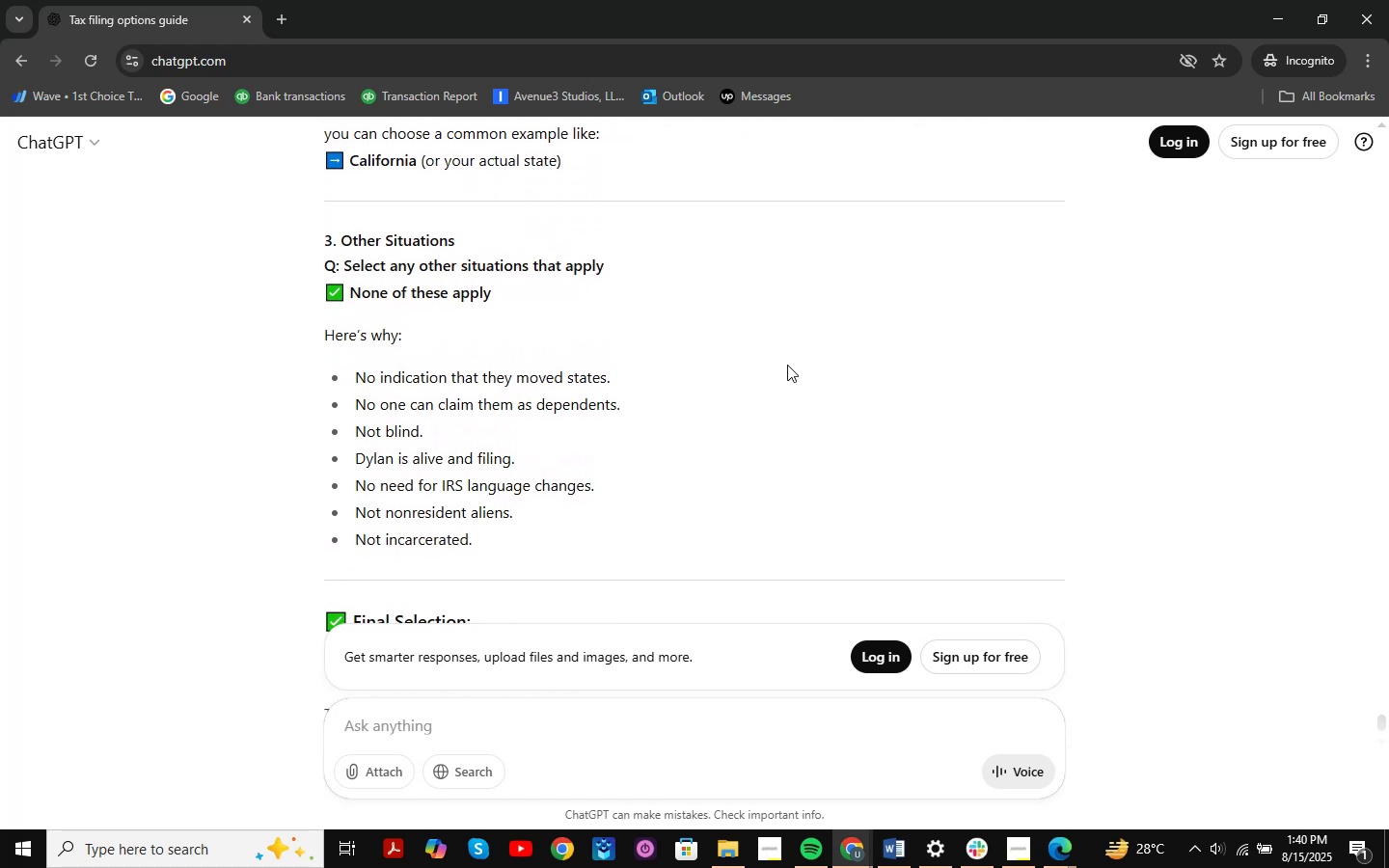 
scroll: coordinate [761, 353], scroll_direction: none, amount: 0.0
 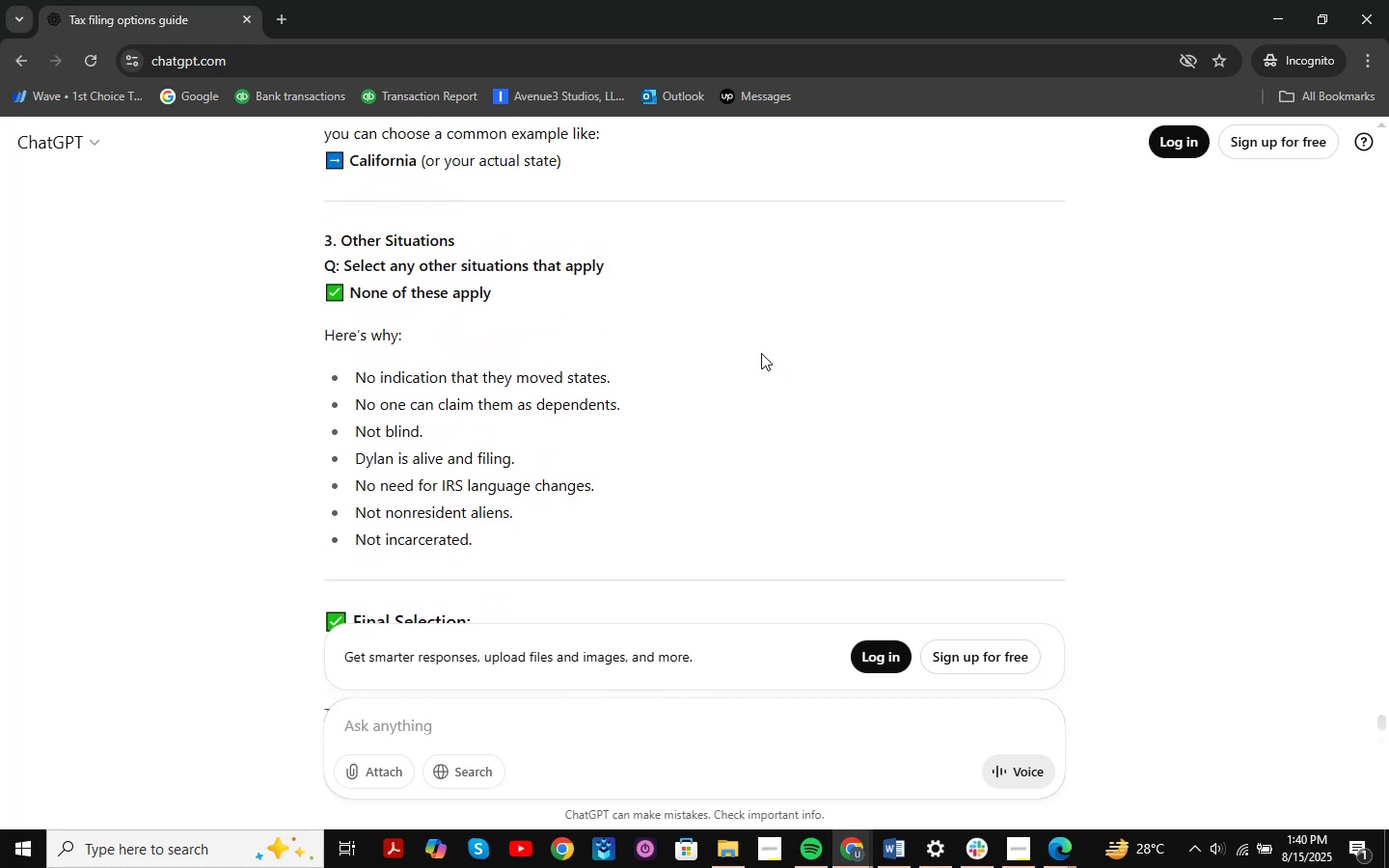 
scroll: coordinate [761, 353], scroll_direction: up, amount: 1.0
 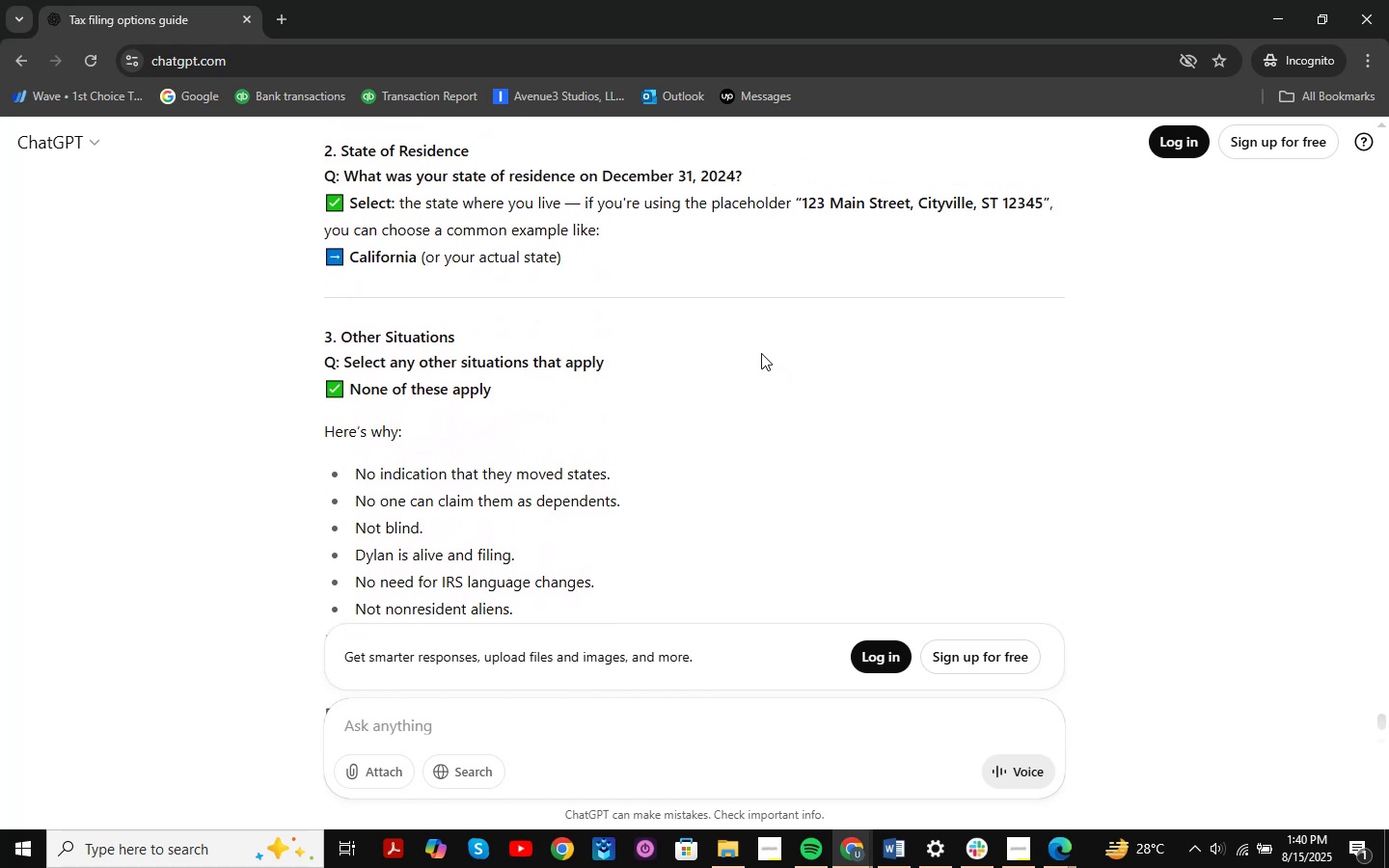 
scroll: coordinate [761, 353], scroll_direction: down, amount: 7.0
 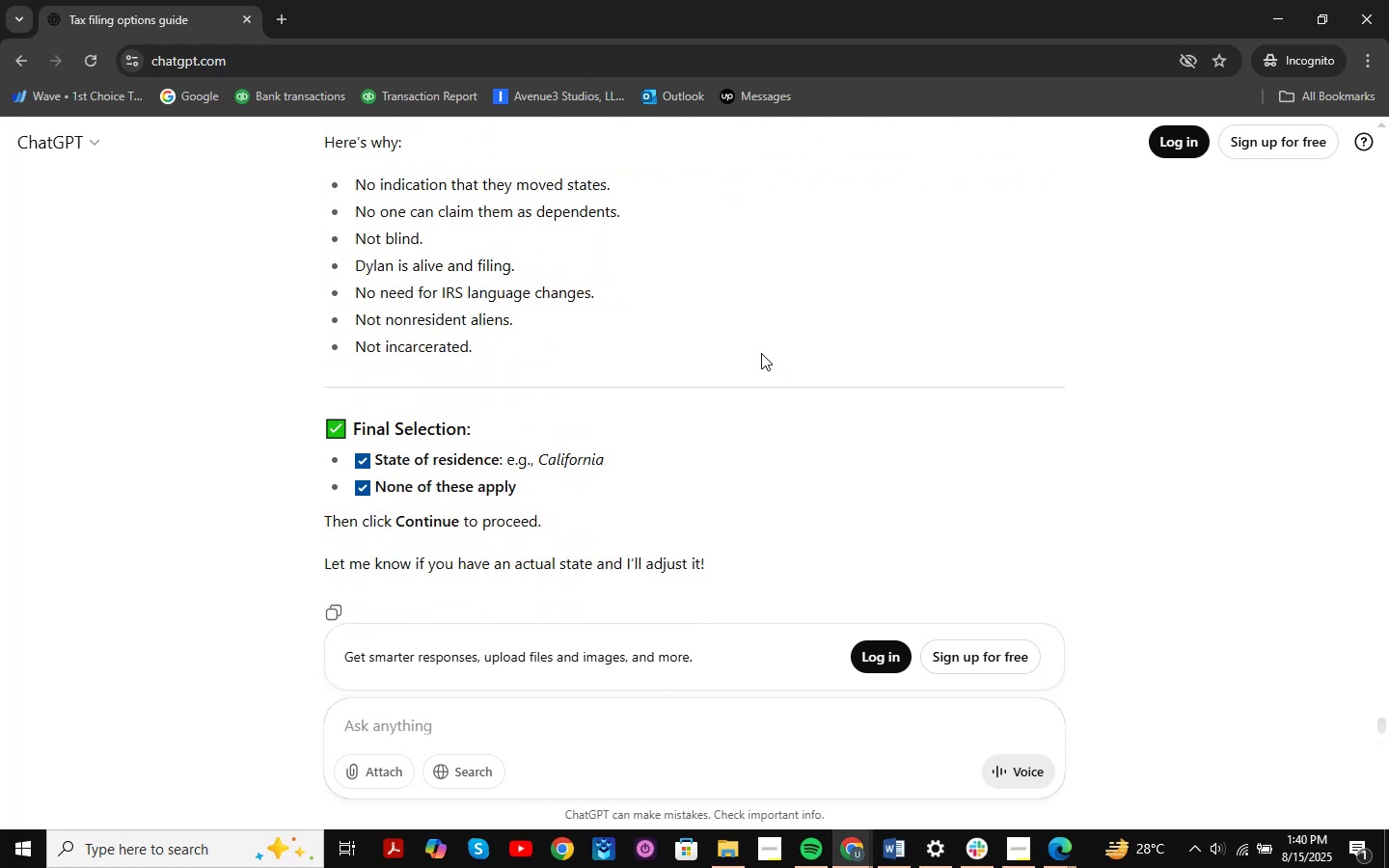 
scroll: coordinate [761, 353], scroll_direction: up, amount: 4.0
 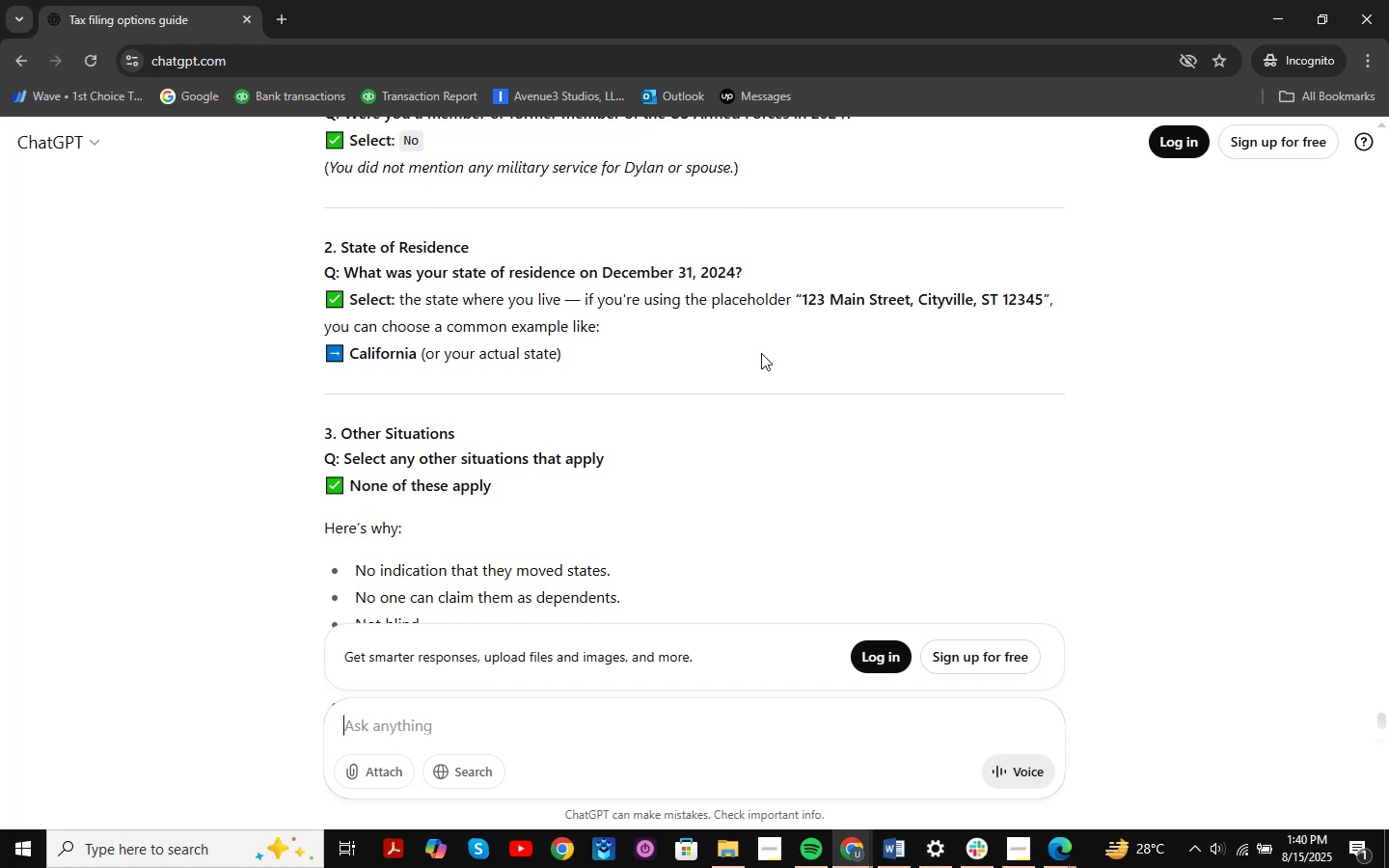 
scroll: coordinate [761, 353], scroll_direction: down, amount: 2.0
 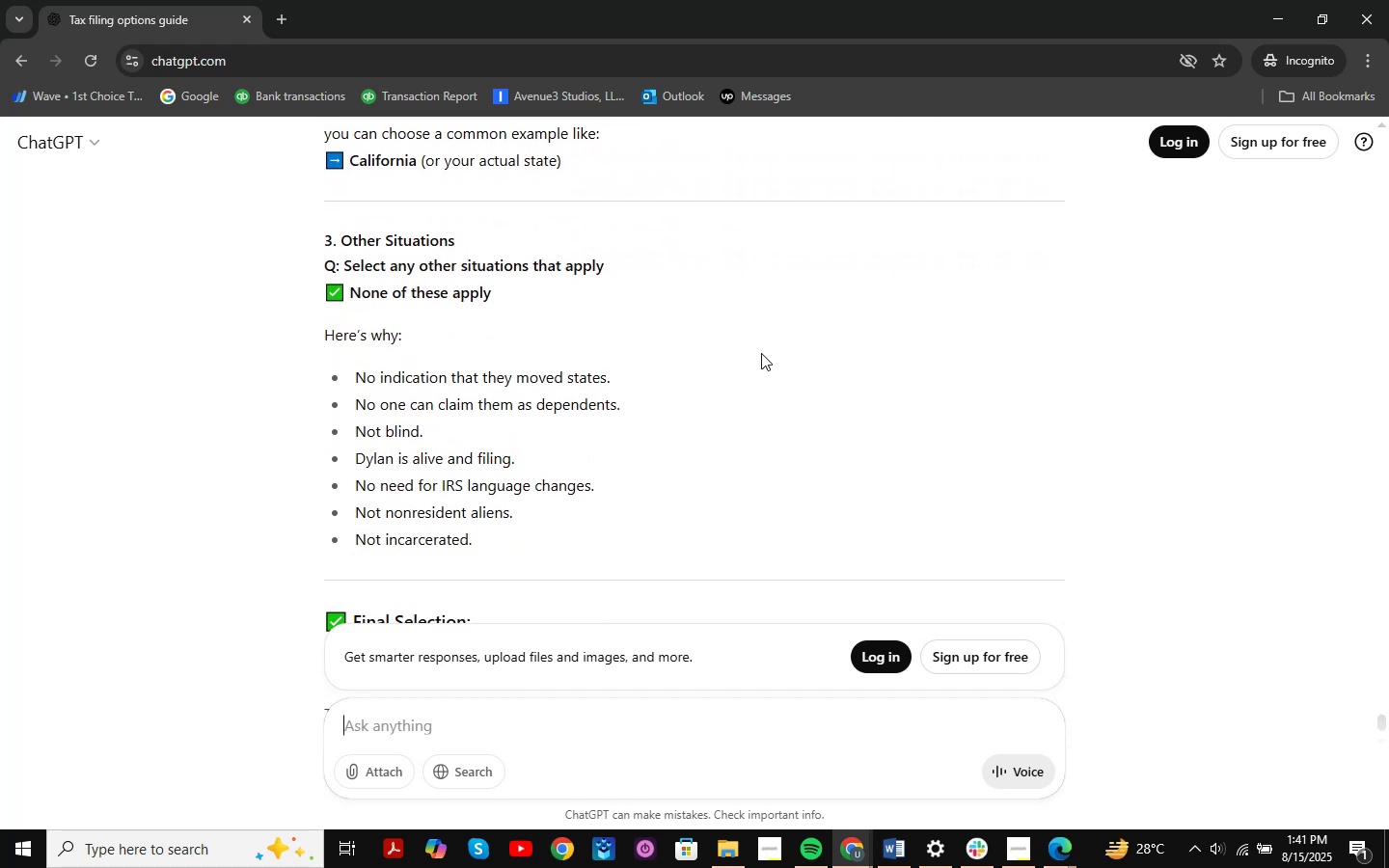 
scroll: coordinate [765, 339], scroll_direction: up, amount: 2.0
 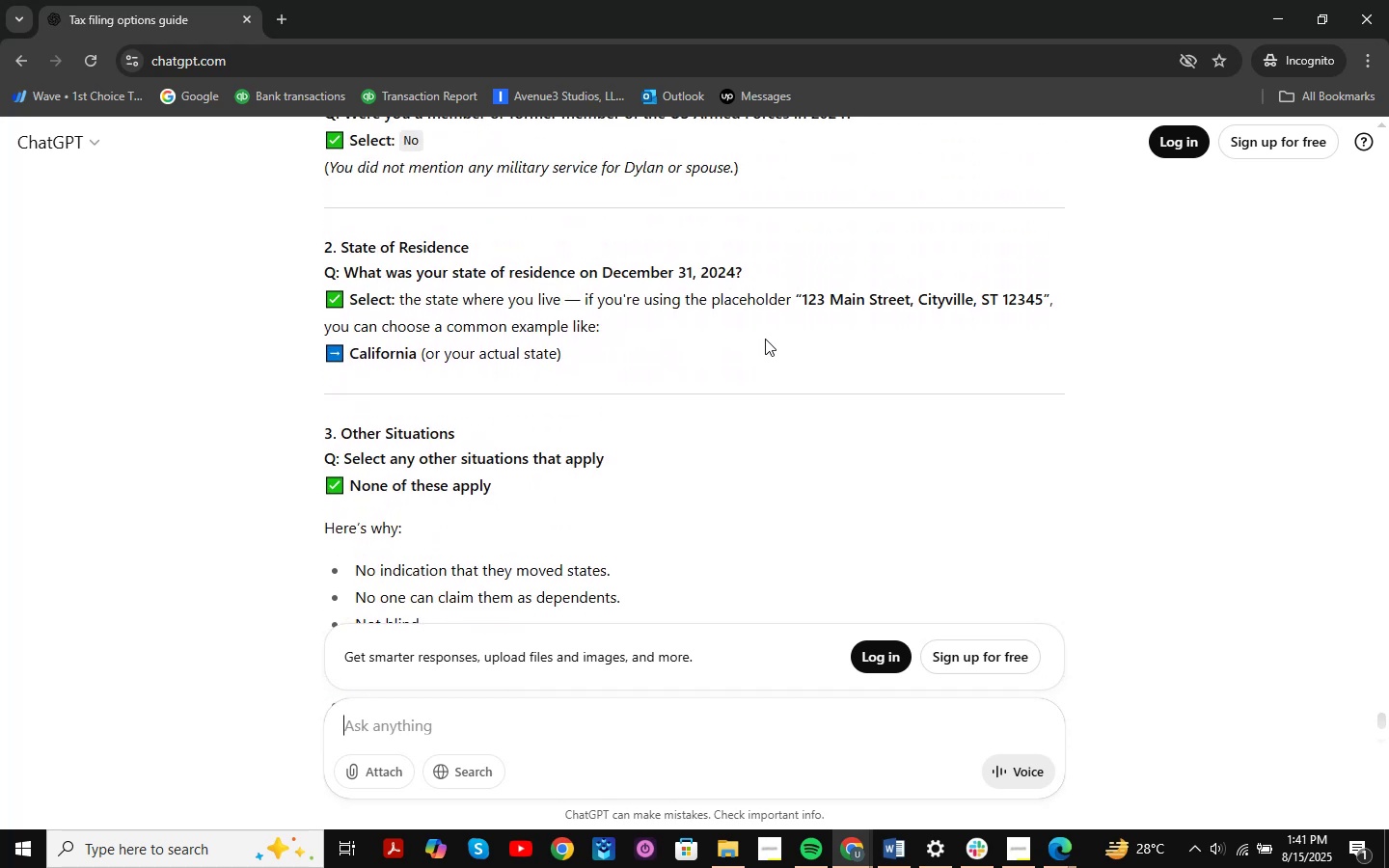 
scroll: coordinate [765, 339], scroll_direction: down, amount: 3.0
 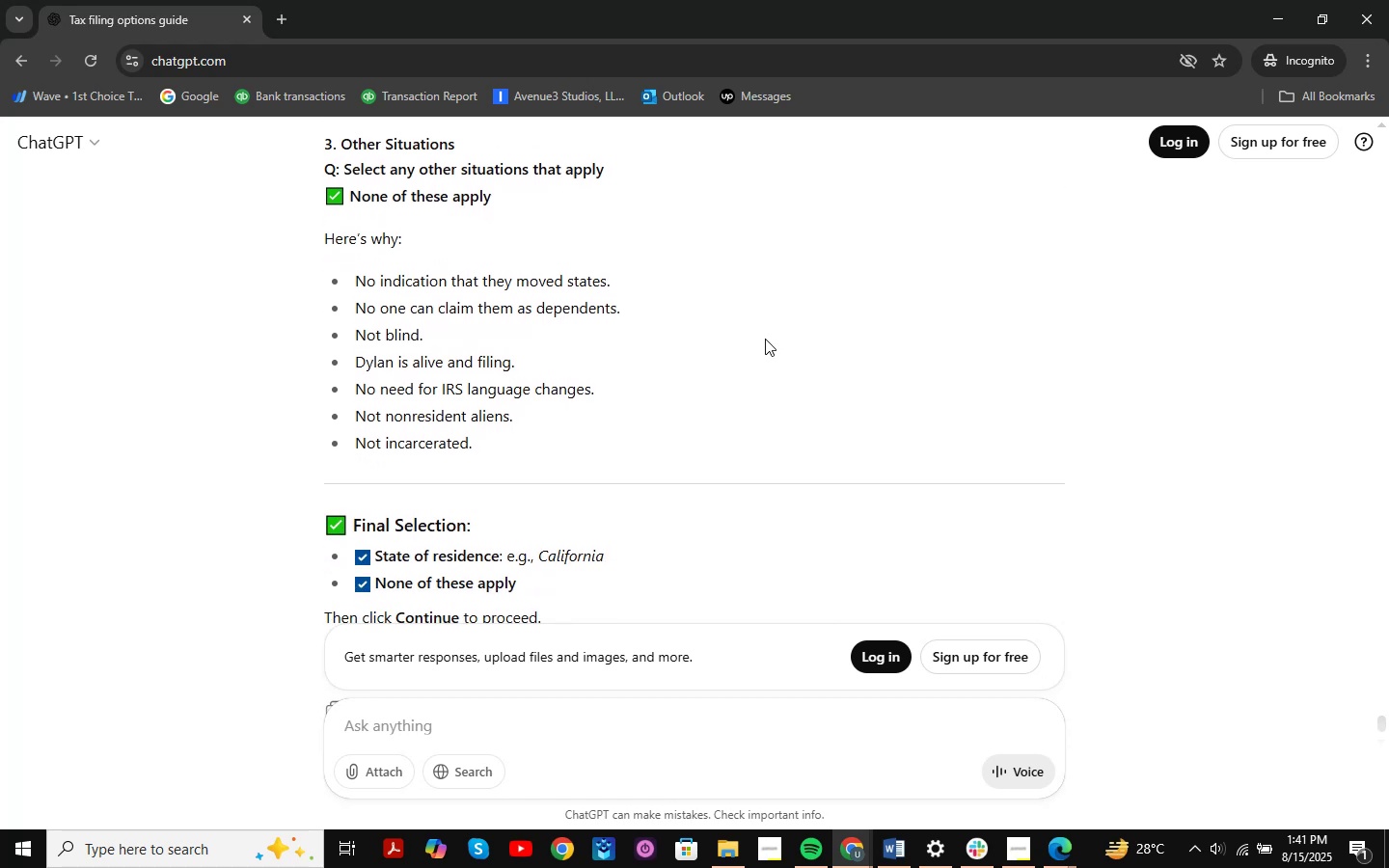 
scroll: coordinate [764, 339], scroll_direction: up, amount: 3.0
 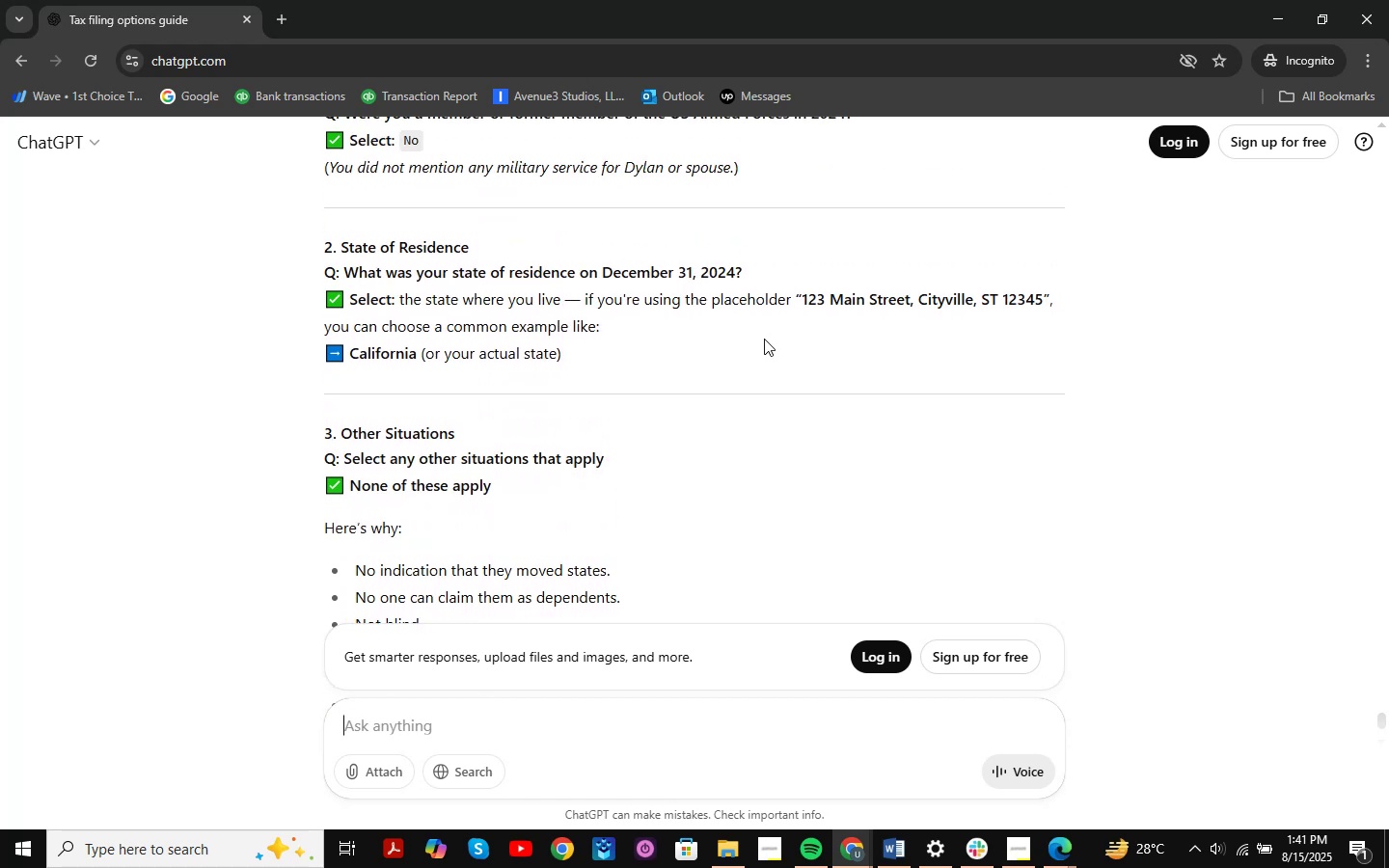 
scroll: coordinate [764, 339], scroll_direction: down, amount: 3.0
 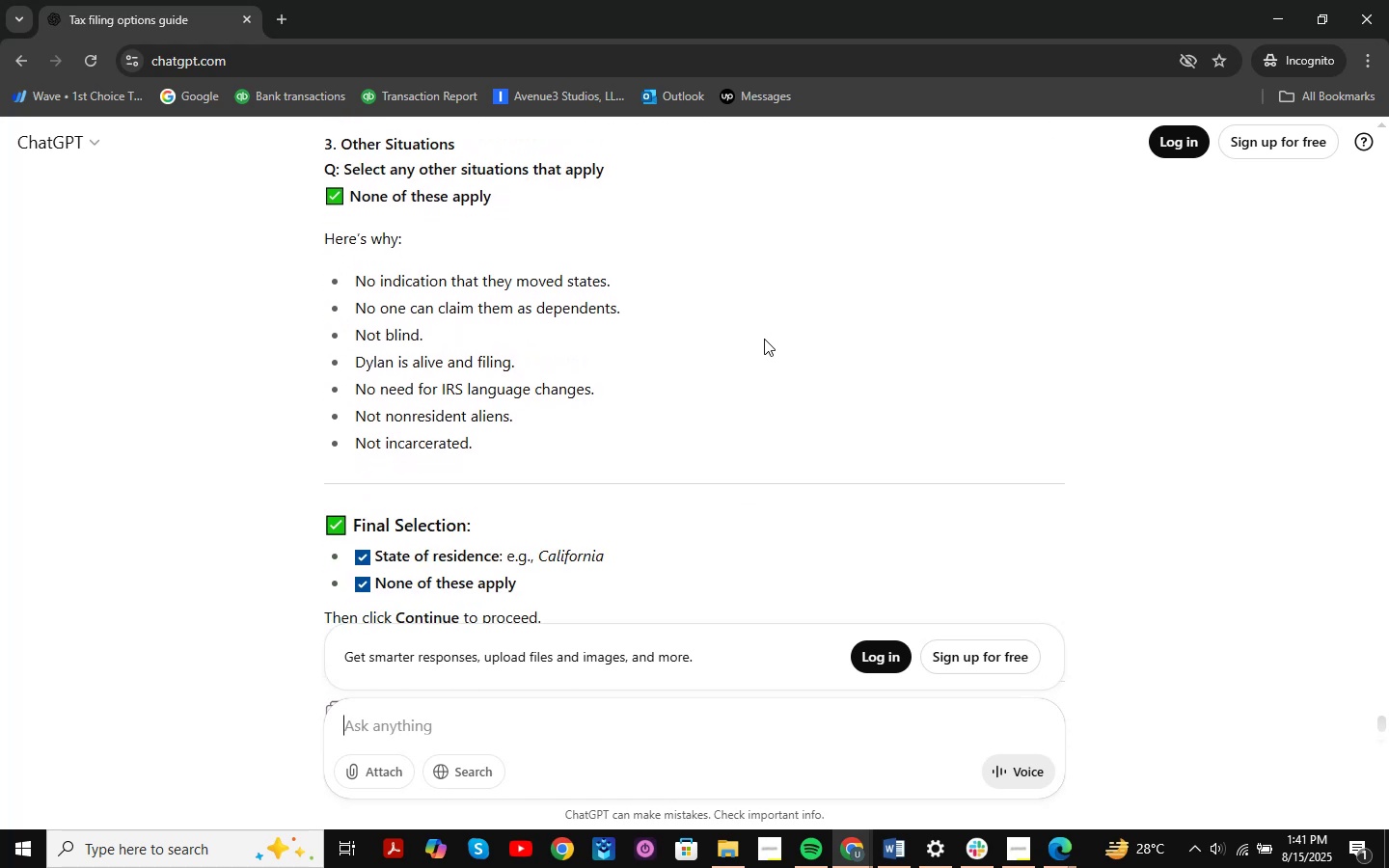 
wait(5.73)
 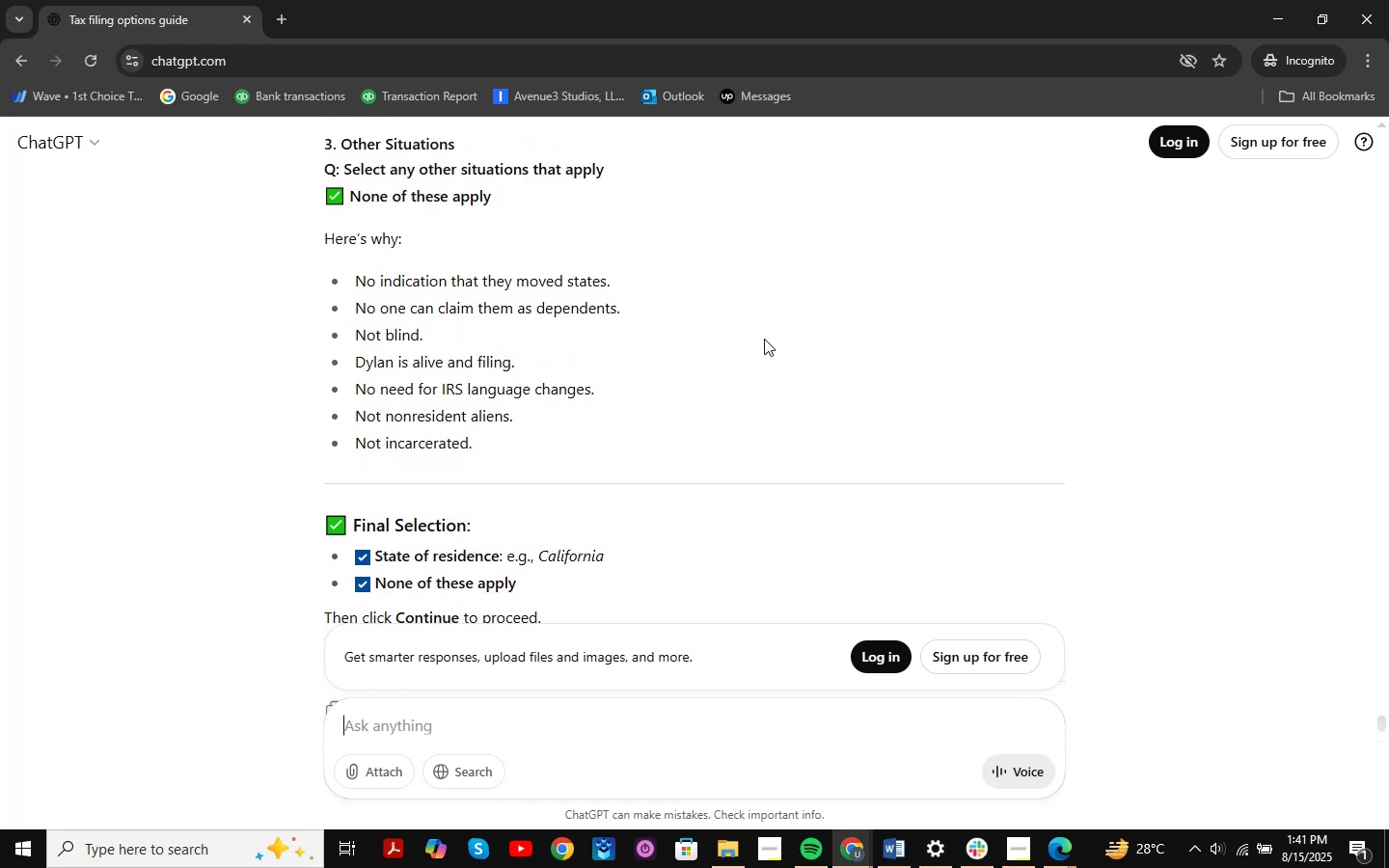 
scroll: coordinate [763, 342], scroll_direction: down, amount: 2.0
 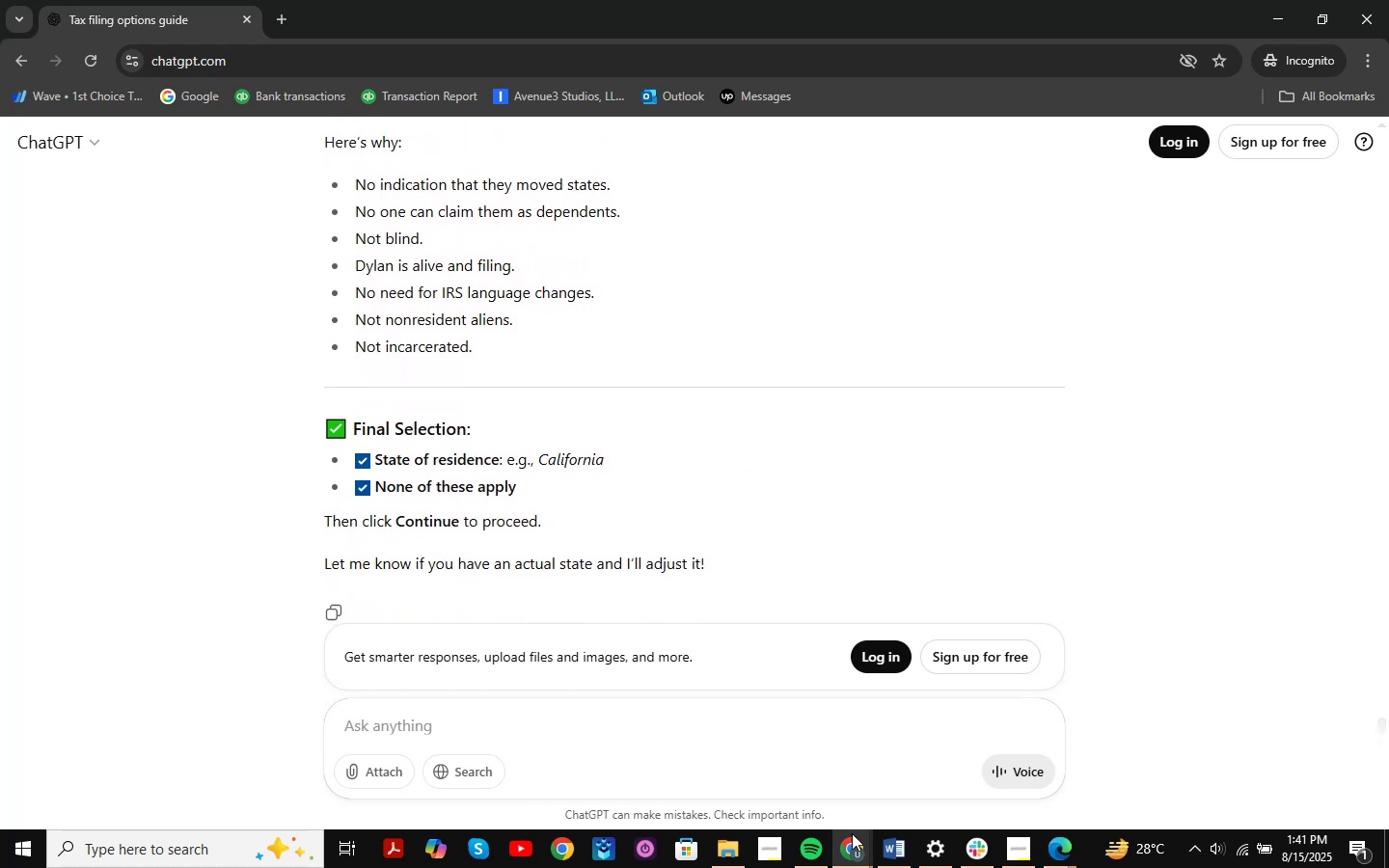 
left_click([858, 854])
 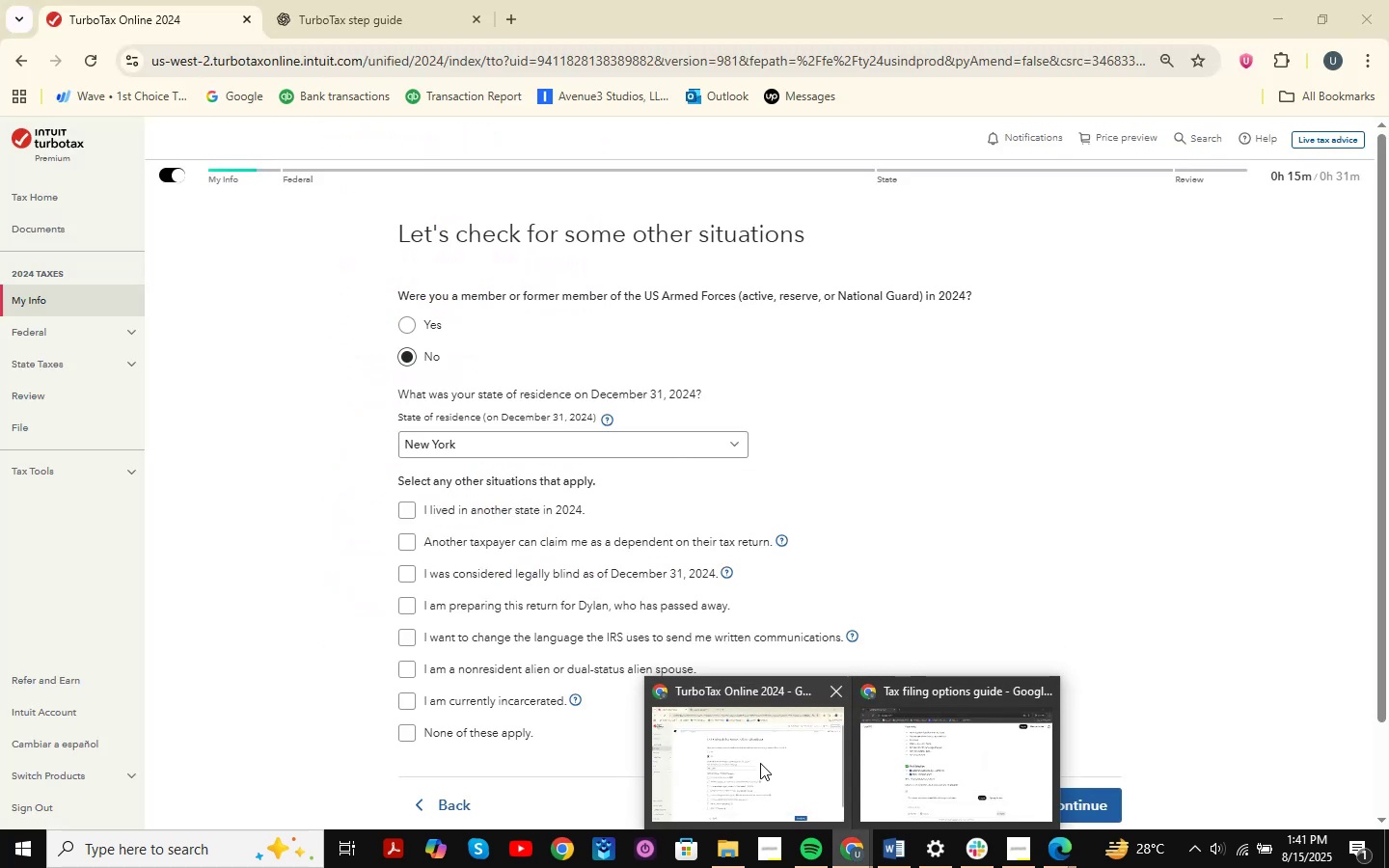 
left_click([760, 763])
 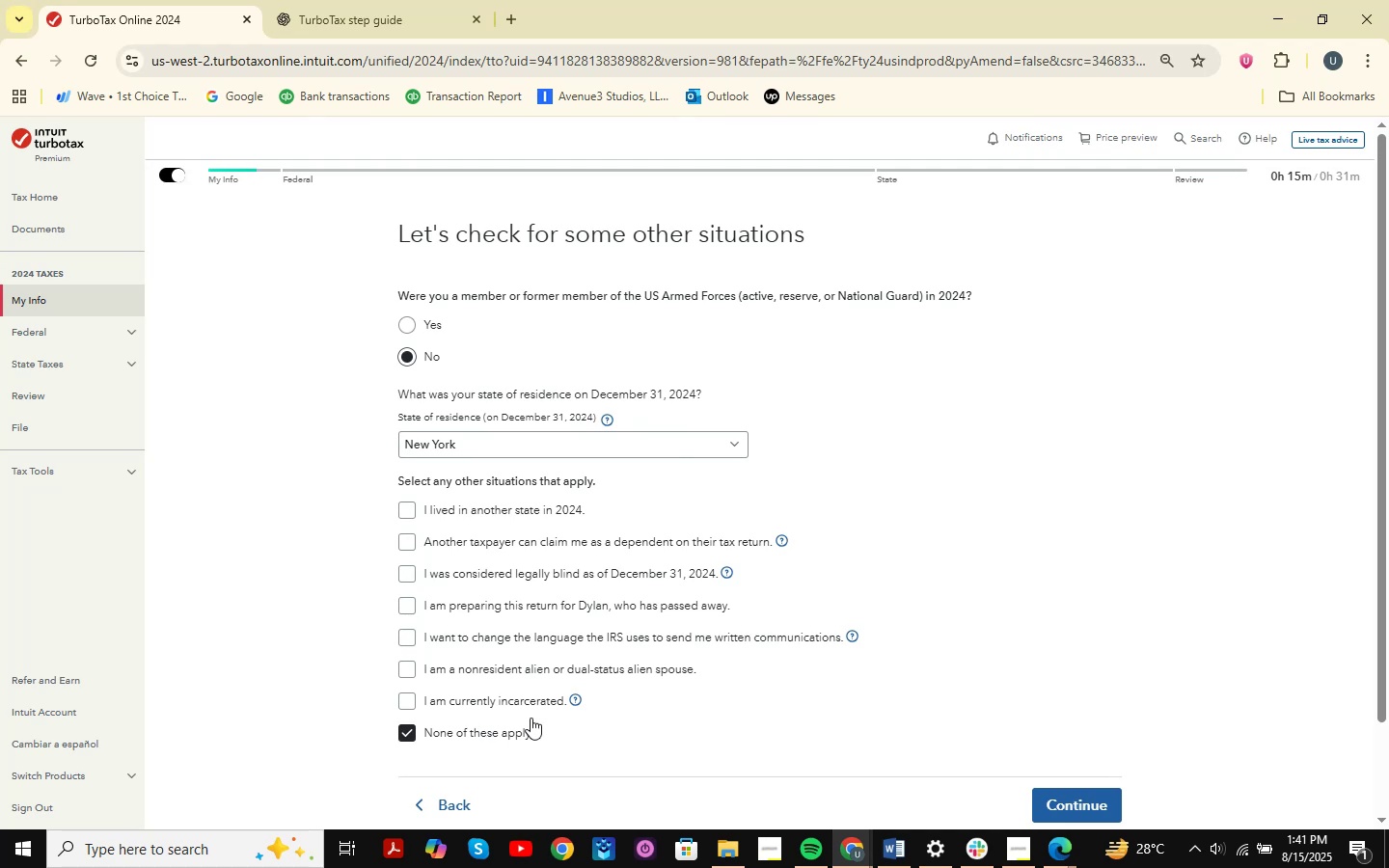 
scroll: coordinate [1034, 451], scroll_direction: down, amount: 1.0
 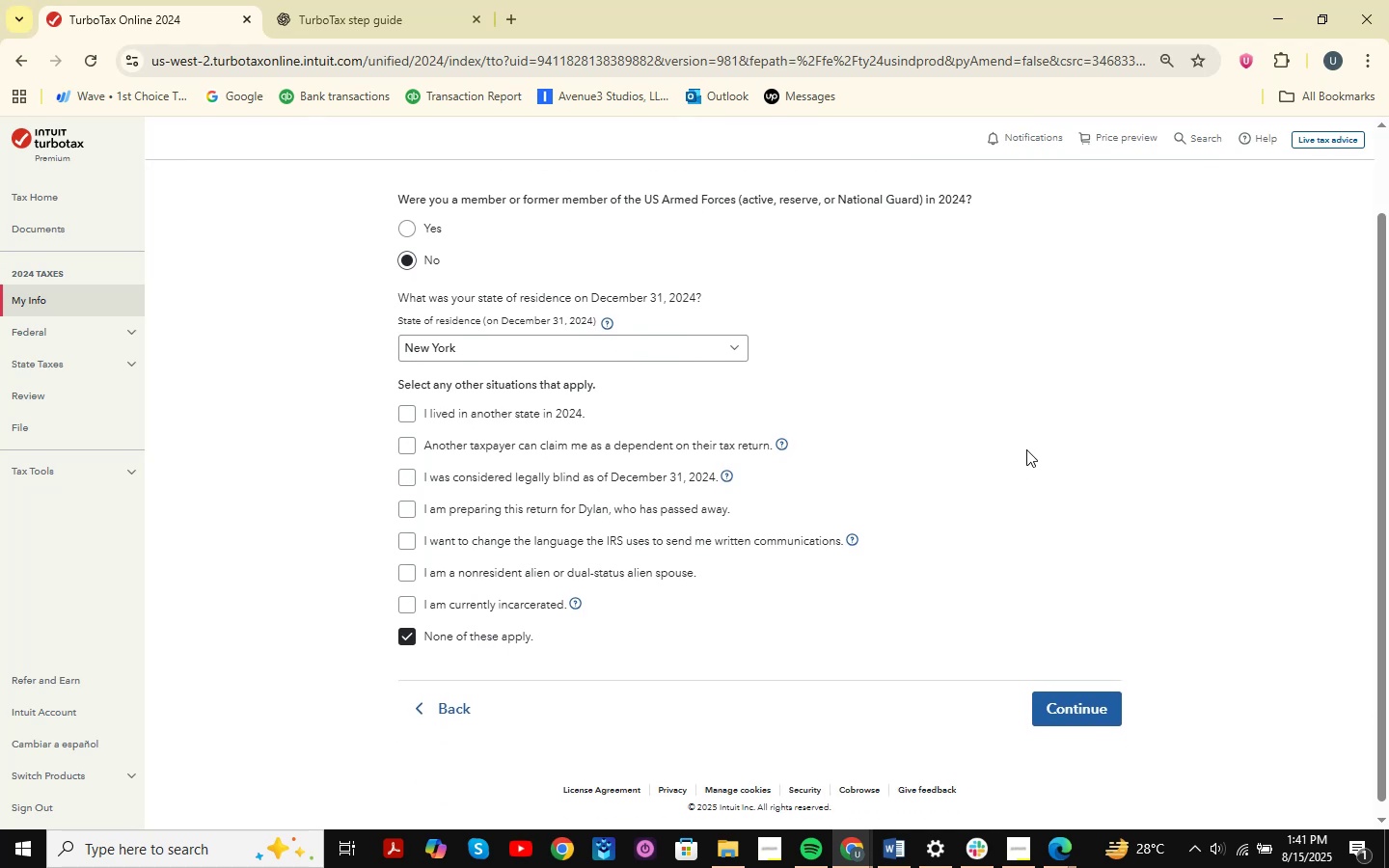 
wait(8.19)
 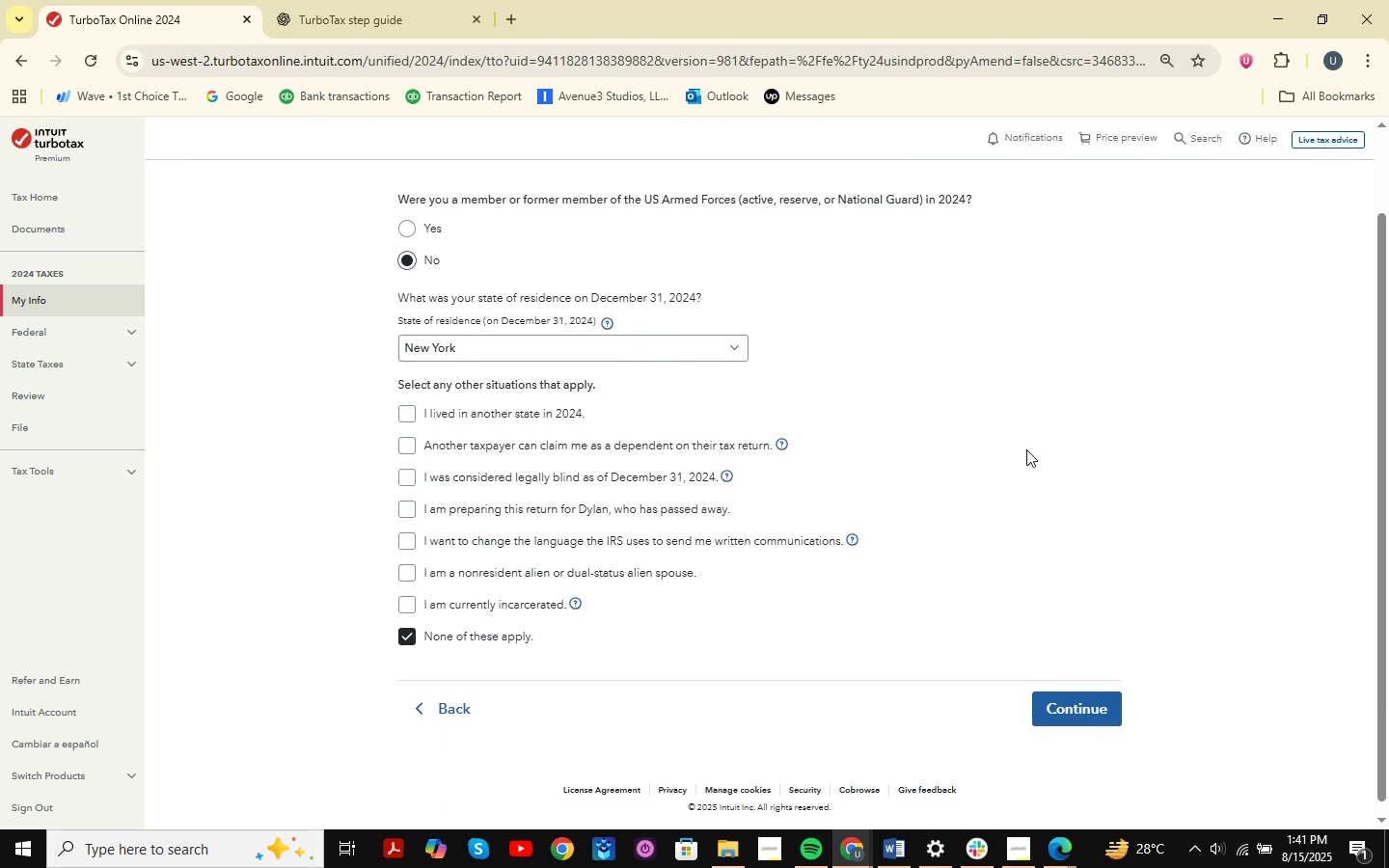 
left_click([1074, 708])
 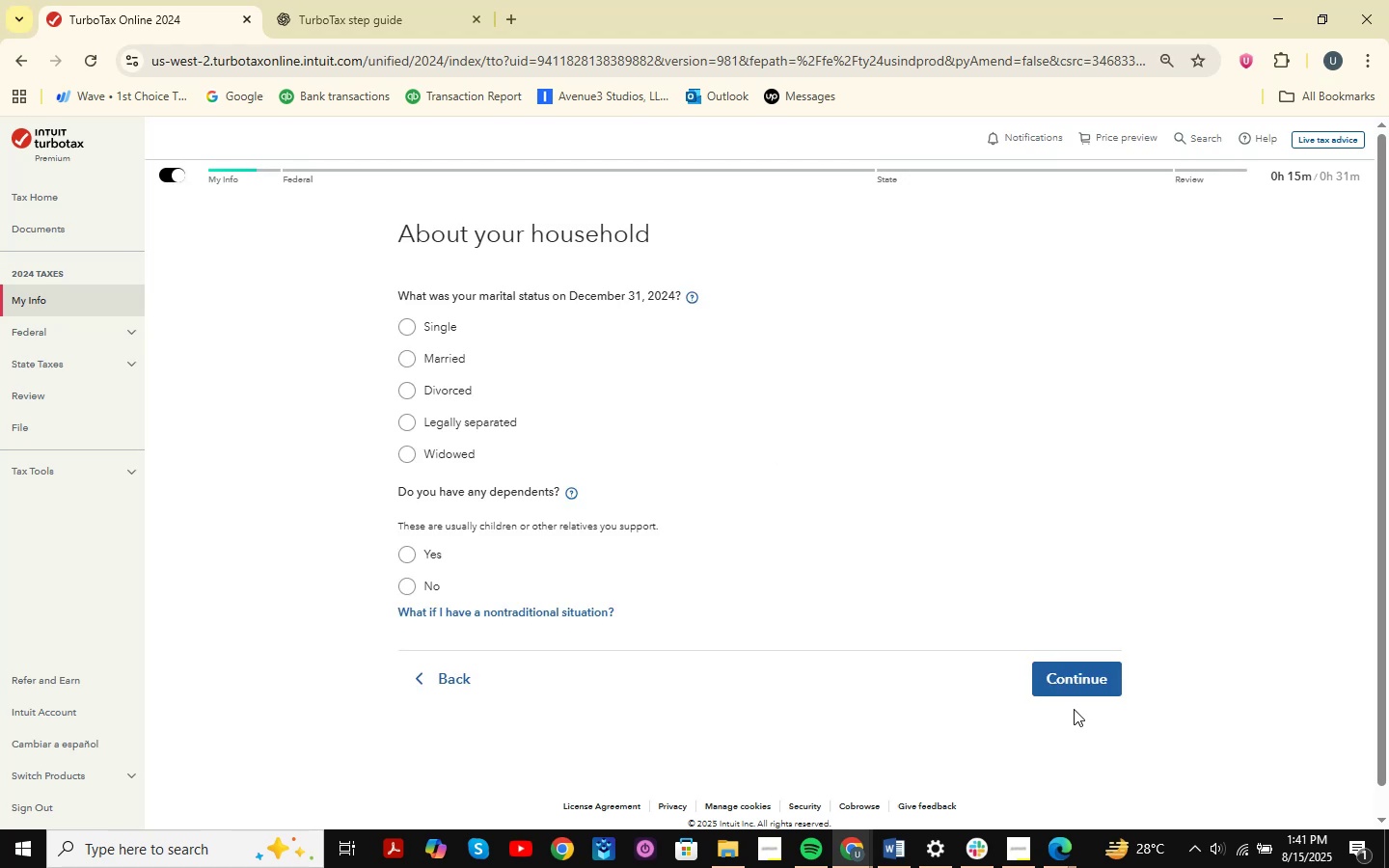 
wait(8.38)
 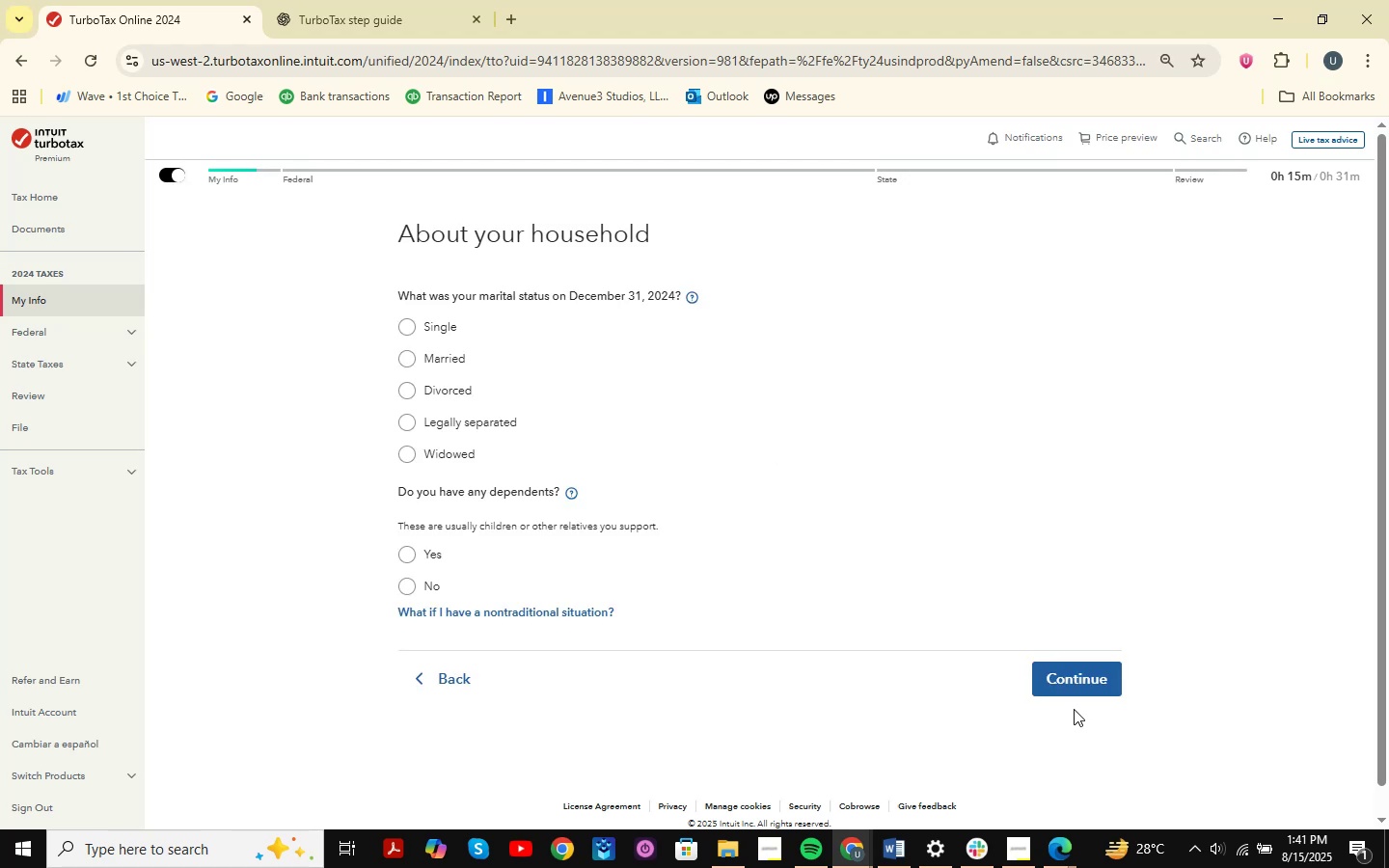 
key(Alt+AltLeft)
 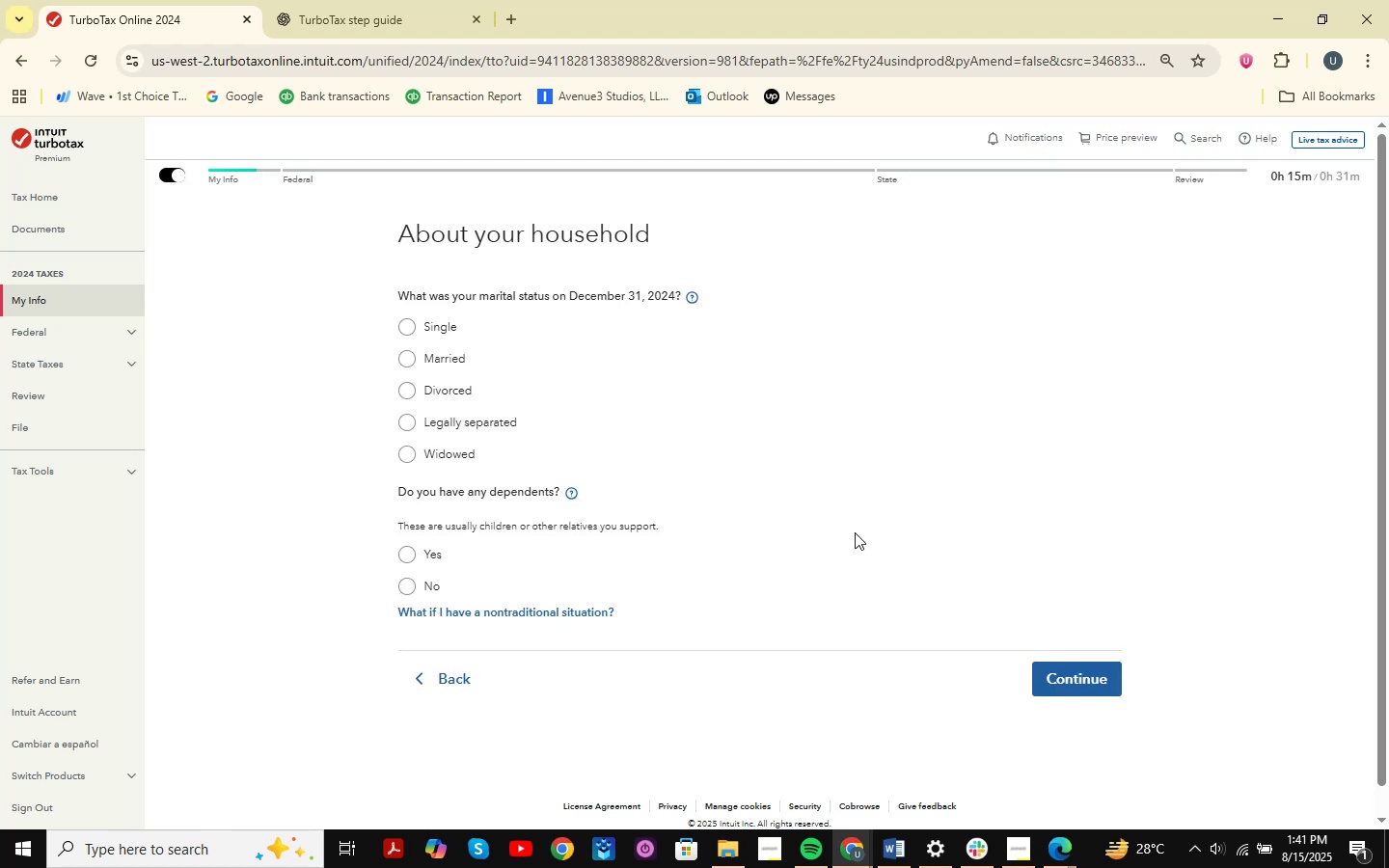 
key(Alt+Tab)
 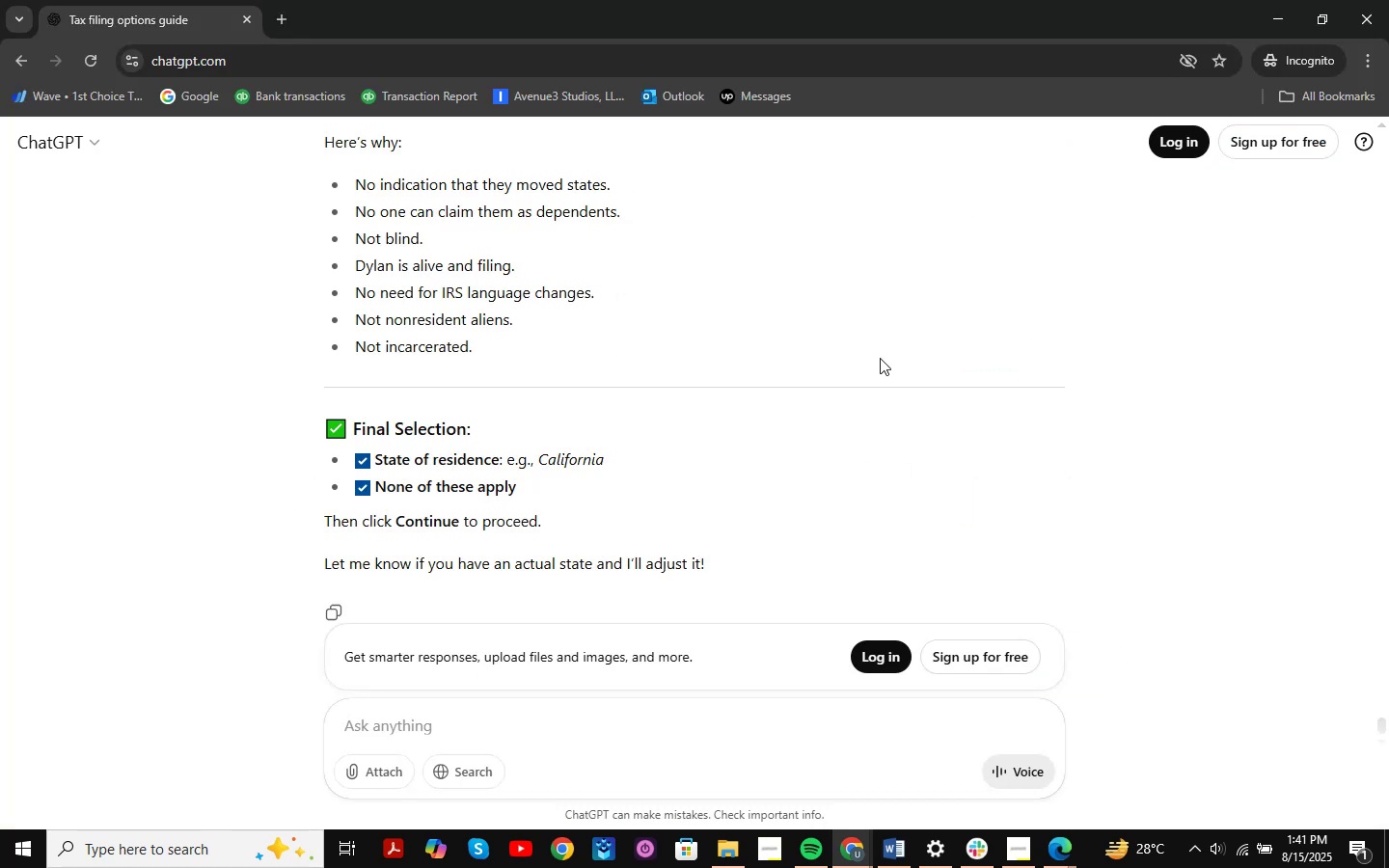 
key(Alt+AltLeft)
 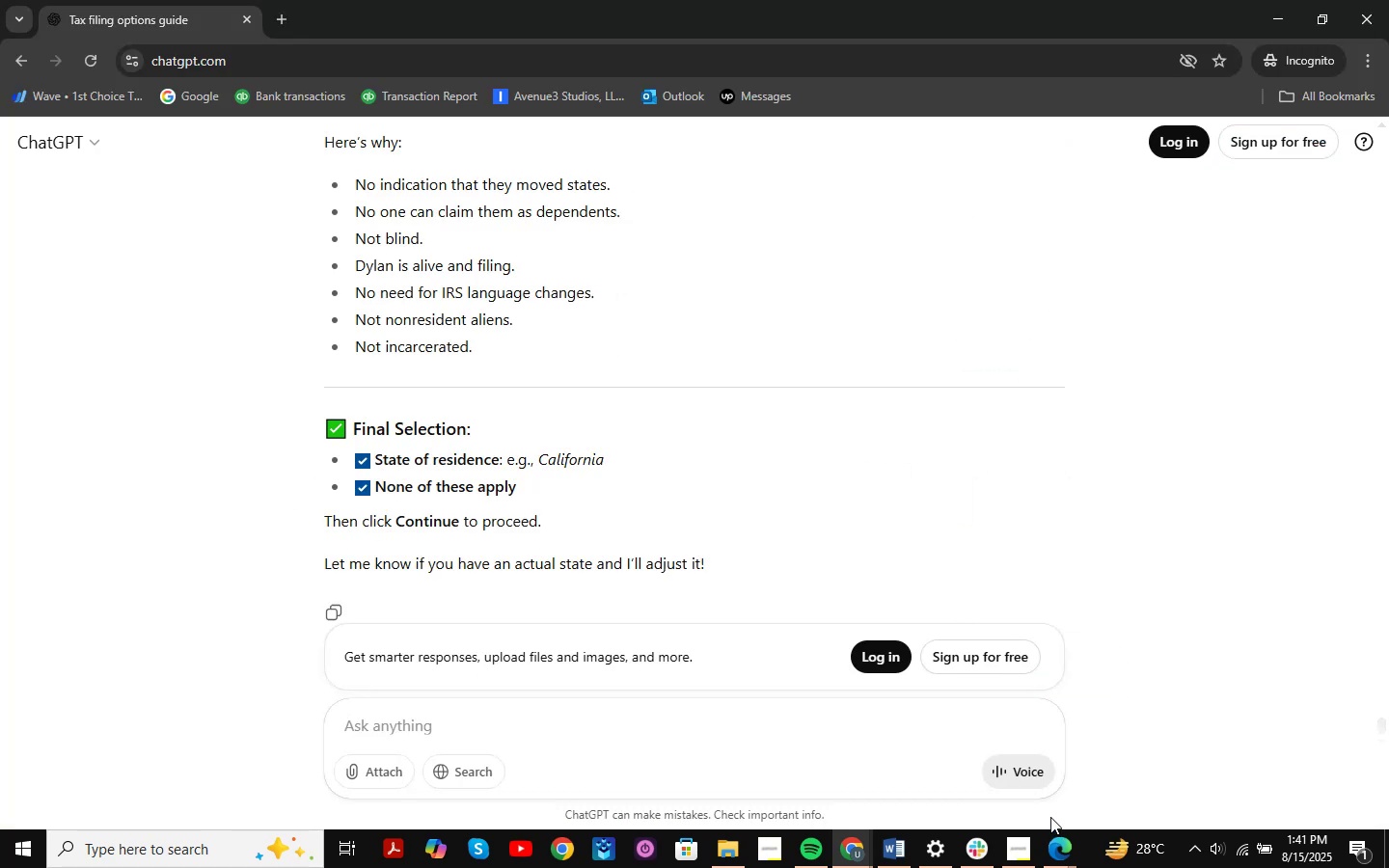 
key(Alt+Tab)
 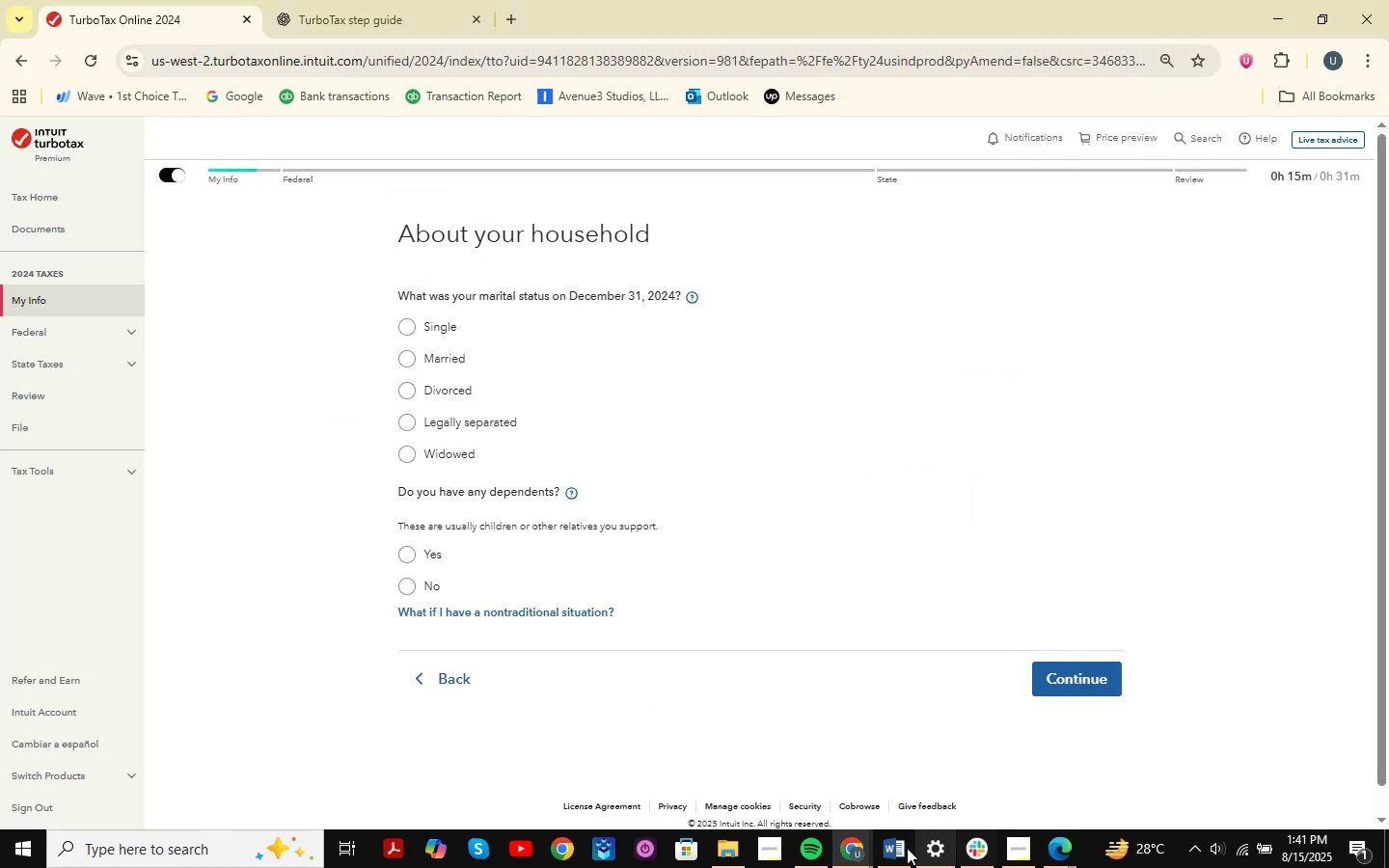 
left_click([904, 848])
 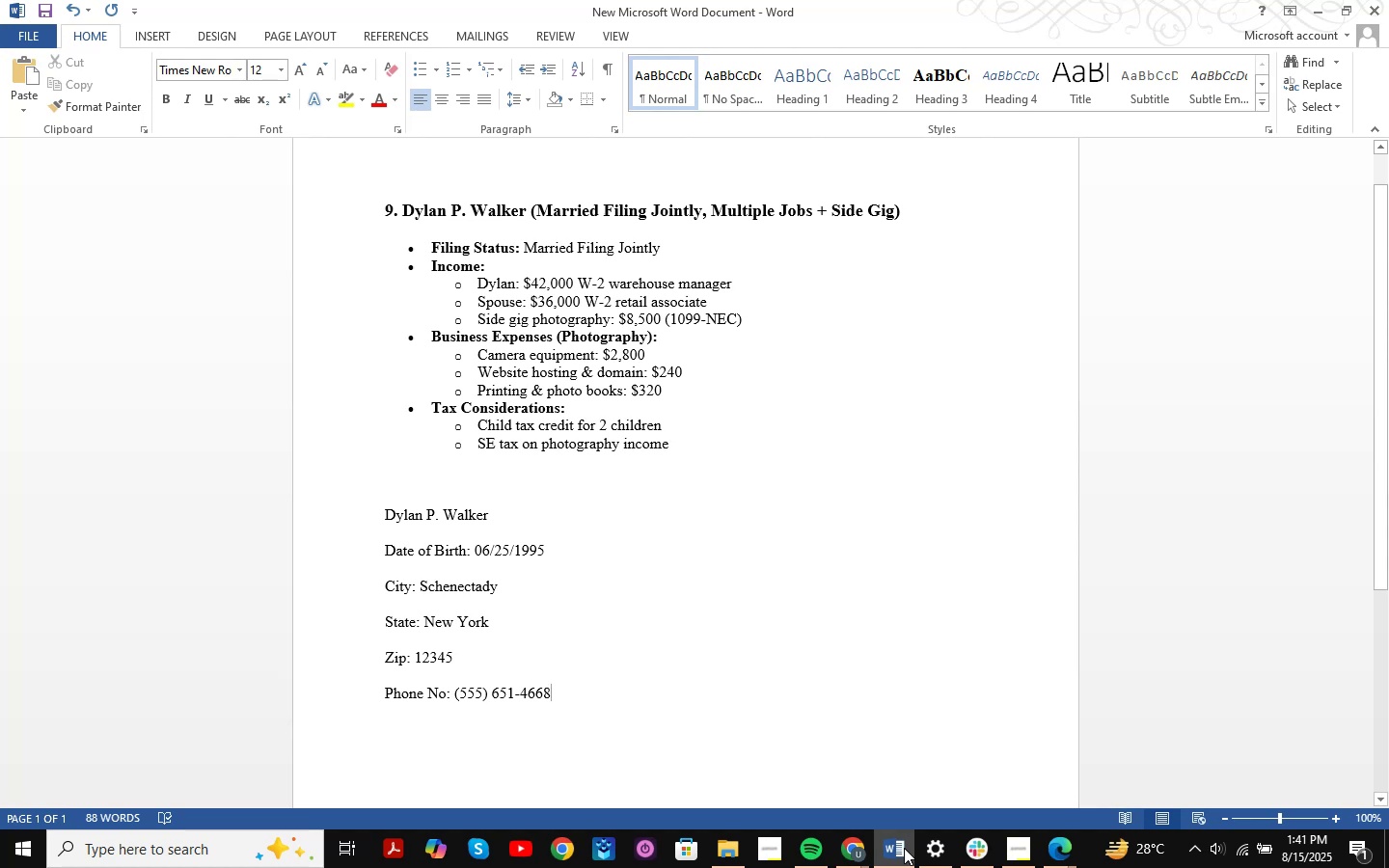 
left_click([904, 848])
 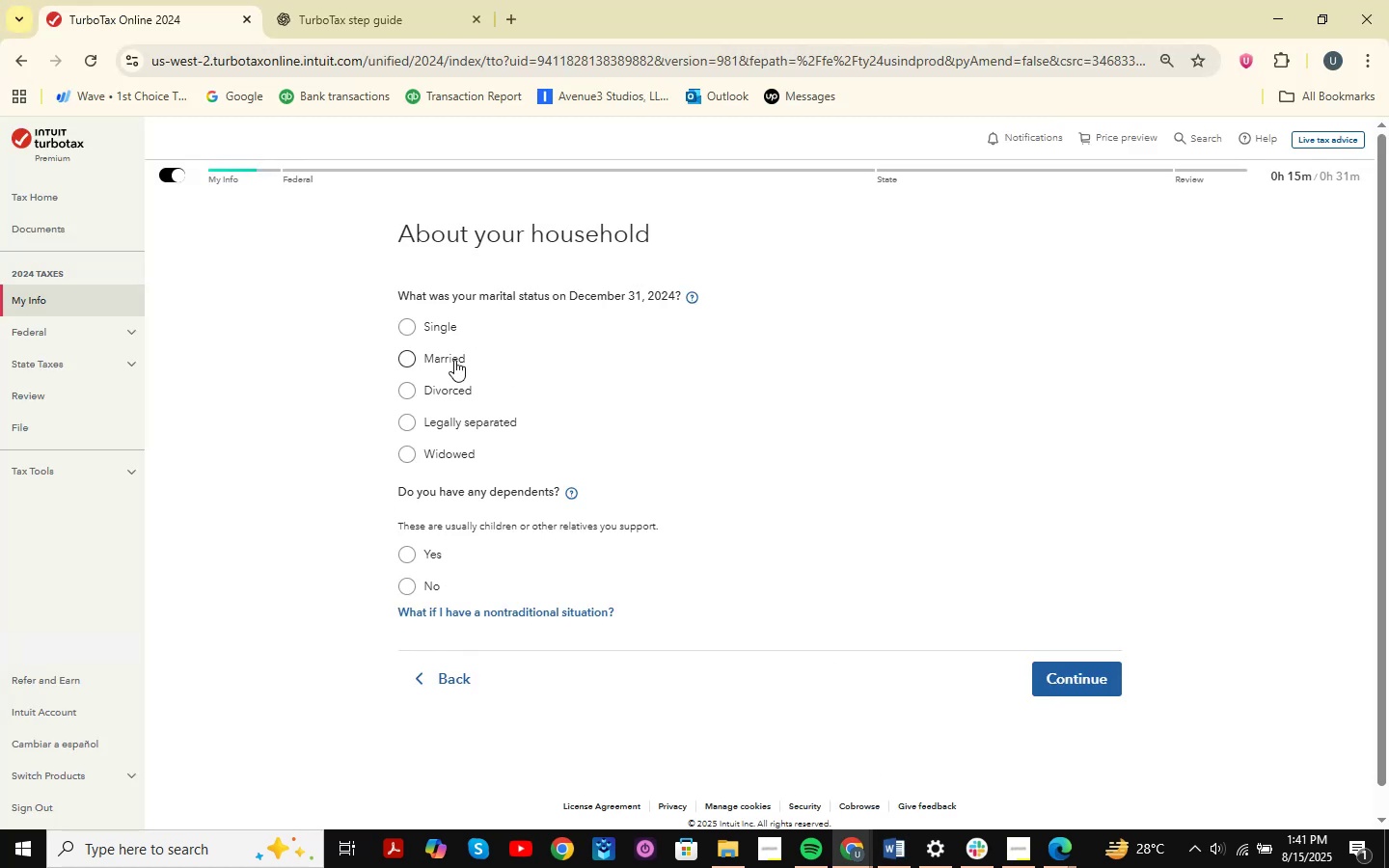 
left_click([453, 360])
 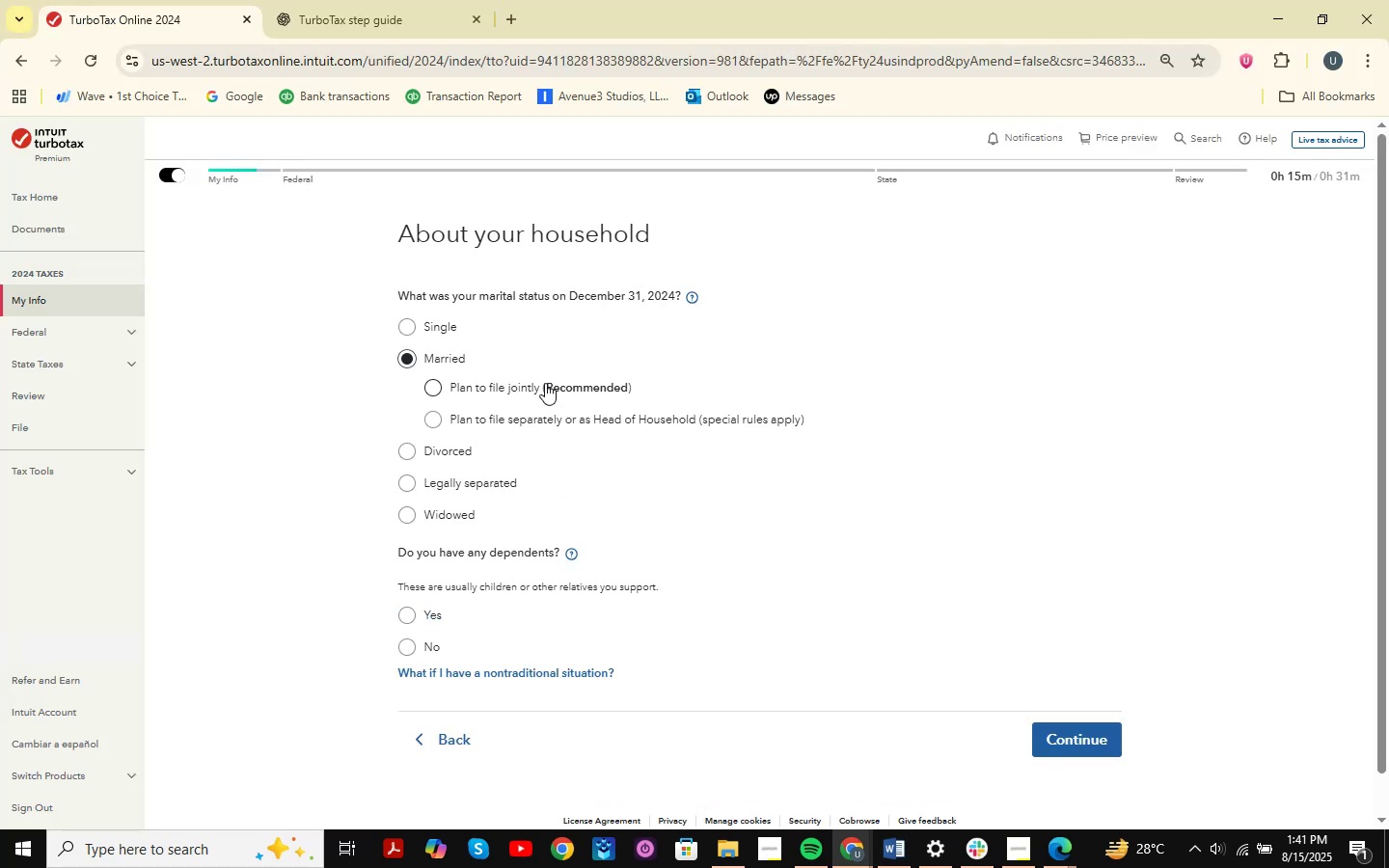 
left_click([518, 383])
 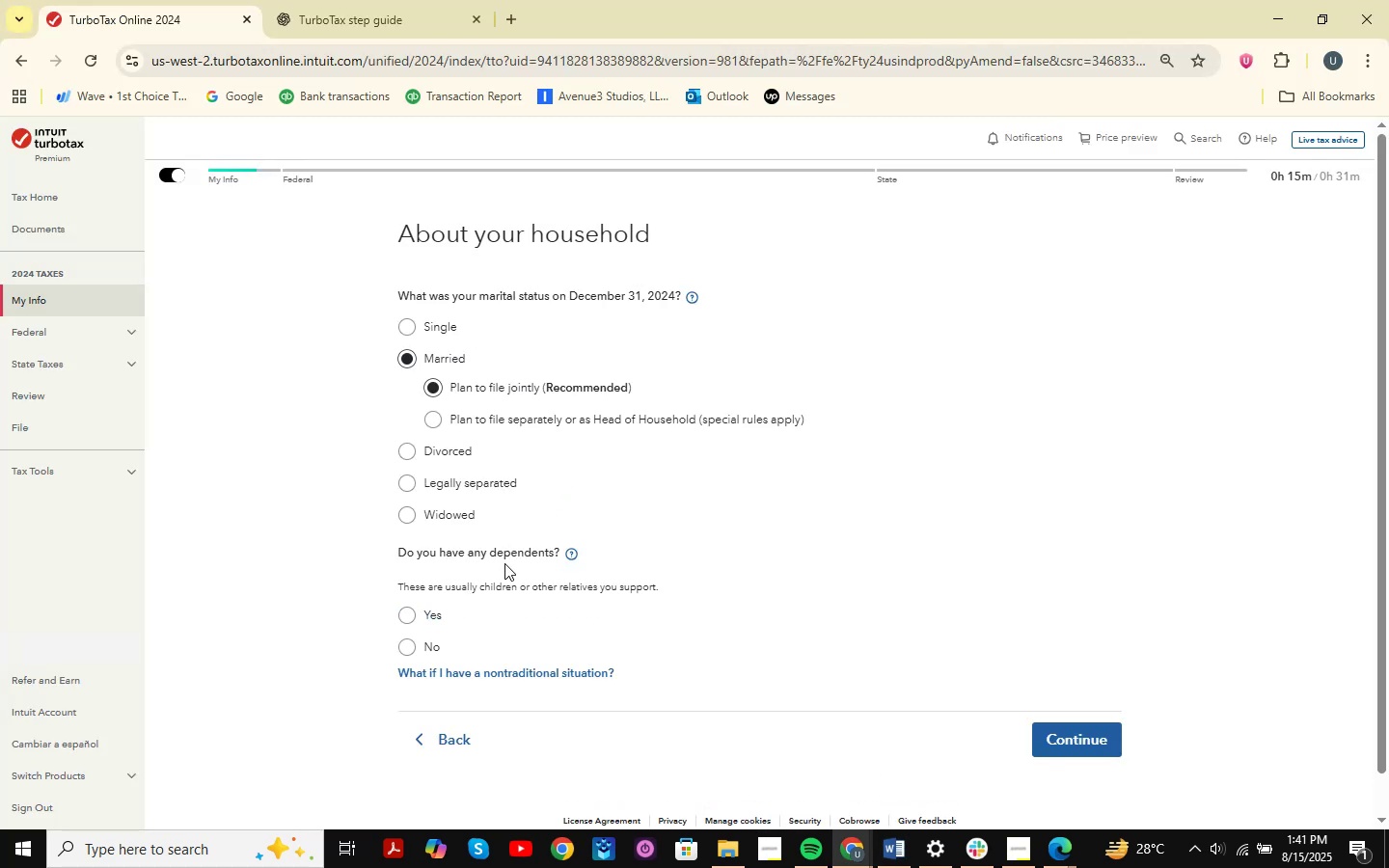 
left_click([416, 620])
 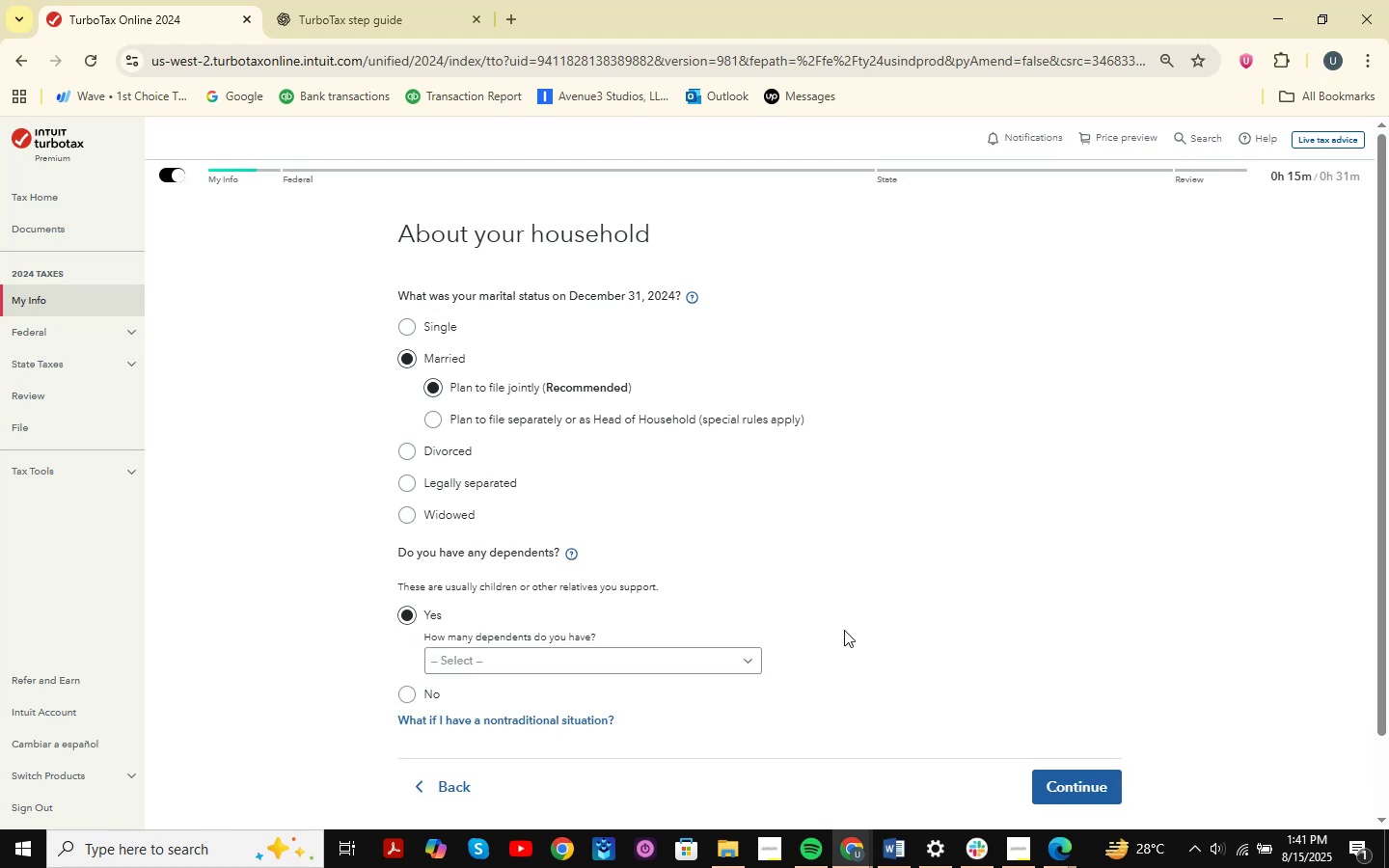 
left_click([722, 660])
 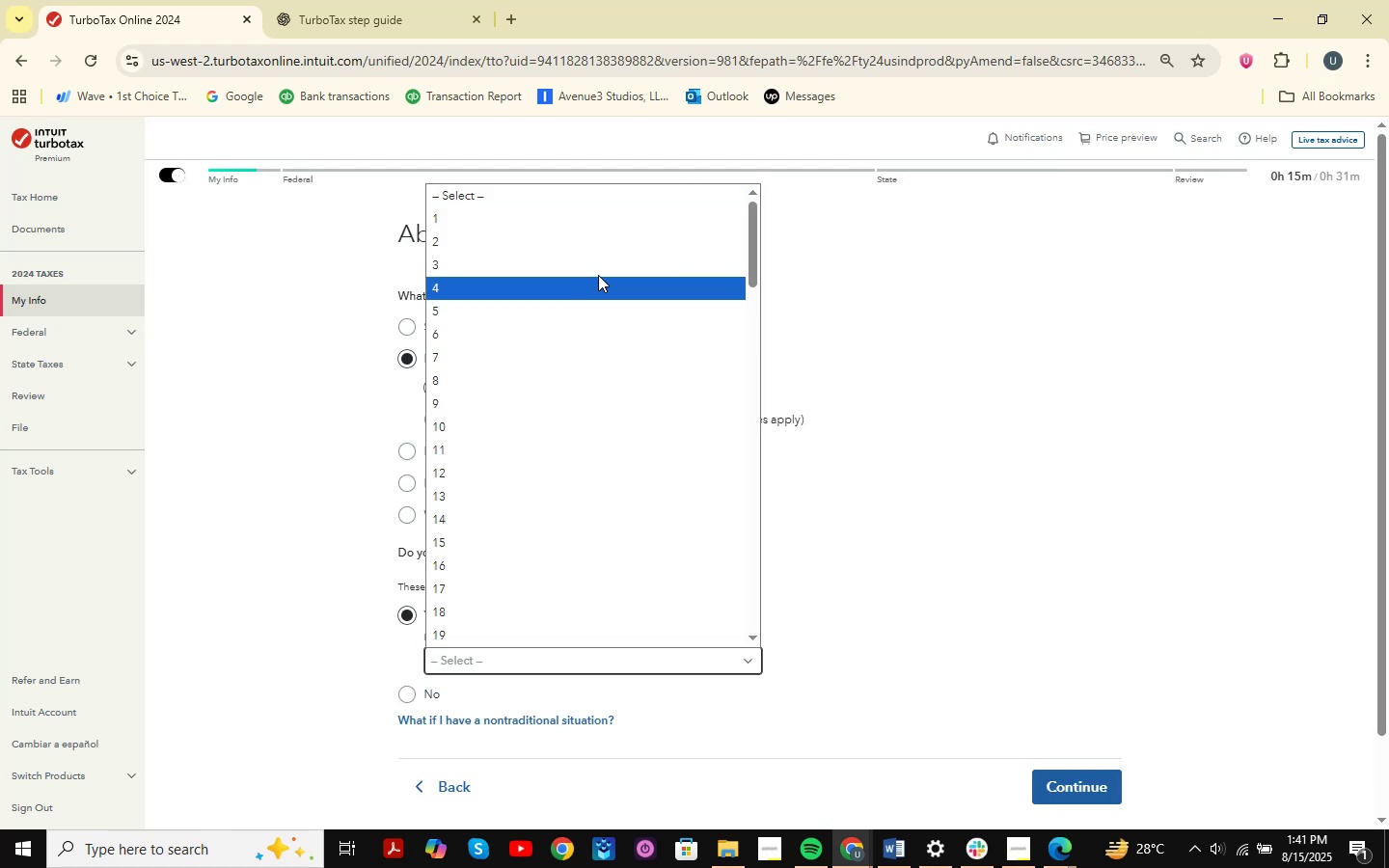 
left_click([603, 245])
 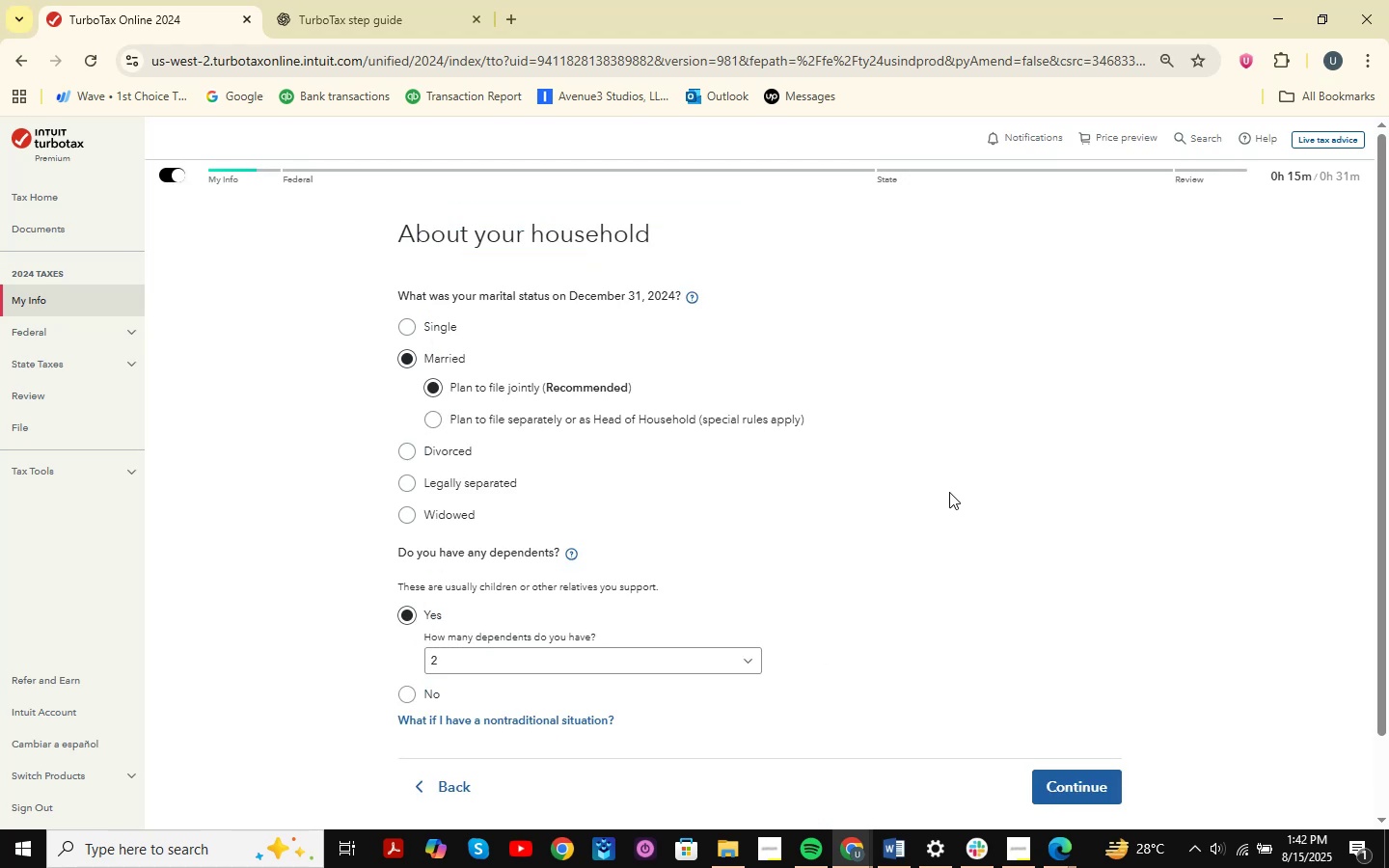 
wait(6.29)
 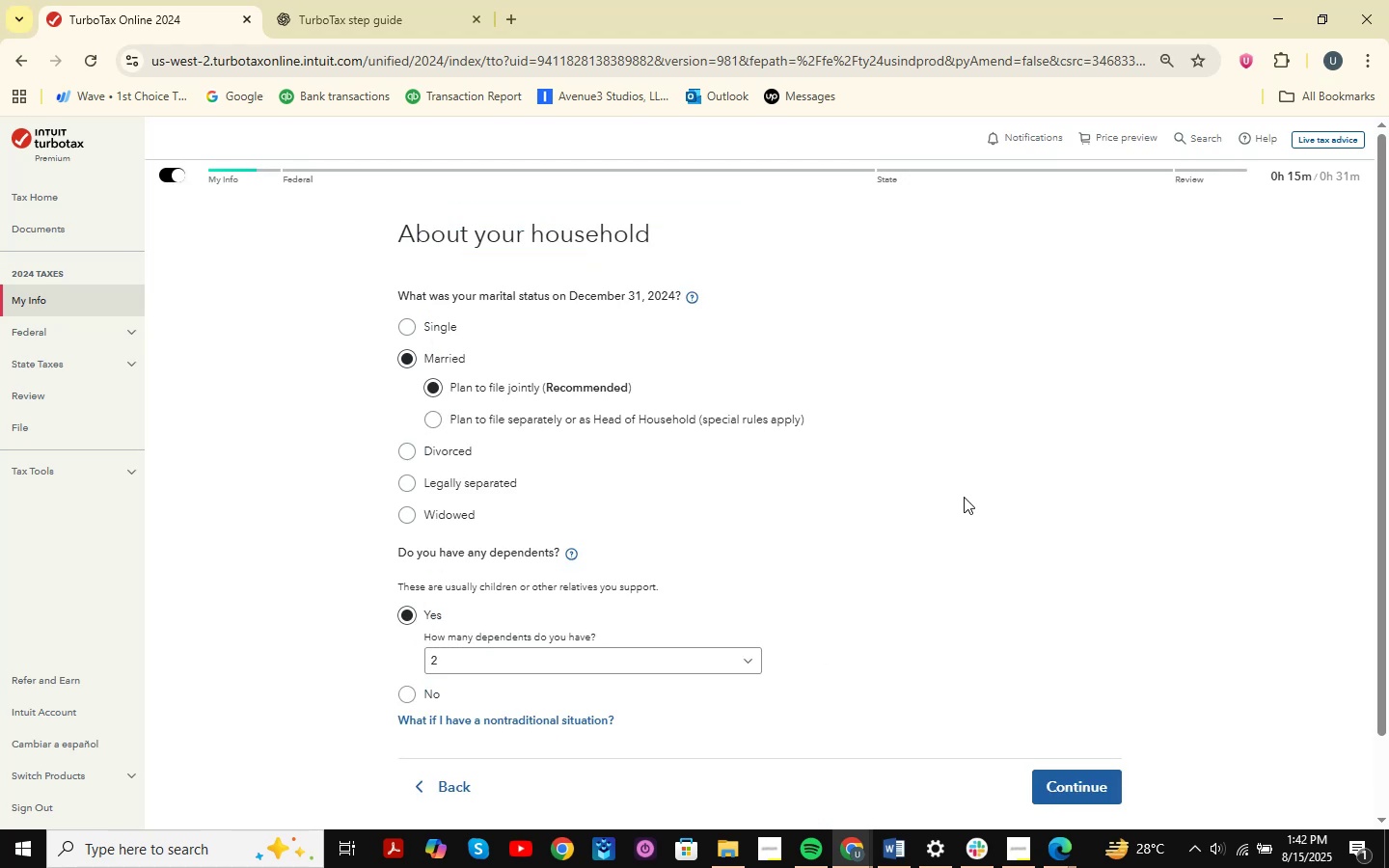 
key(Alt+AltLeft)
 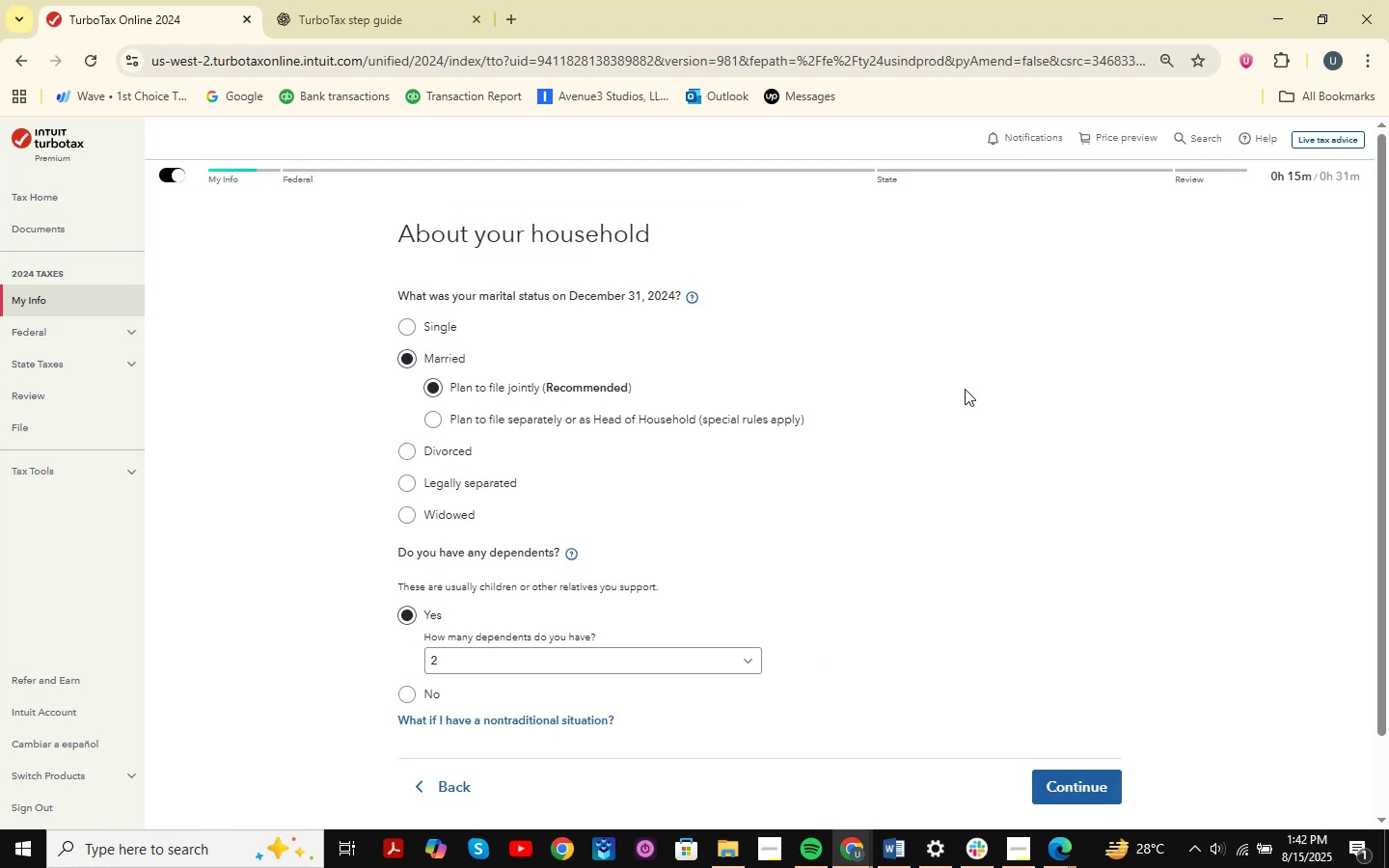 
key(Alt+Tab)
 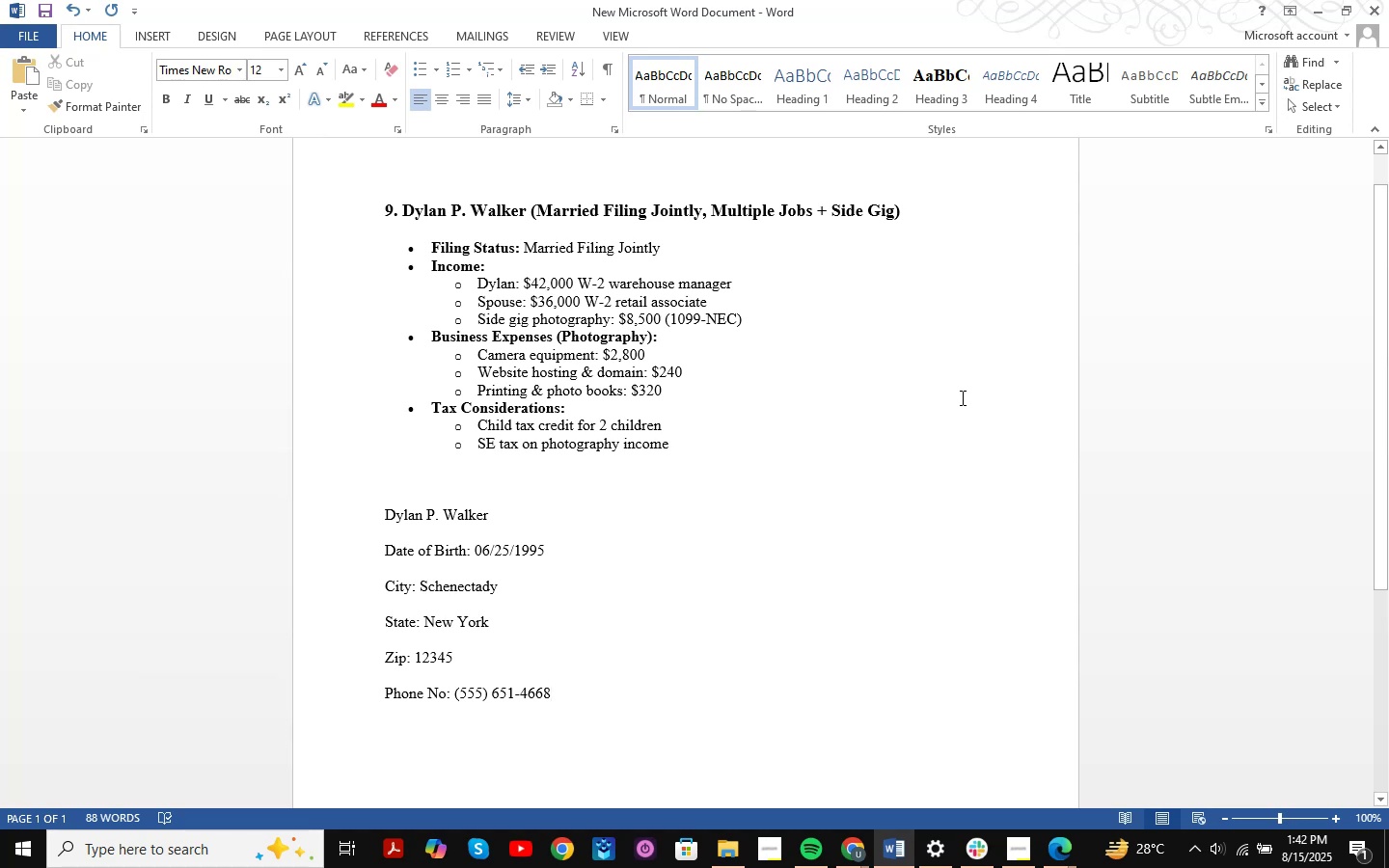 
wait(10.5)
 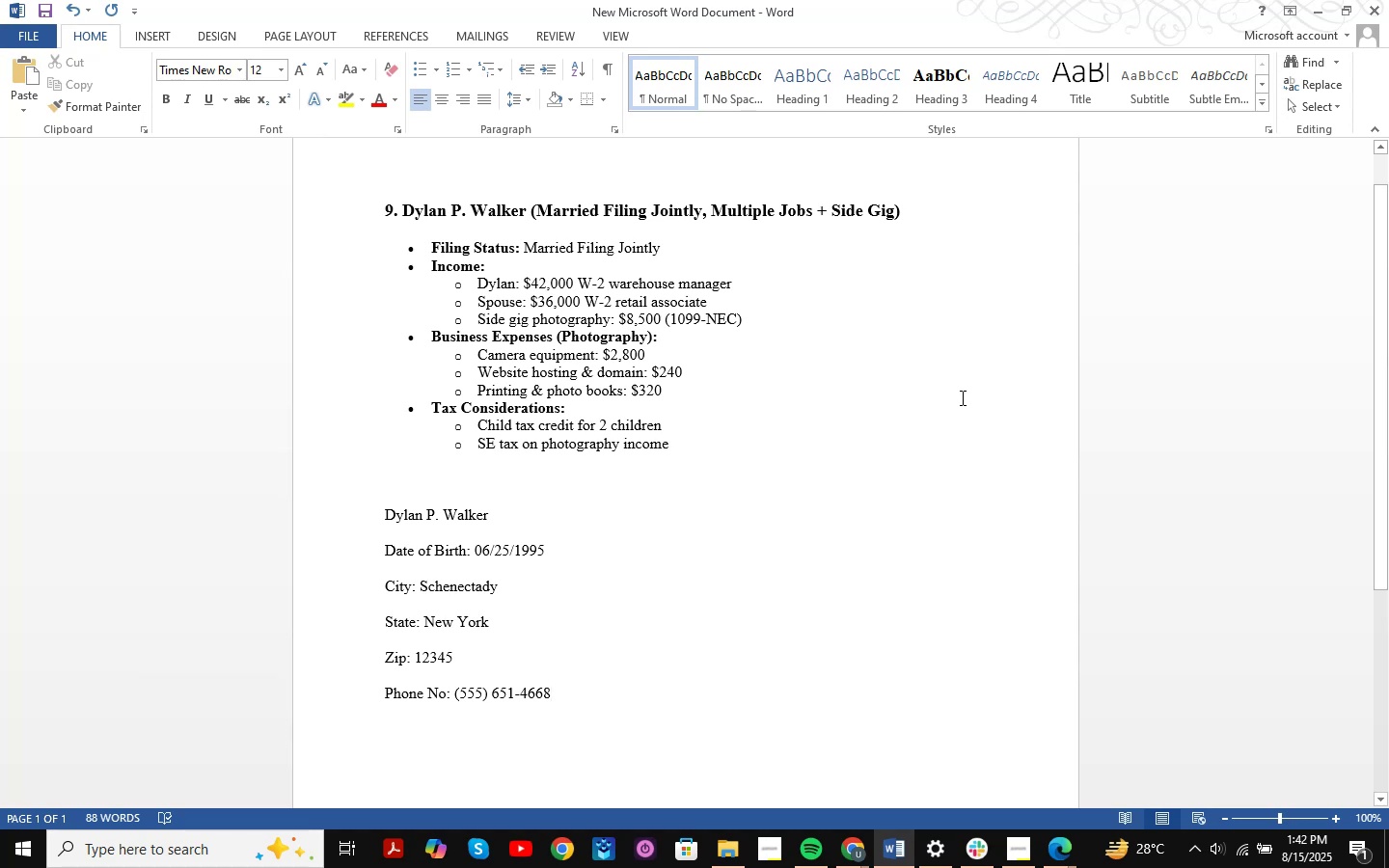 
scroll: coordinate [897, 397], scroll_direction: up, amount: 3.0
 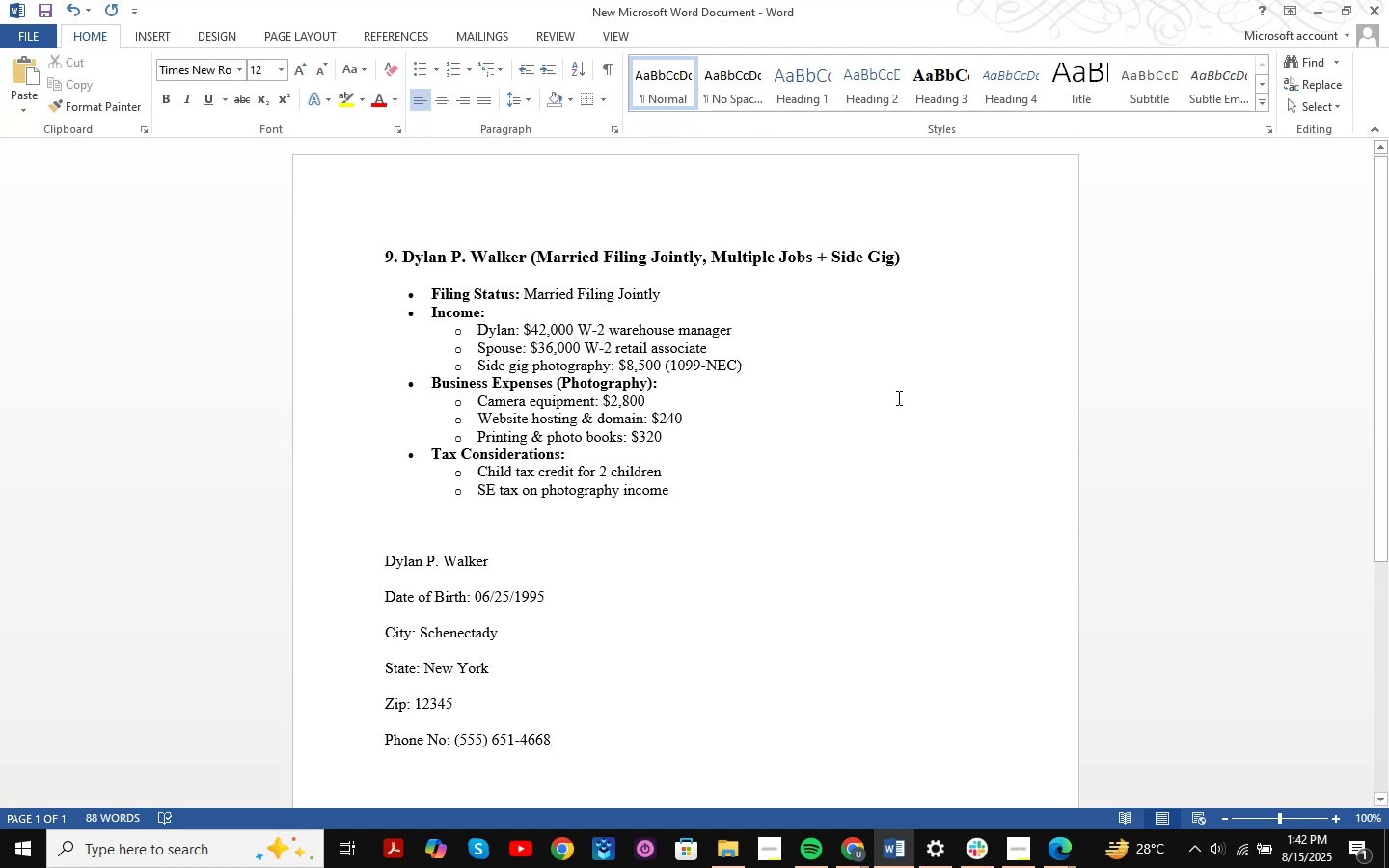 
scroll: coordinate [897, 397], scroll_direction: down, amount: 1.0
 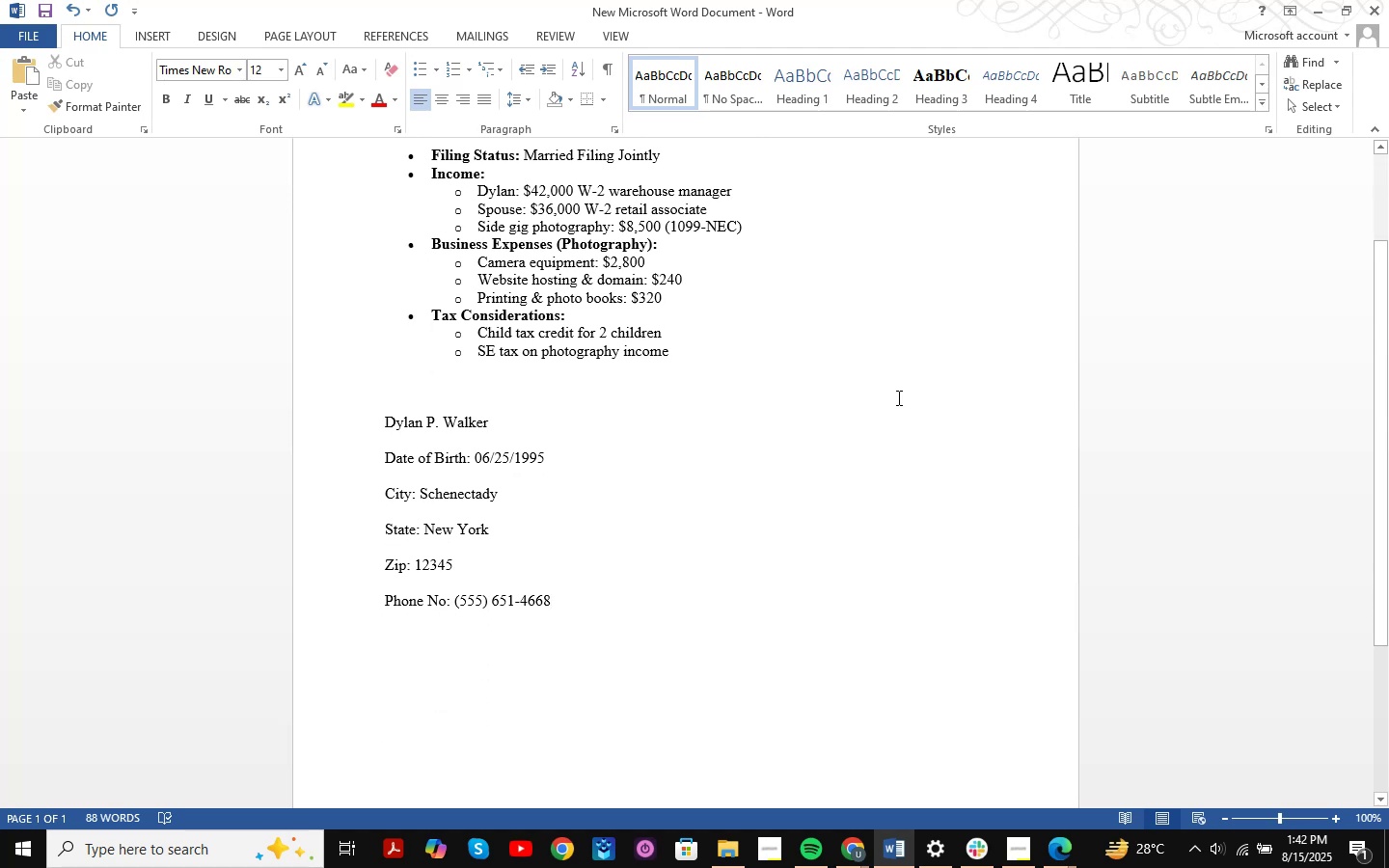 
scroll: coordinate [897, 397], scroll_direction: up, amount: 6.0
 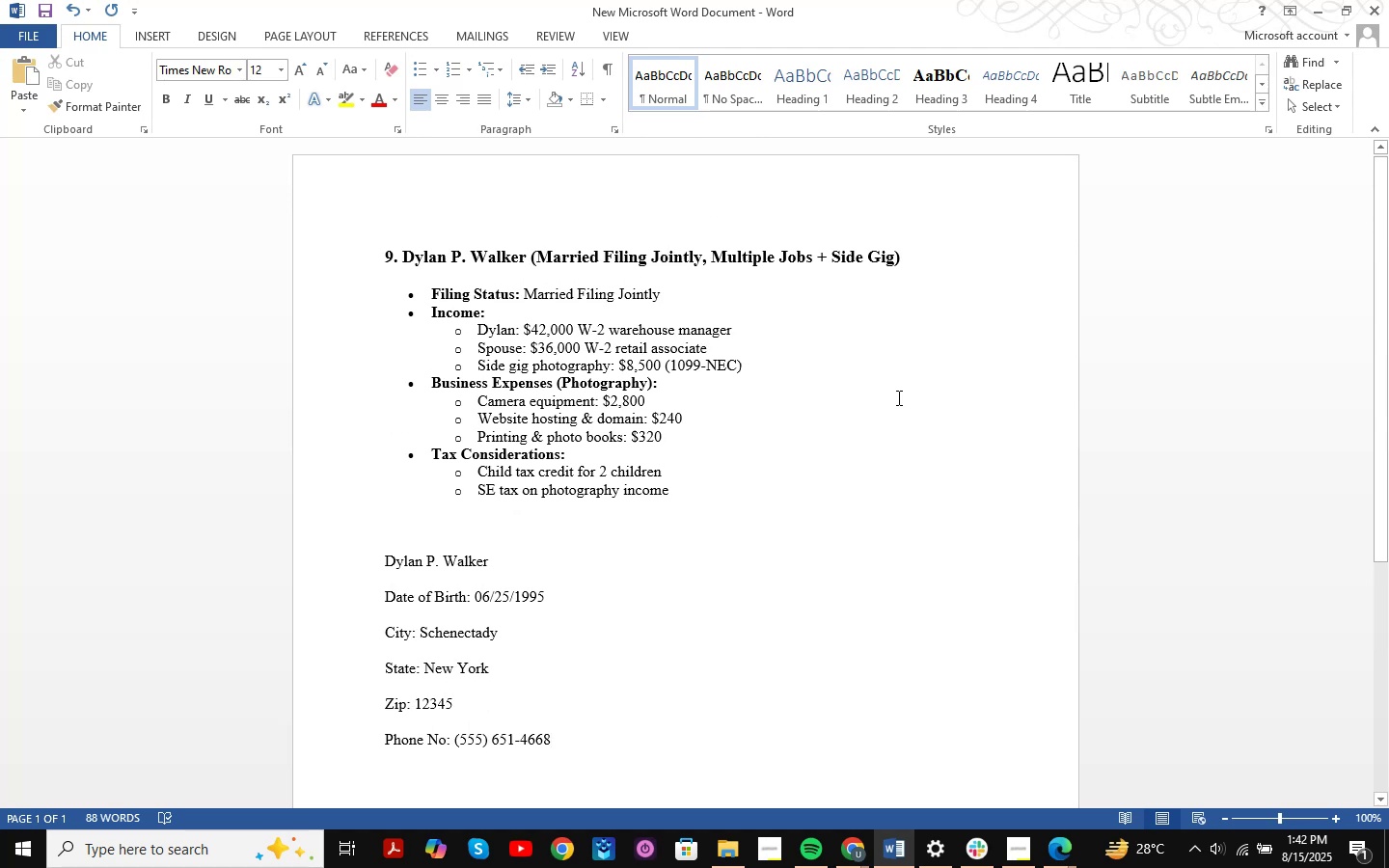 
scroll: coordinate [897, 397], scroll_direction: down, amount: 1.0
 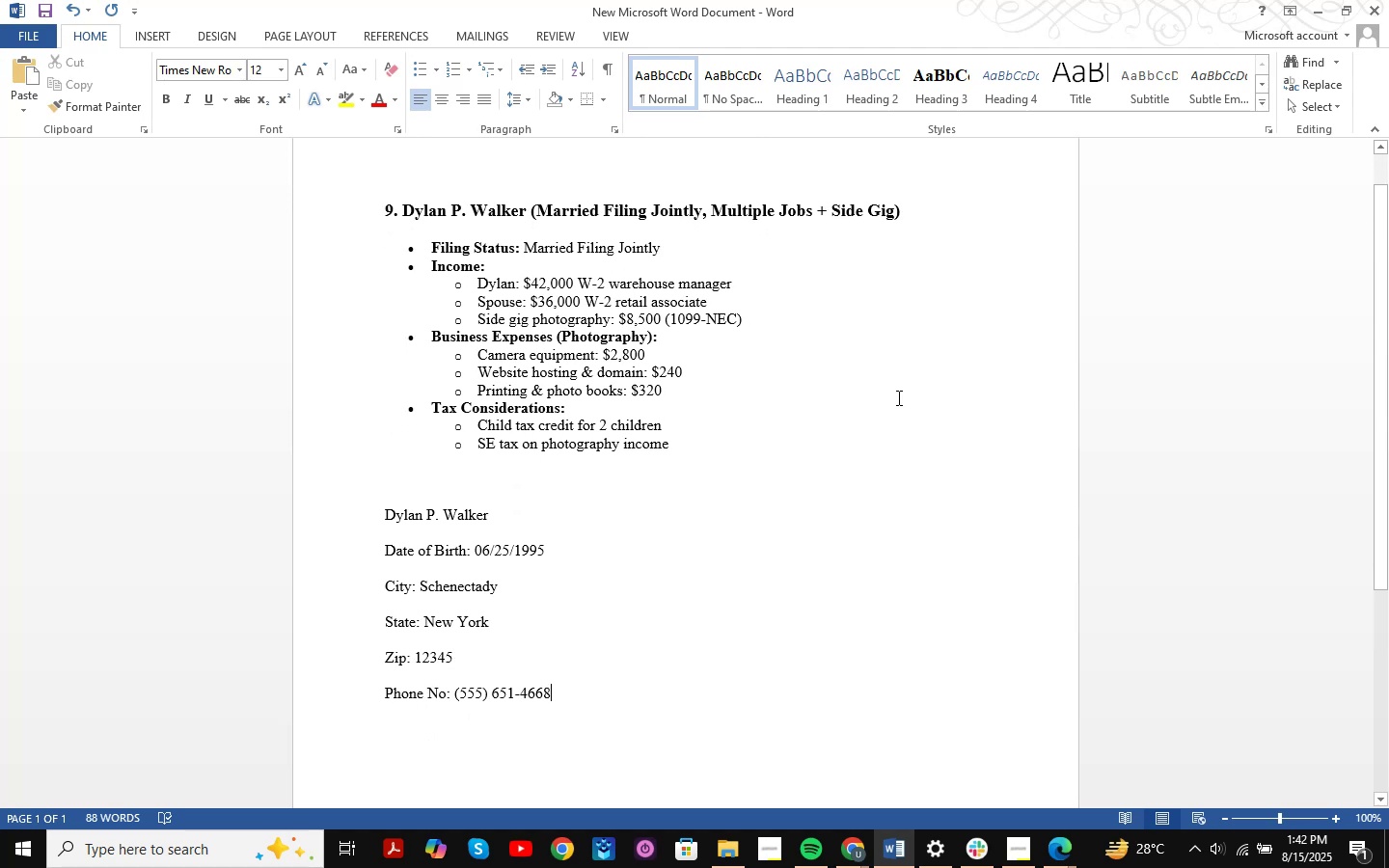 
scroll: coordinate [897, 397], scroll_direction: up, amount: 1.0
 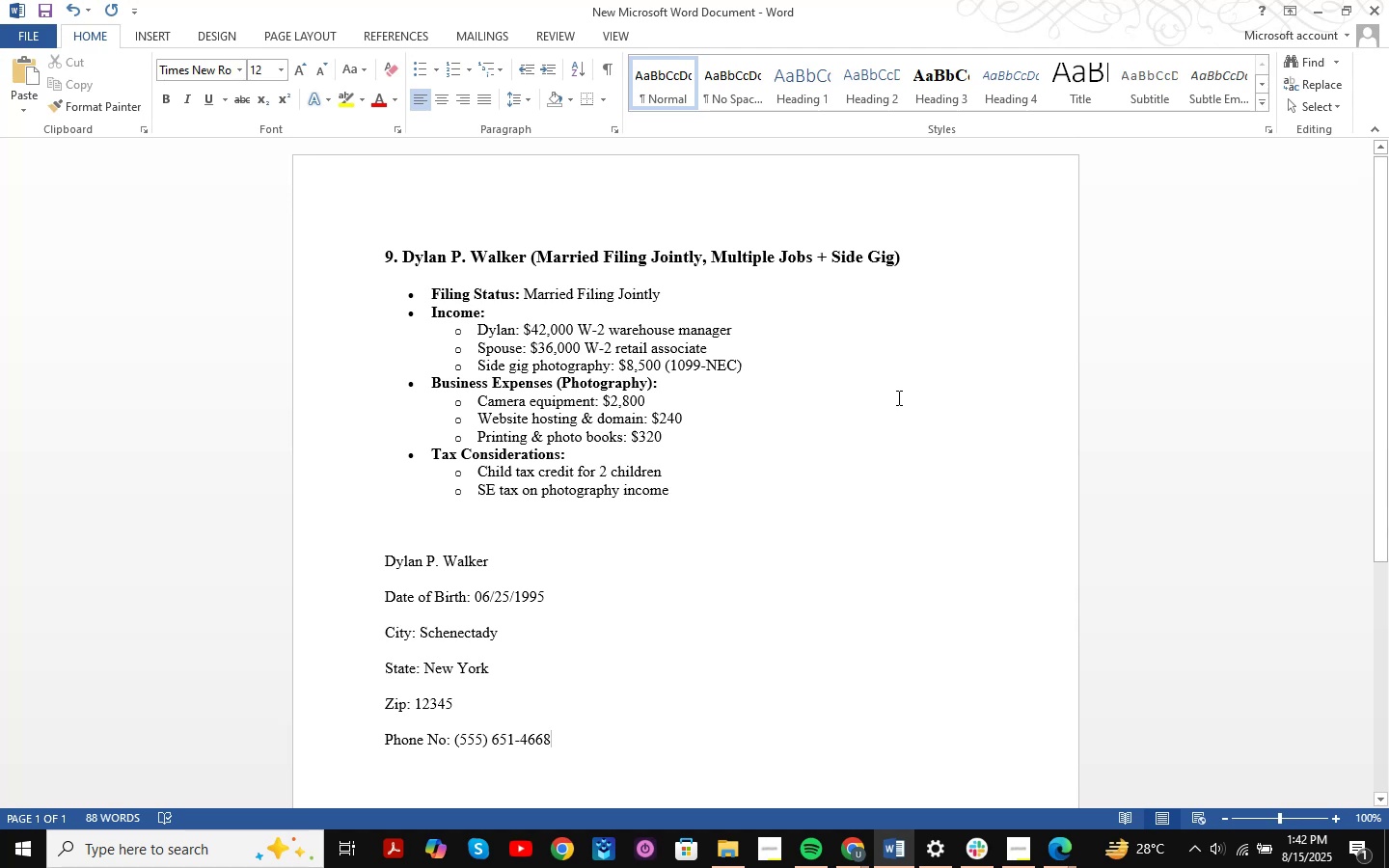 
scroll: coordinate [897, 397], scroll_direction: down, amount: 1.0
 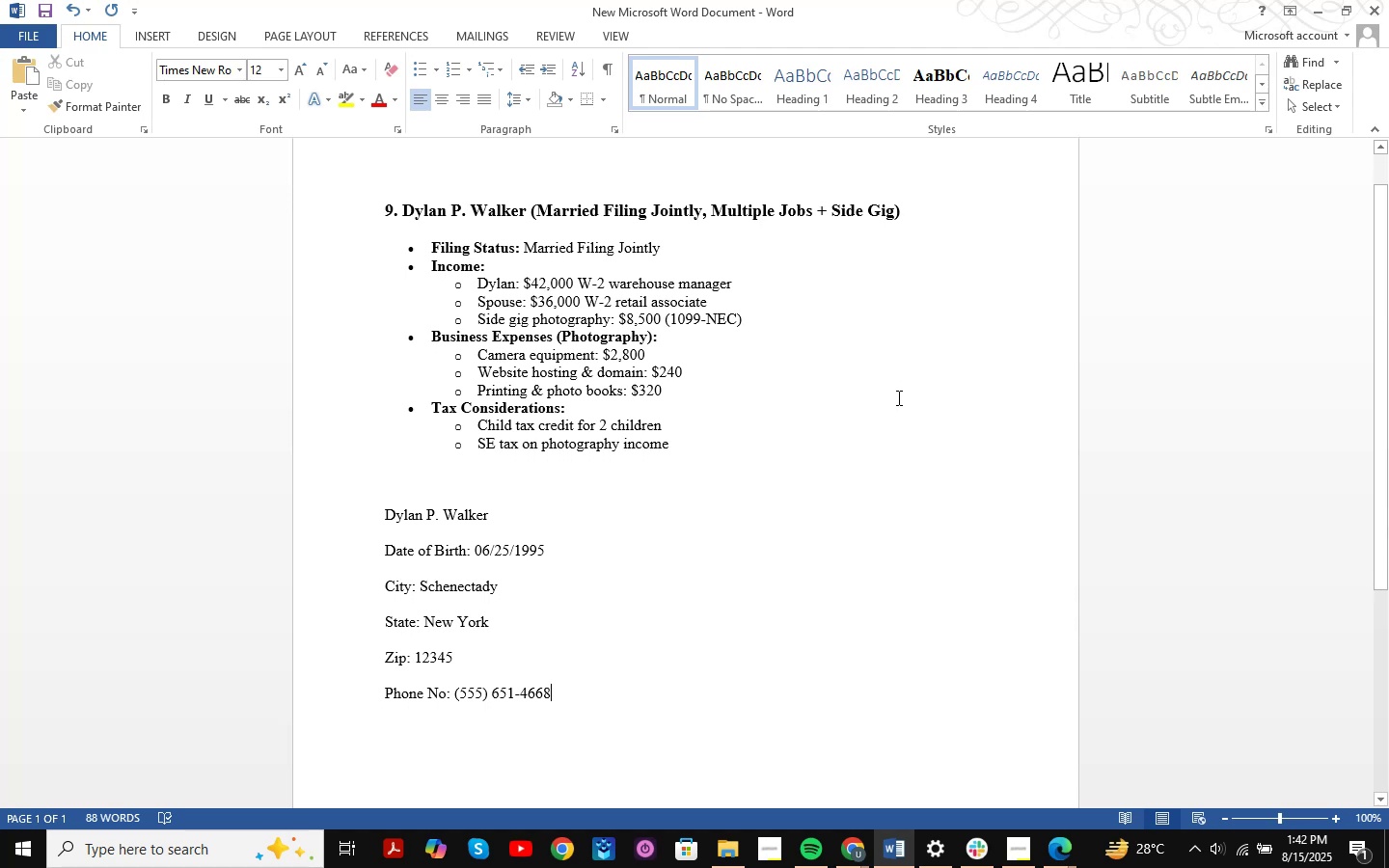 
scroll: coordinate [897, 397], scroll_direction: up, amount: 1.0
 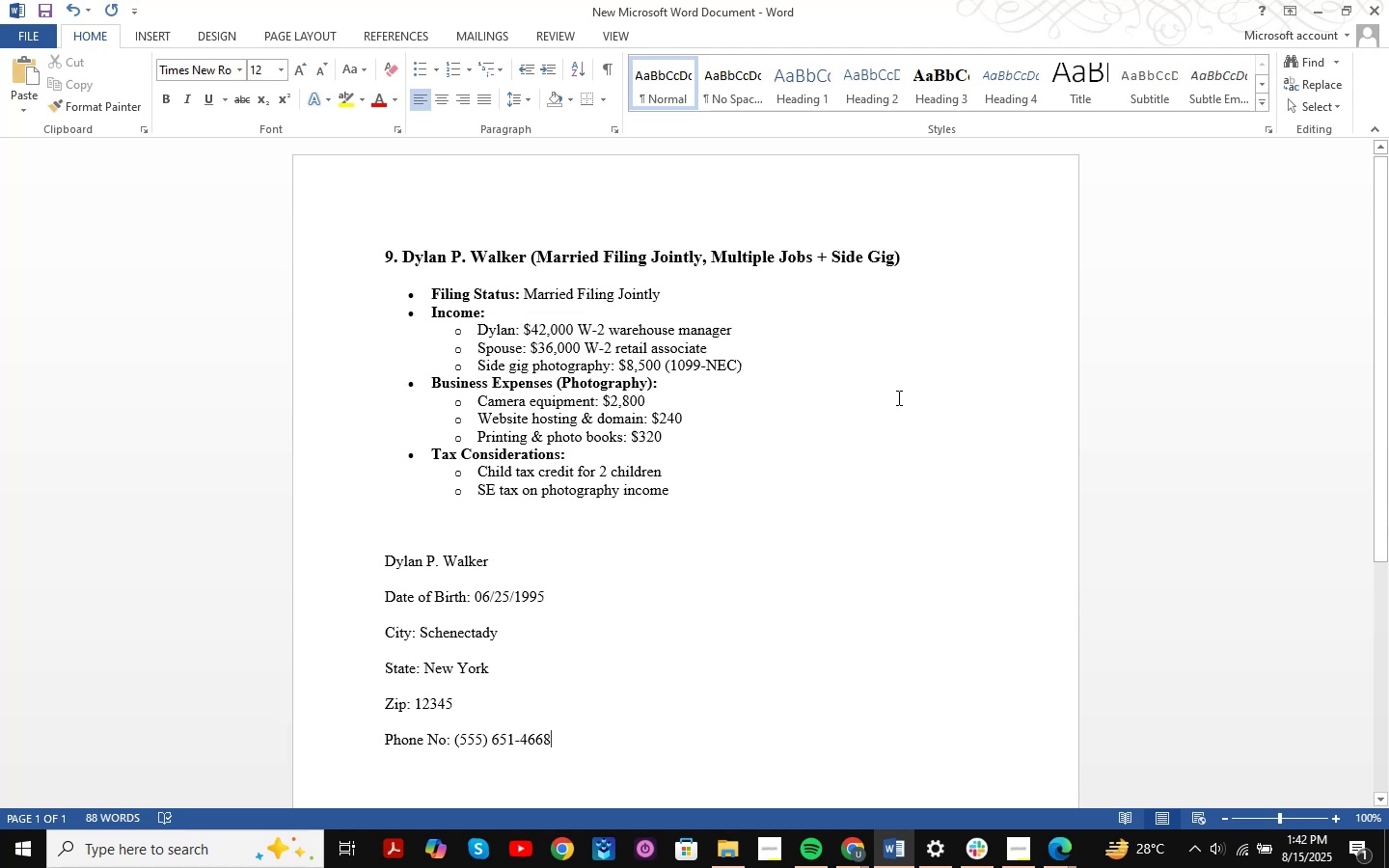 
key(Alt+AltLeft)
 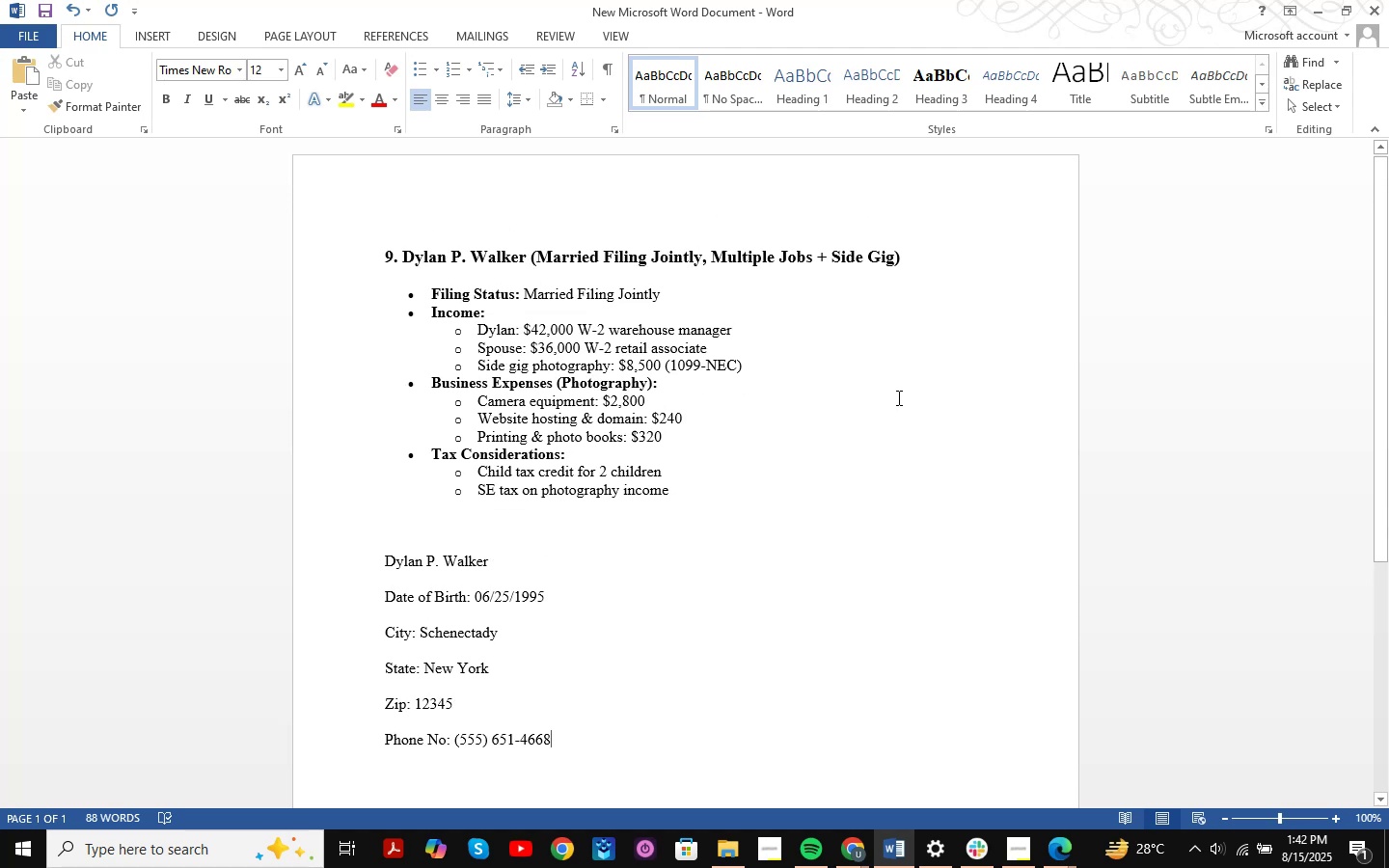 
key(Alt+Tab)
 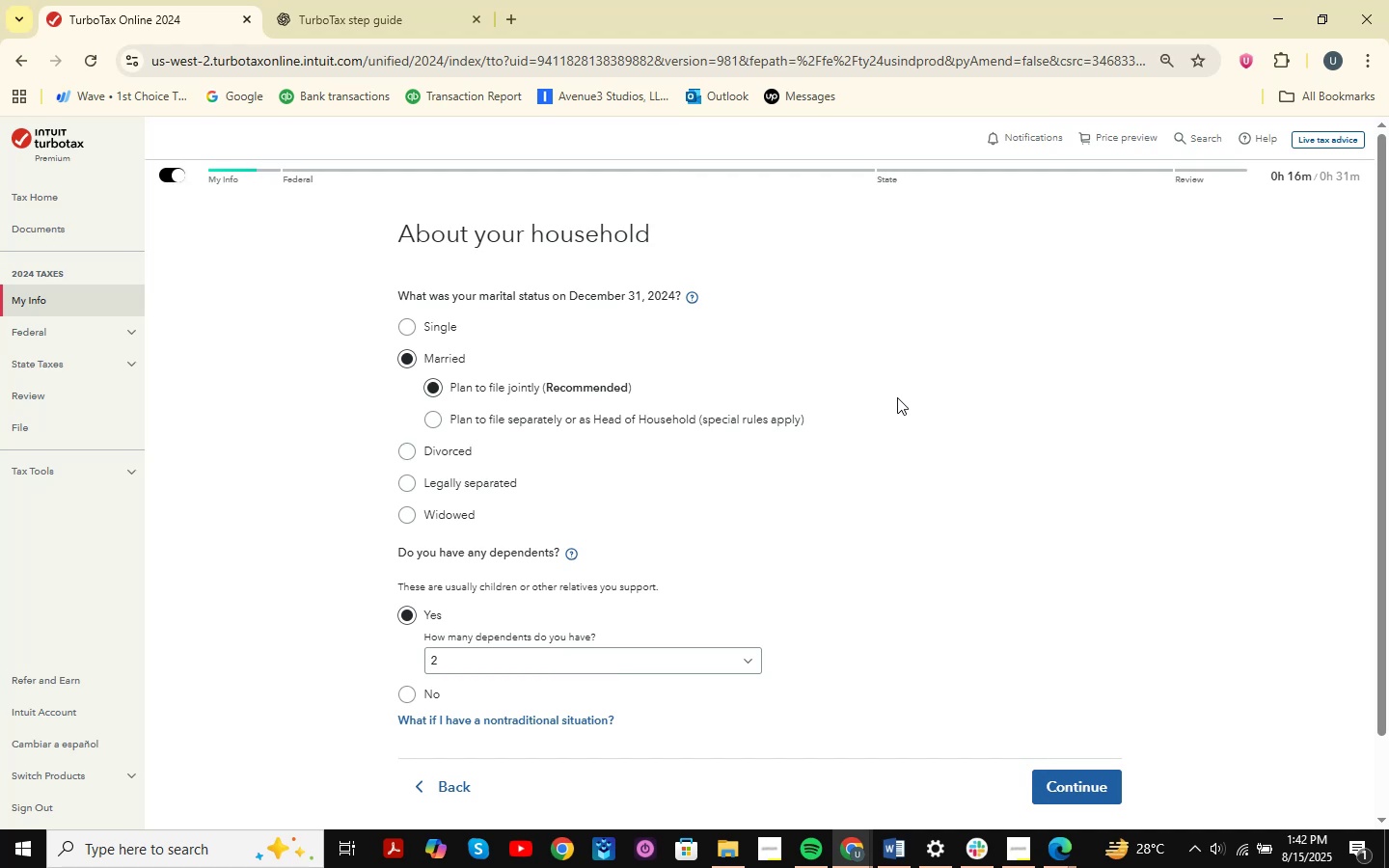 
scroll: coordinate [897, 397], scroll_direction: down, amount: 2.0
 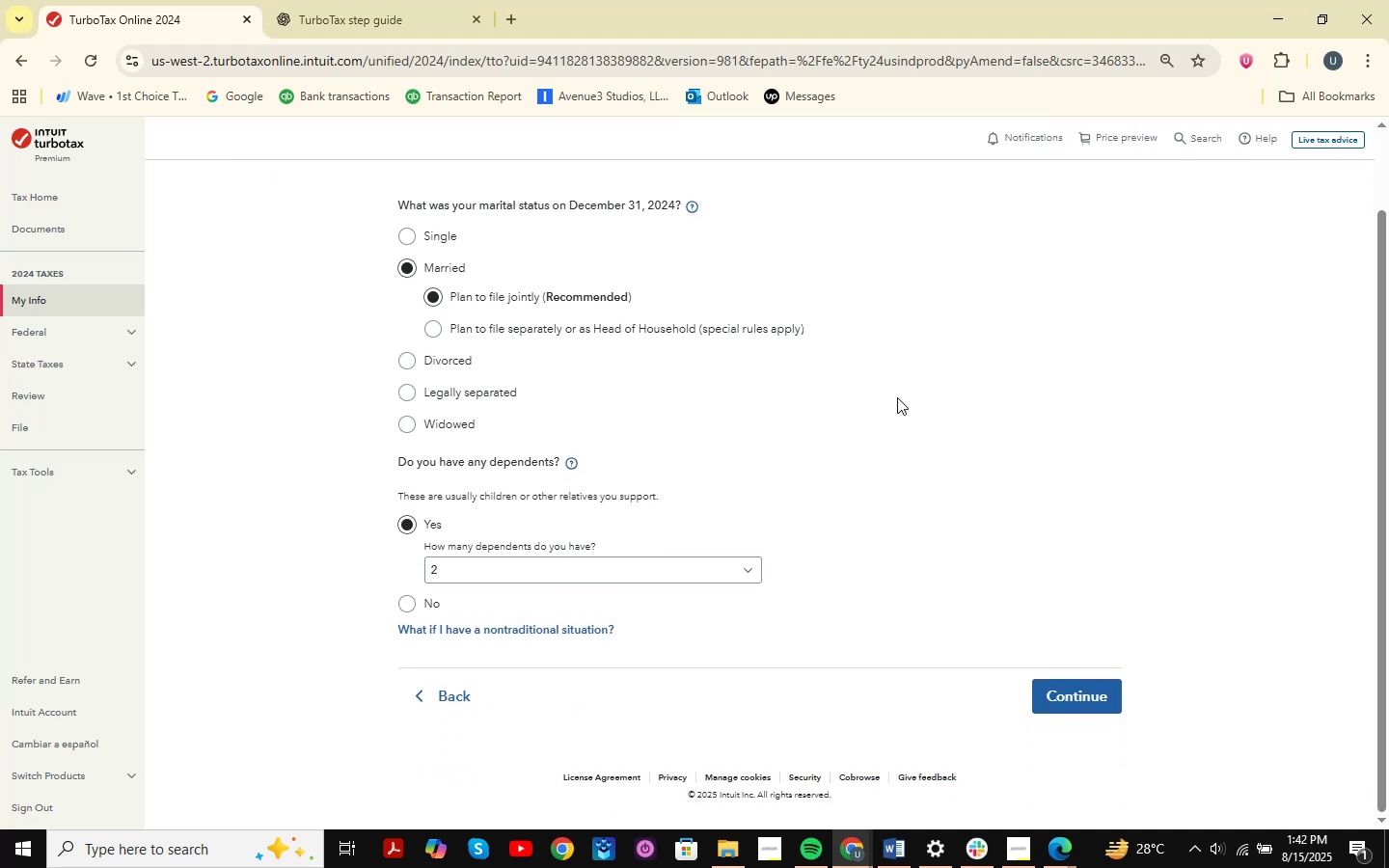 
scroll: coordinate [897, 397], scroll_direction: up, amount: 1.0
 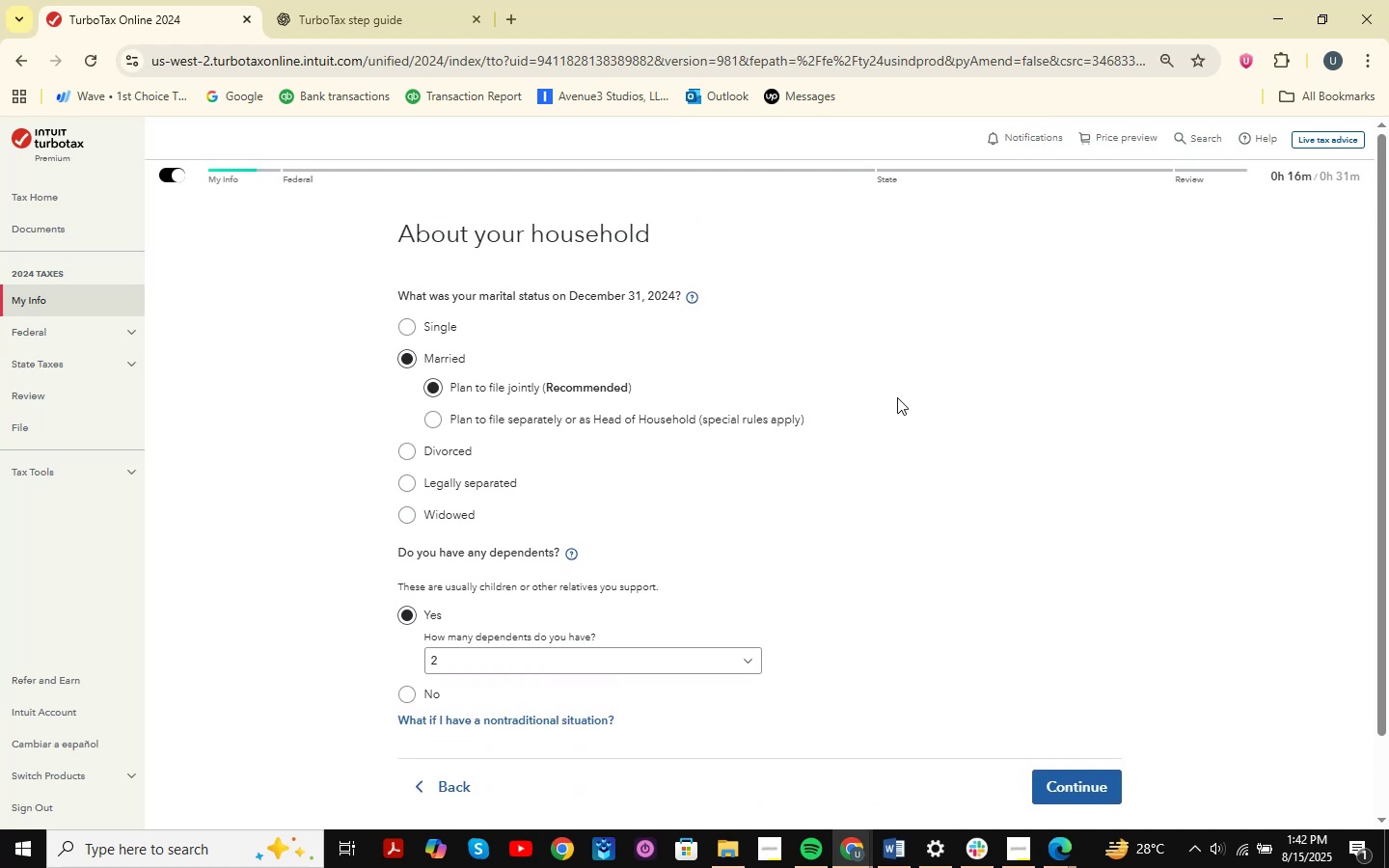 
scroll: coordinate [897, 397], scroll_direction: down, amount: 1.0
 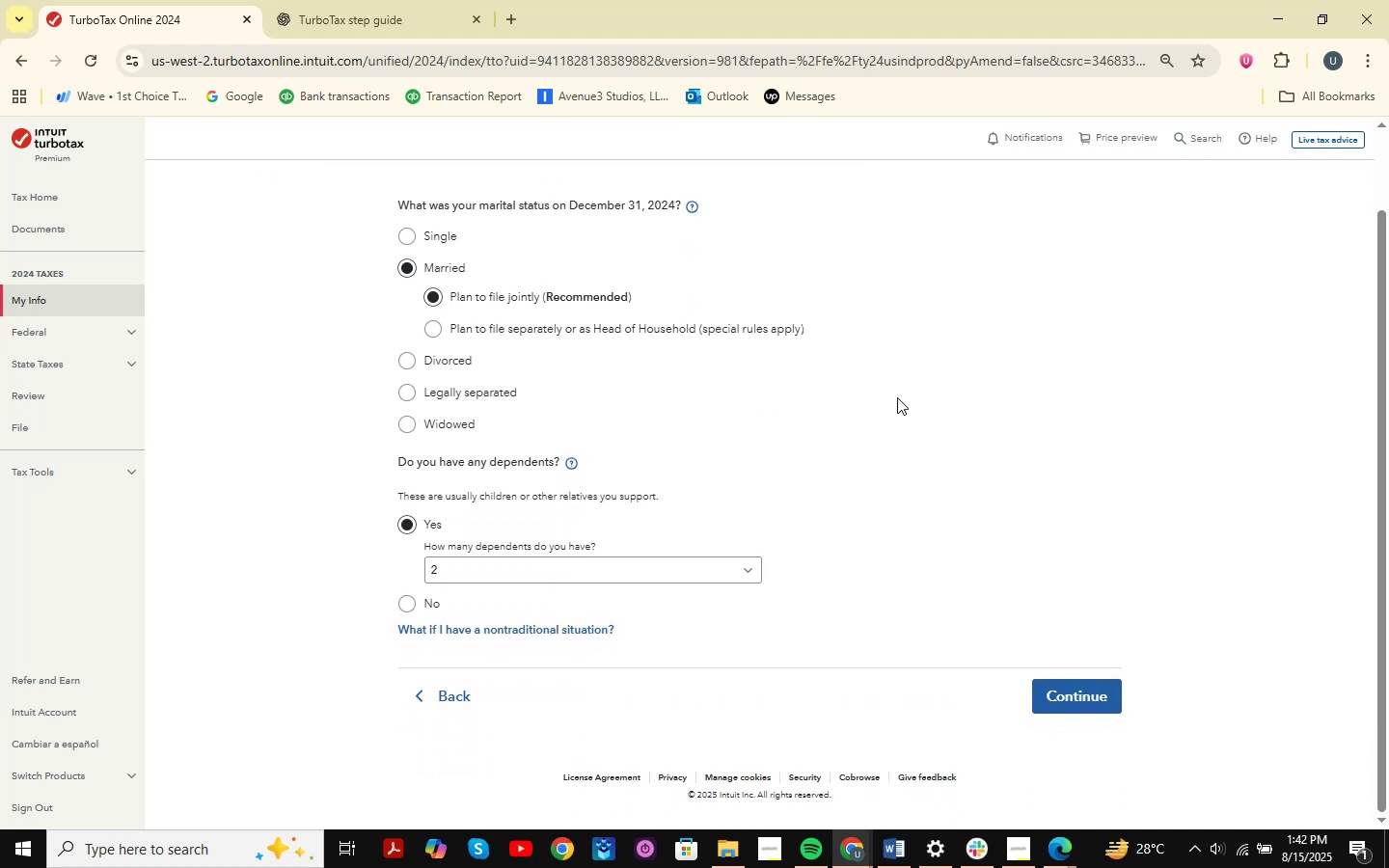 
scroll: coordinate [897, 397], scroll_direction: up, amount: 1.0
 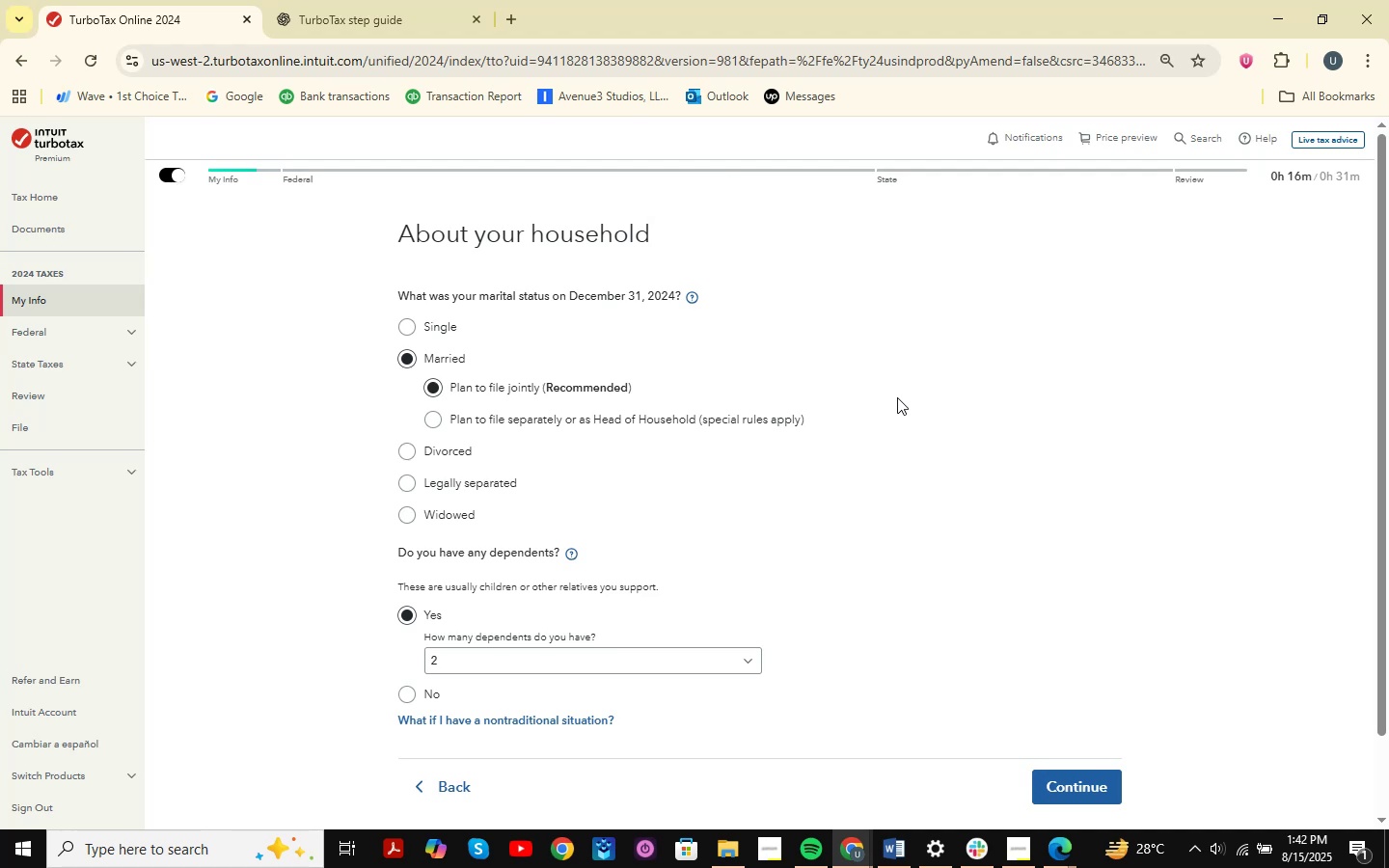 
wait(5.03)
 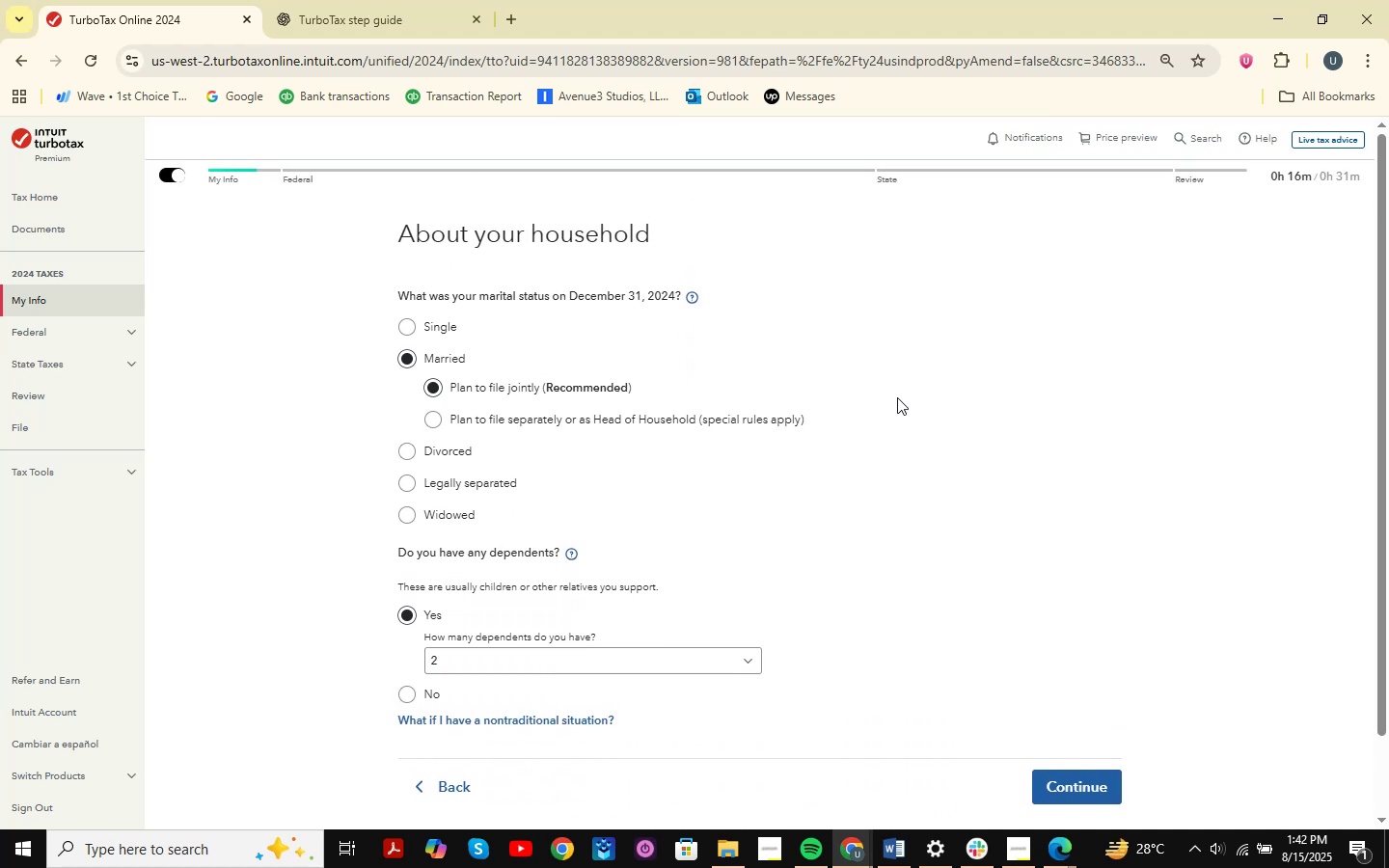 
scroll: coordinate [897, 397], scroll_direction: down, amount: 2.0
 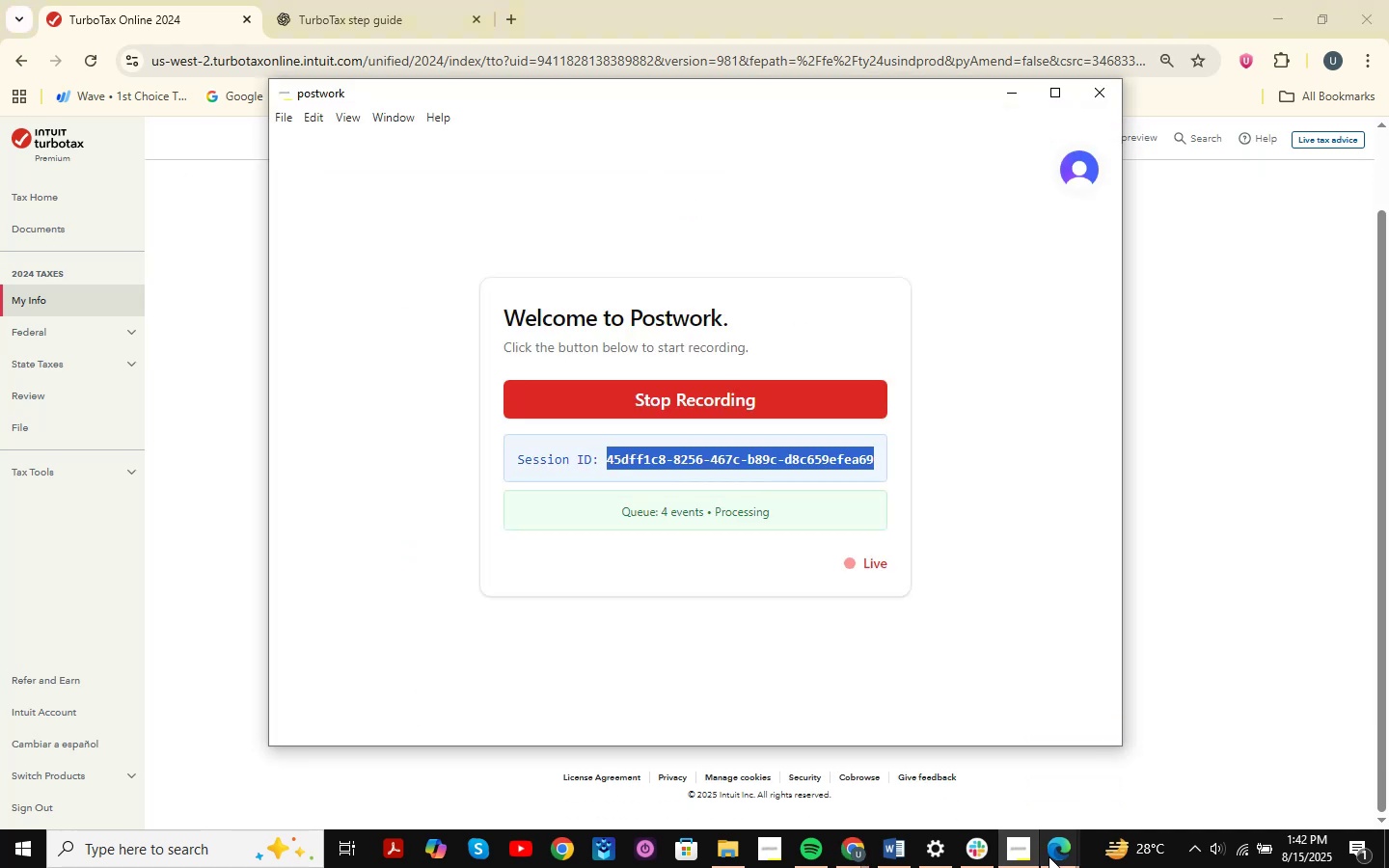 
double_click([1049, 850])
 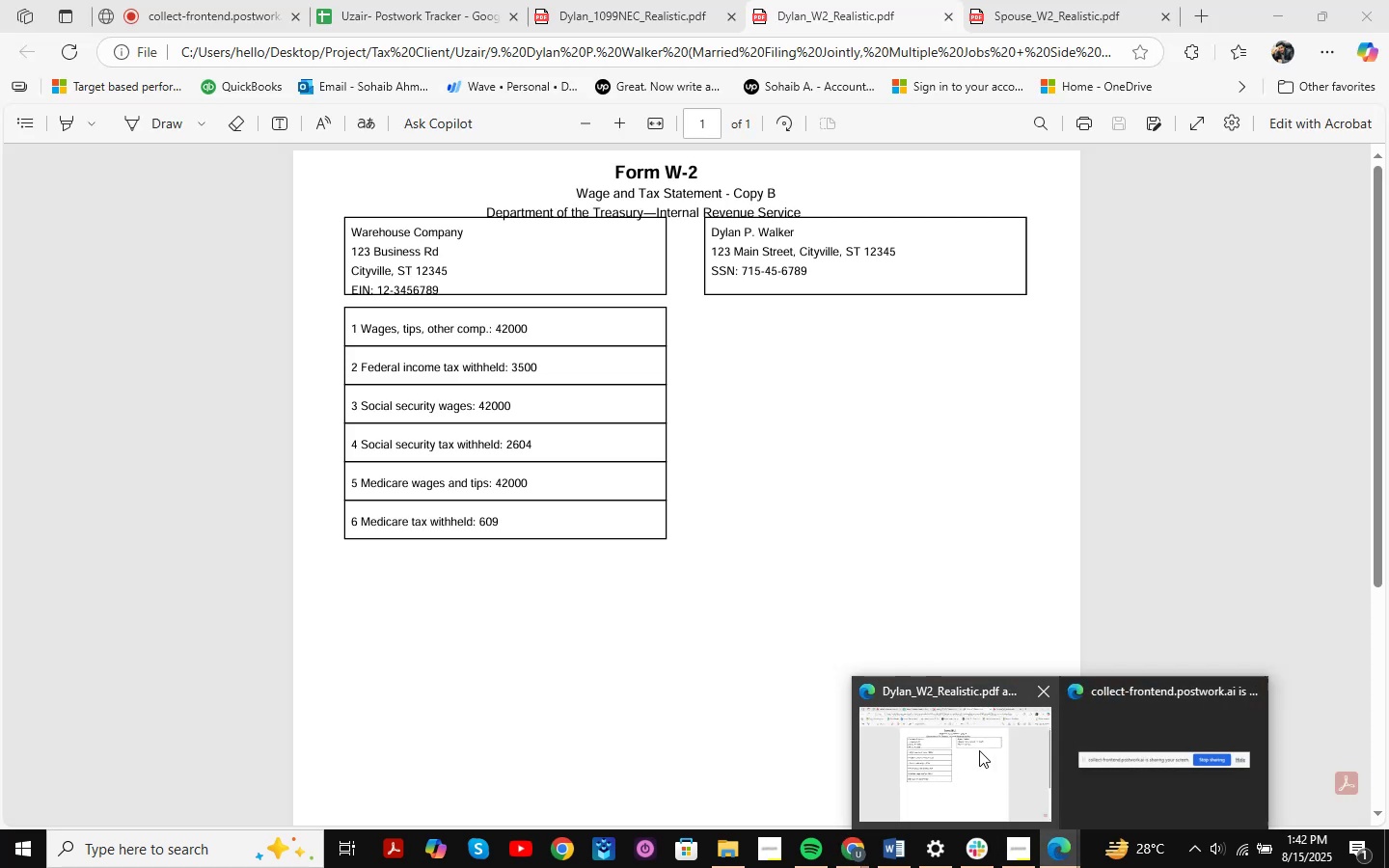 
left_click([979, 750])
 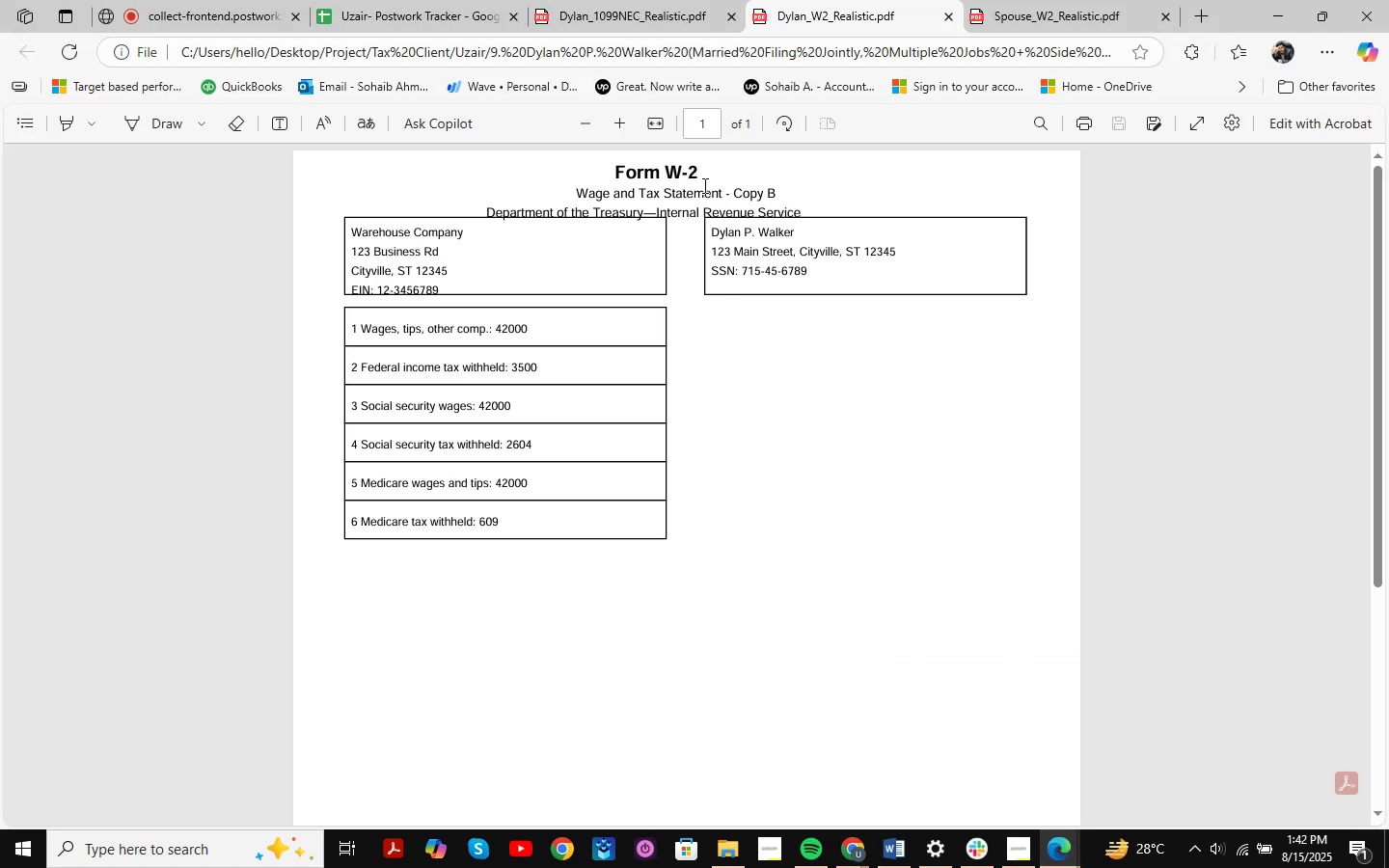 
left_click([659, 0])
 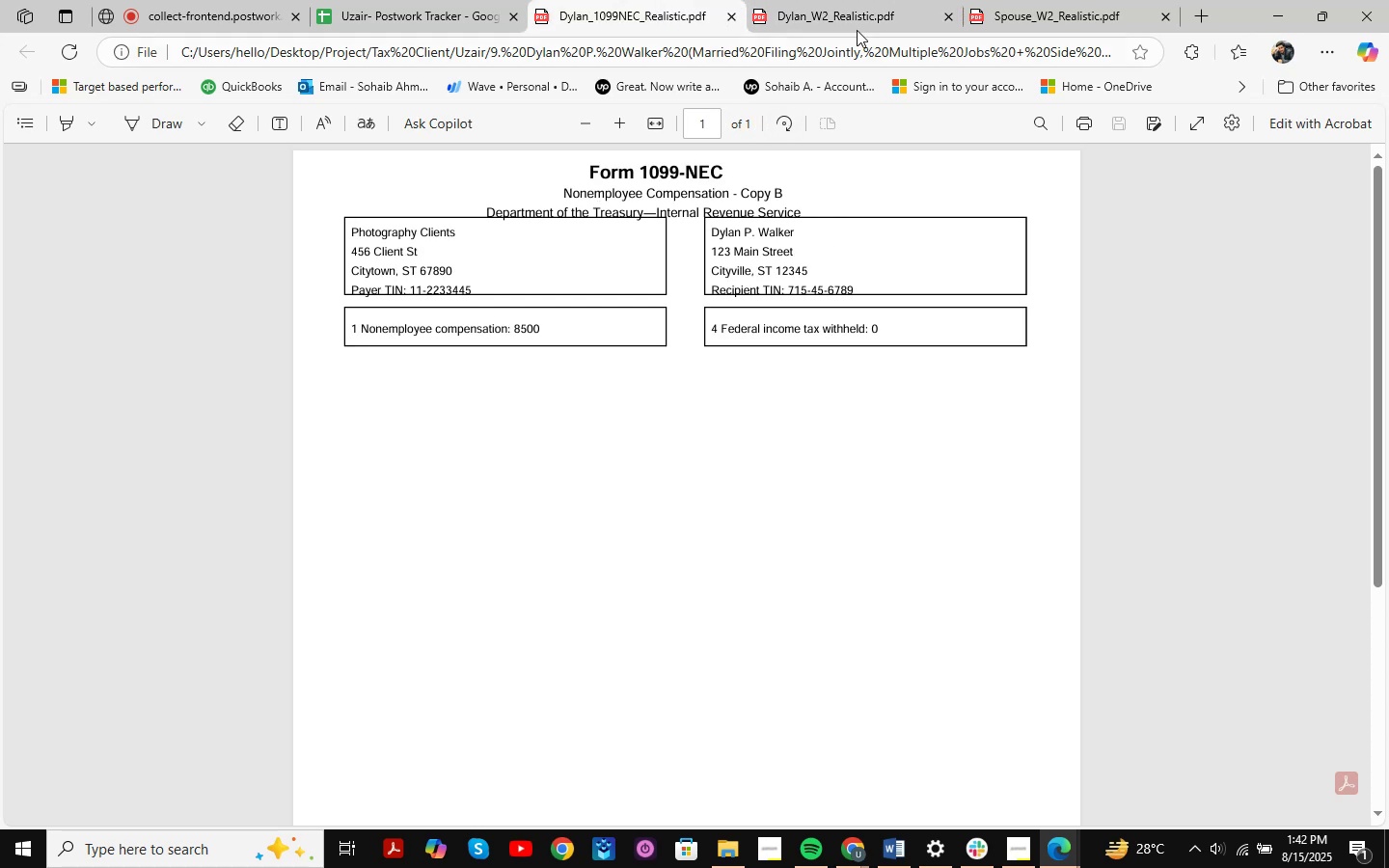 
left_click([859, 22])
 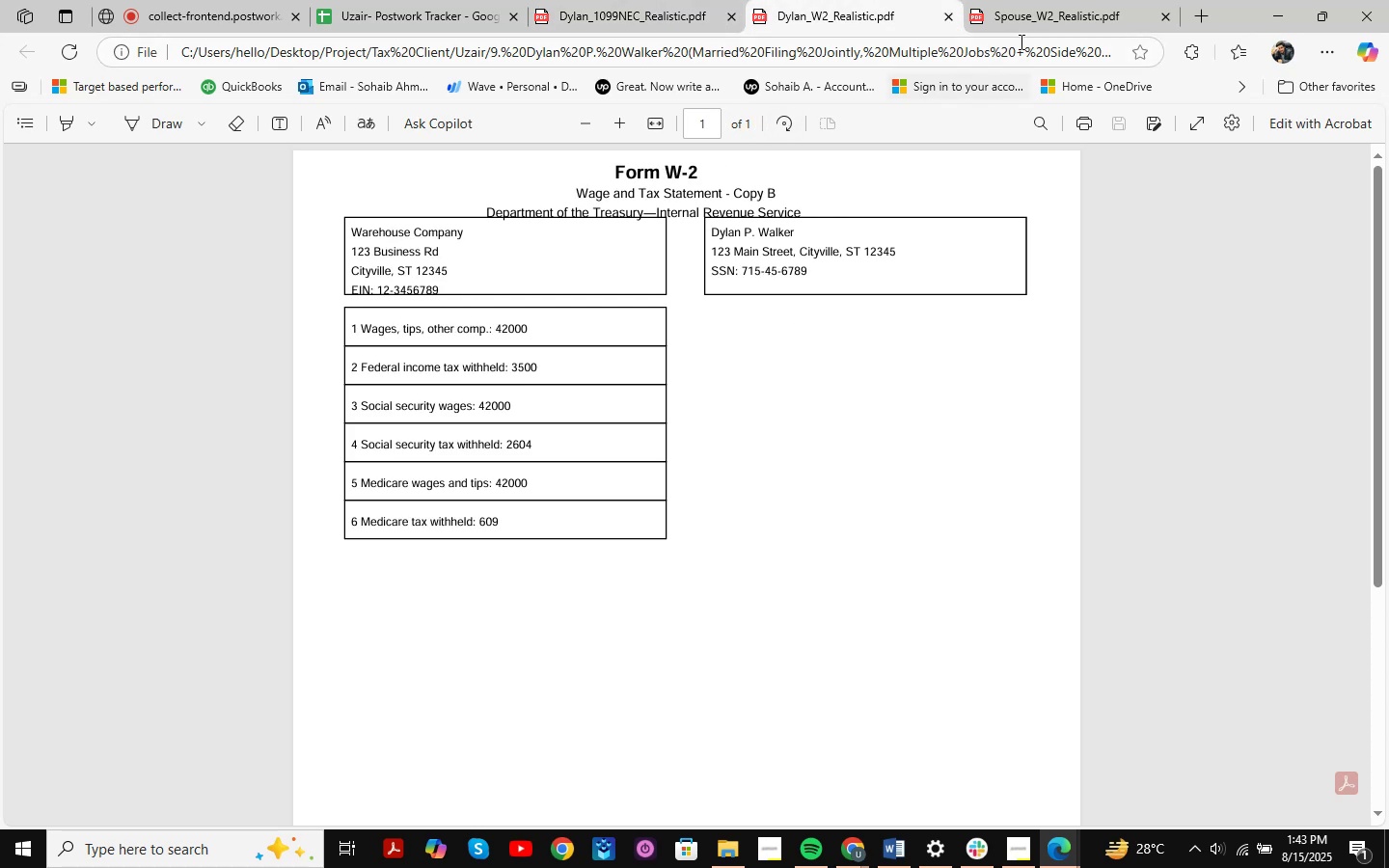 
left_click([1064, 0])
 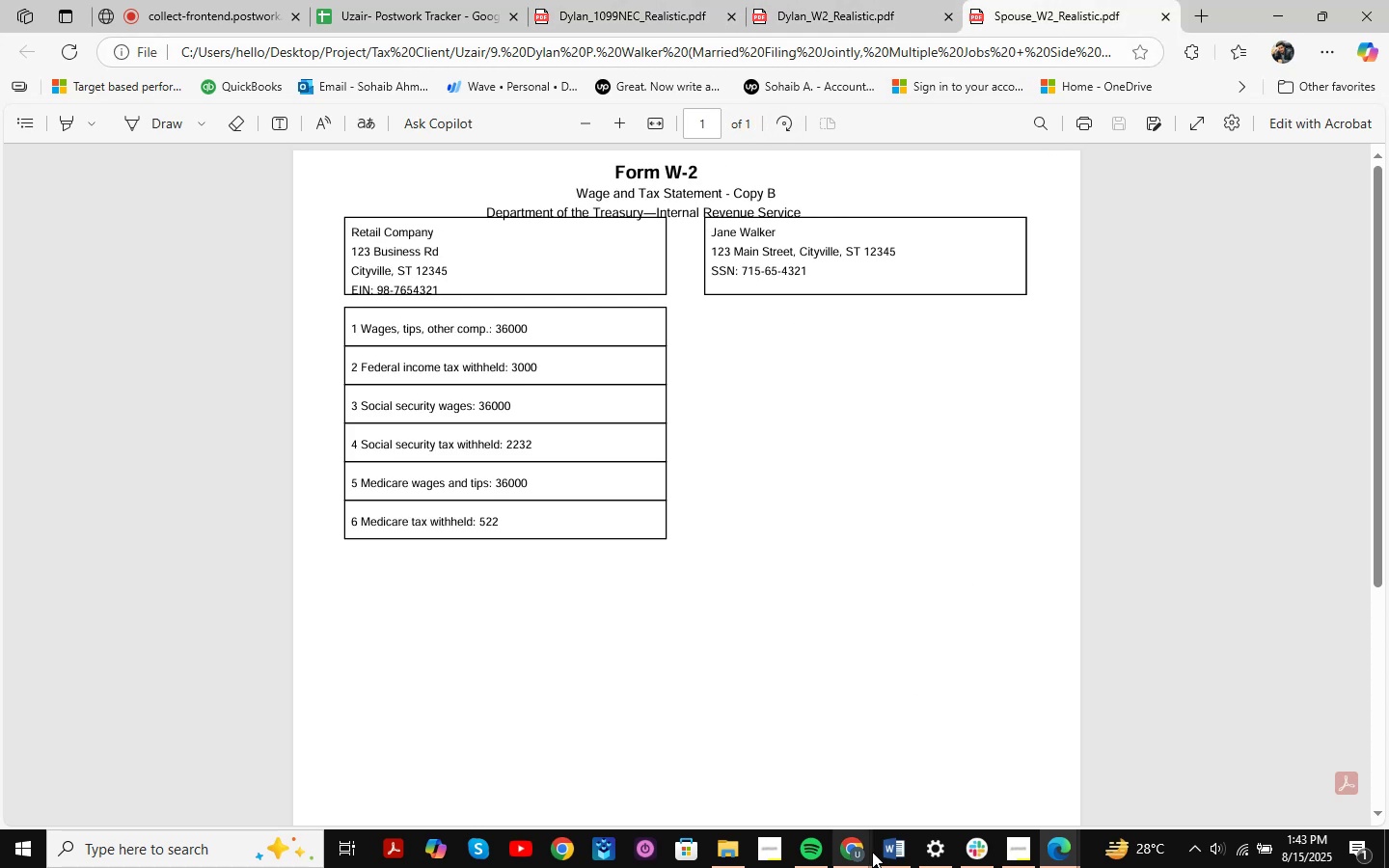 
left_click([882, 854])
 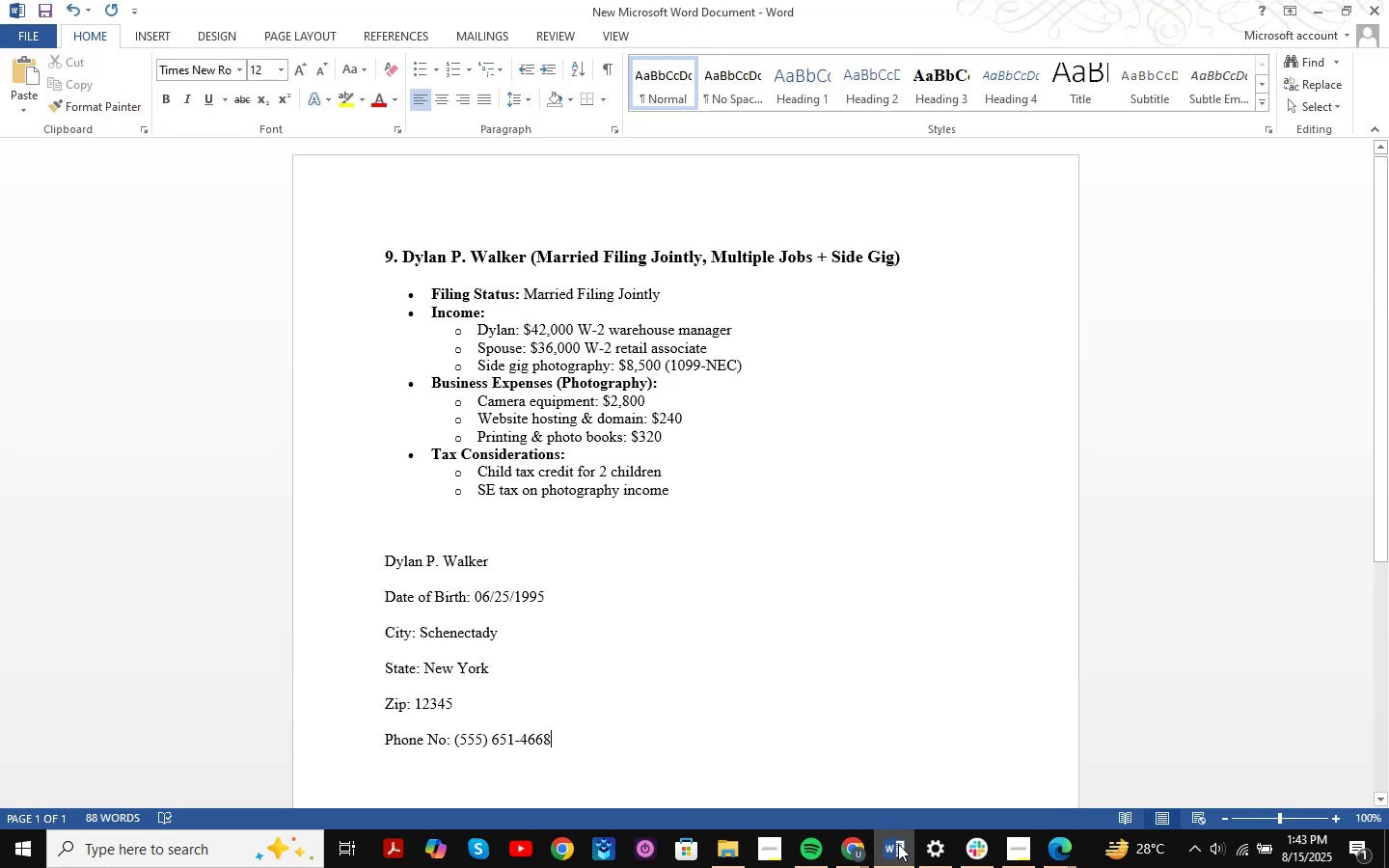 
left_click([898, 844])
 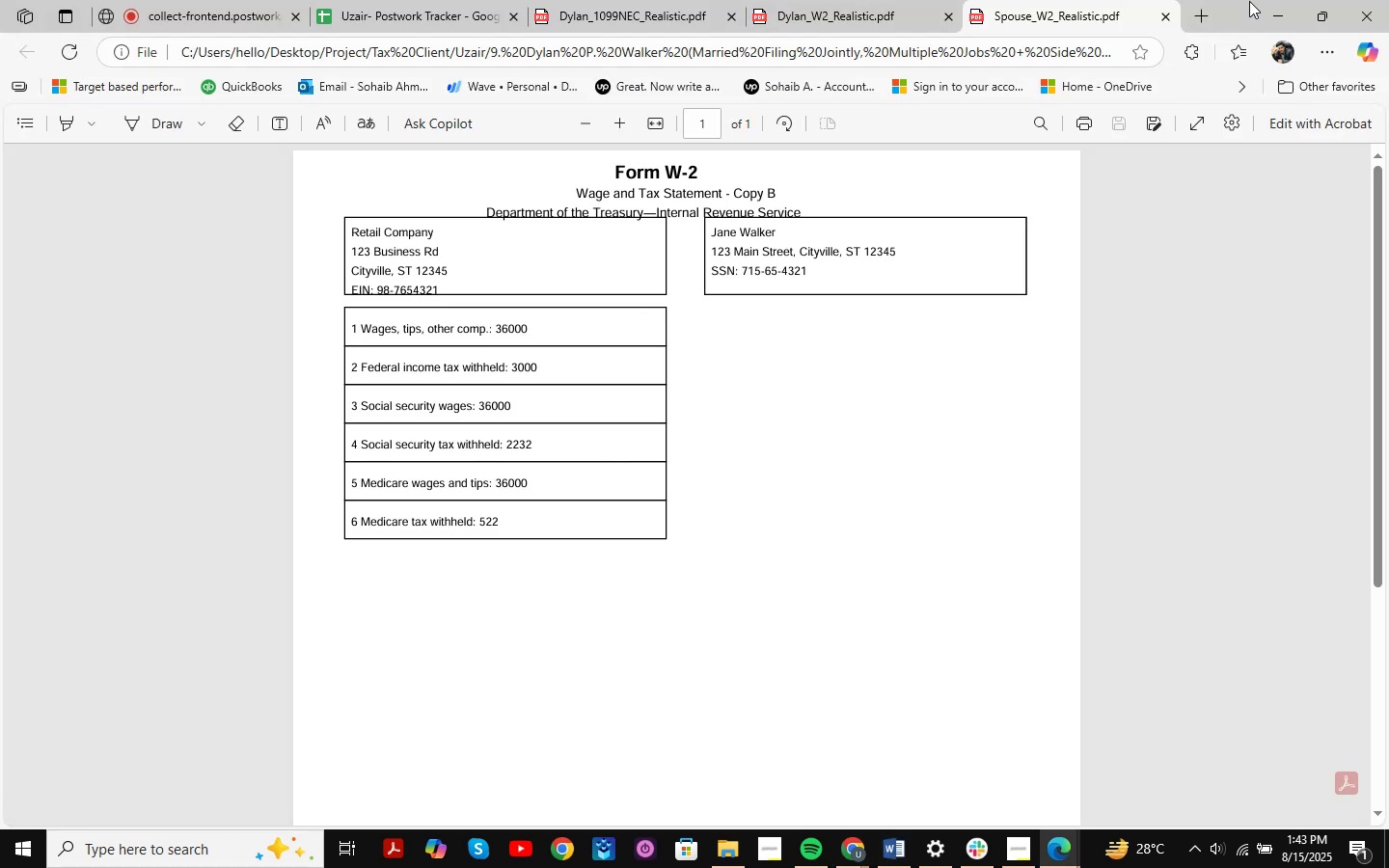 
left_click([1259, 5])
 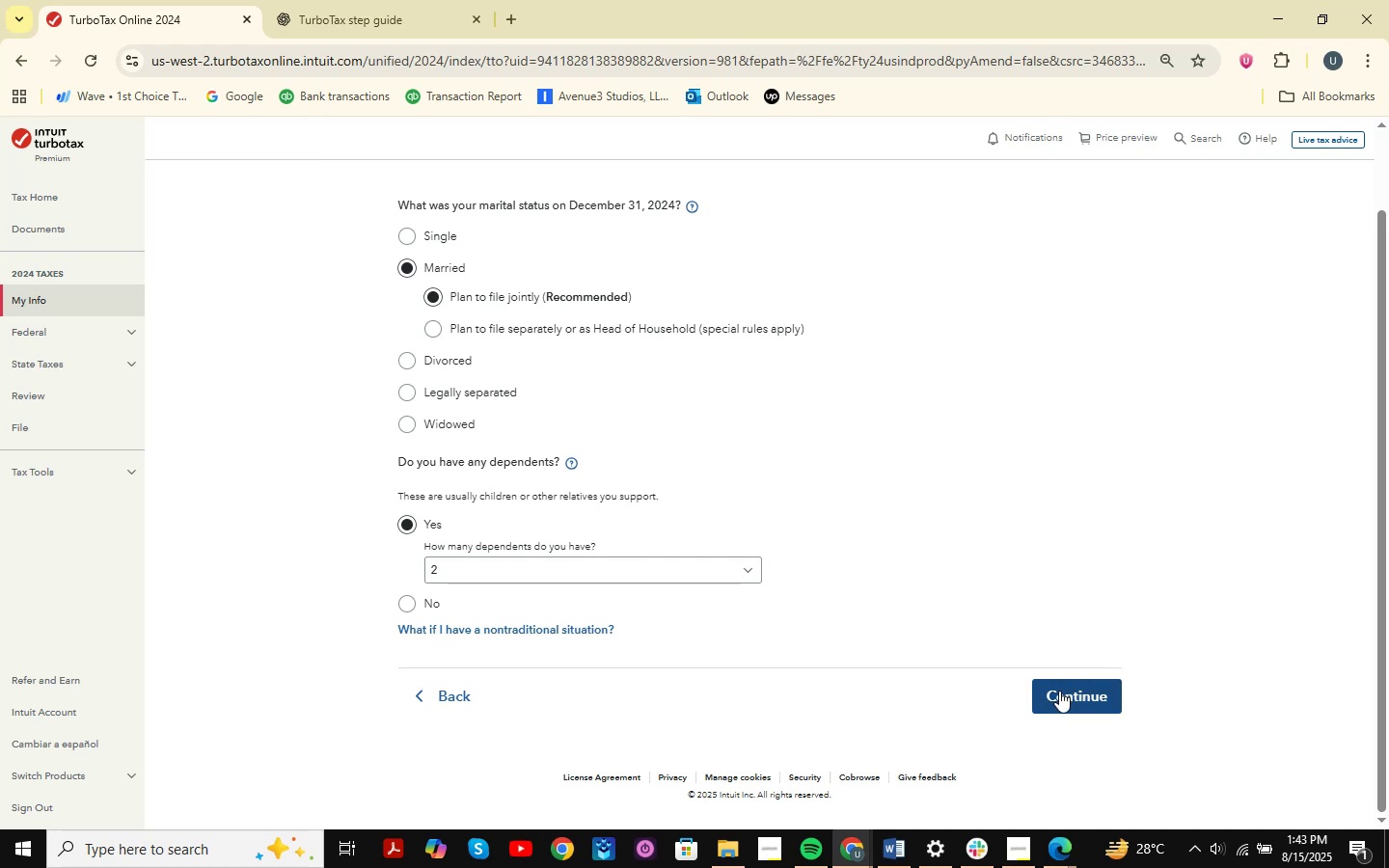 
scroll: coordinate [977, 557], scroll_direction: none, amount: 0.0
 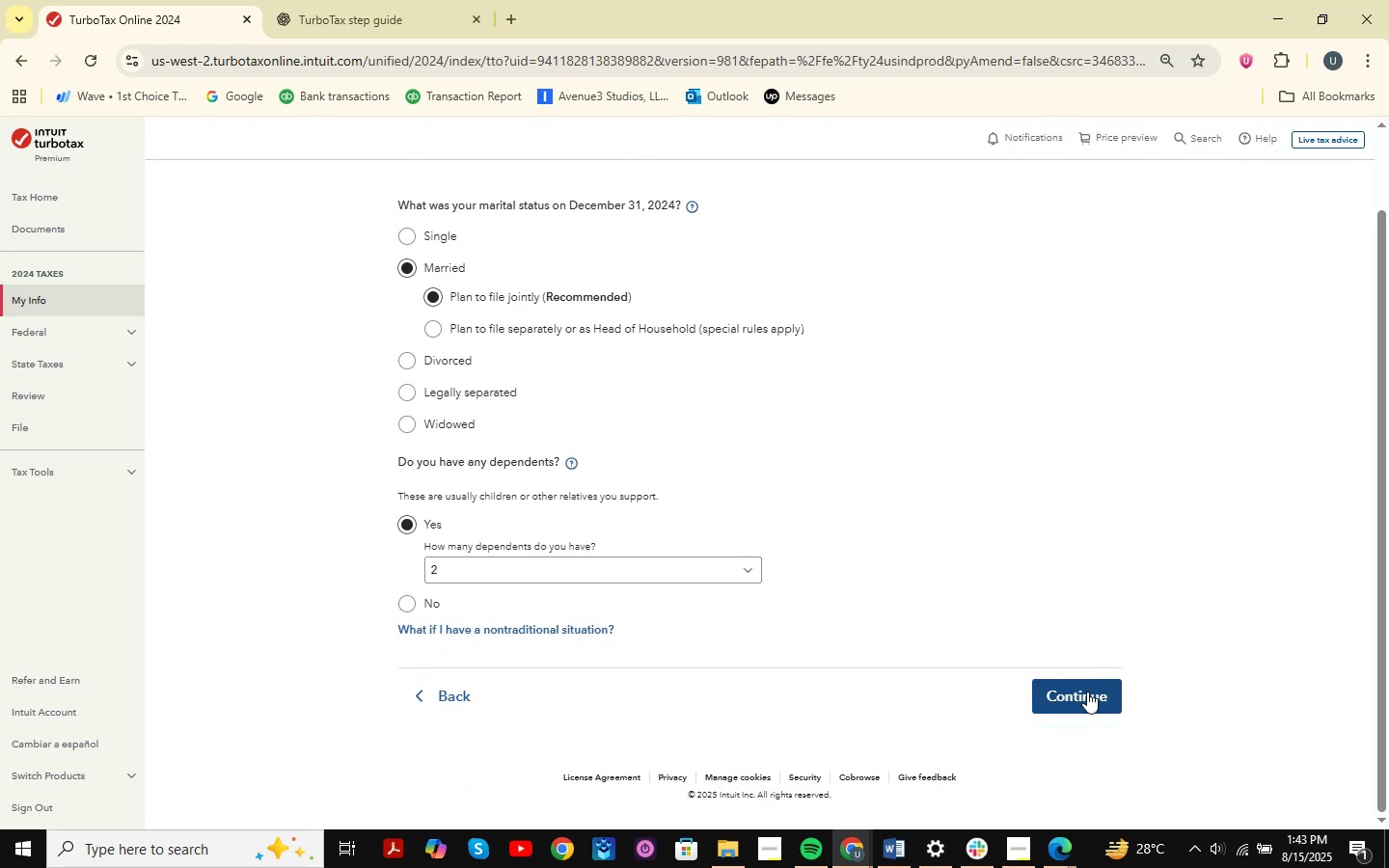 
left_click([1083, 696])
 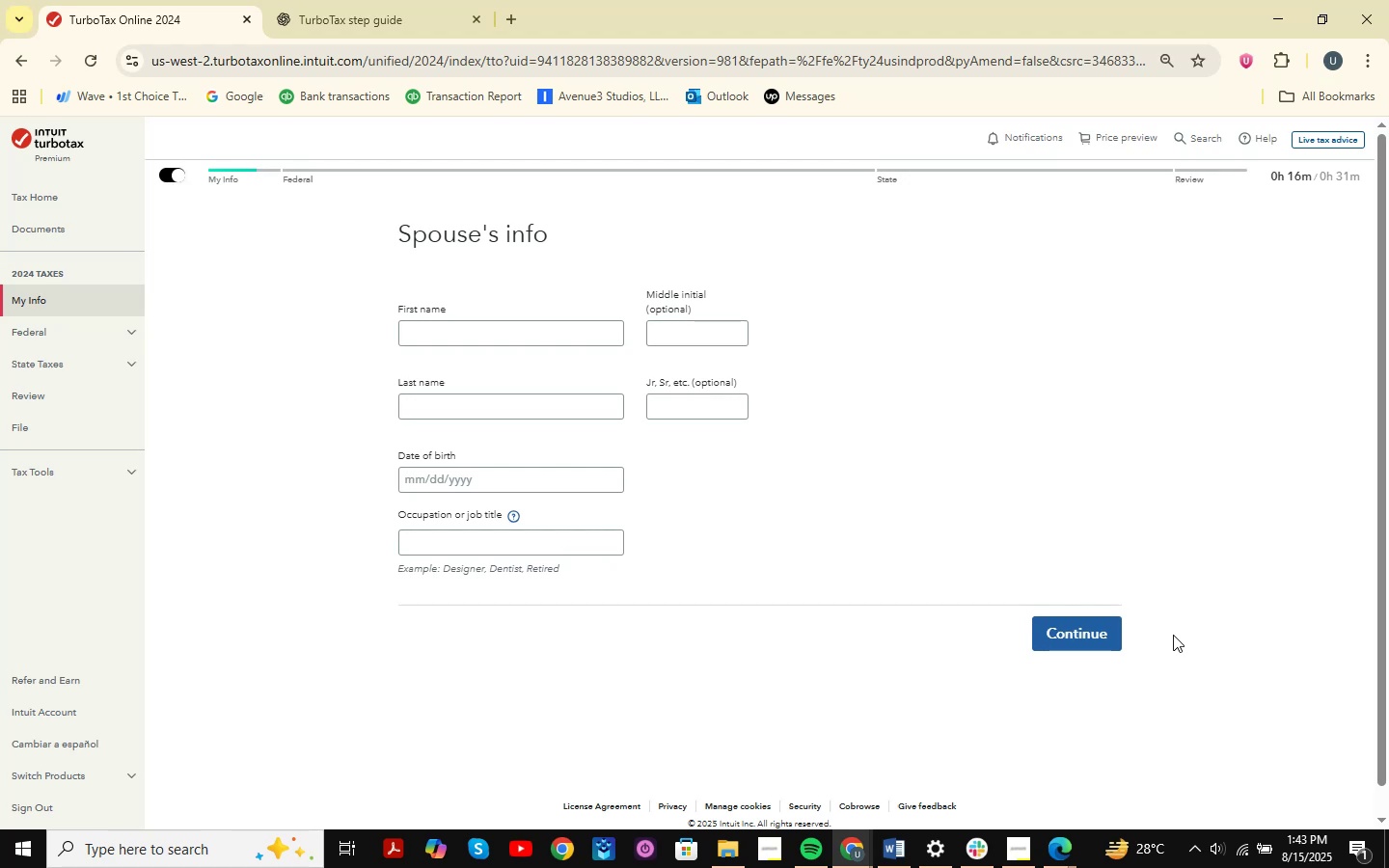 
wait(16.4)
 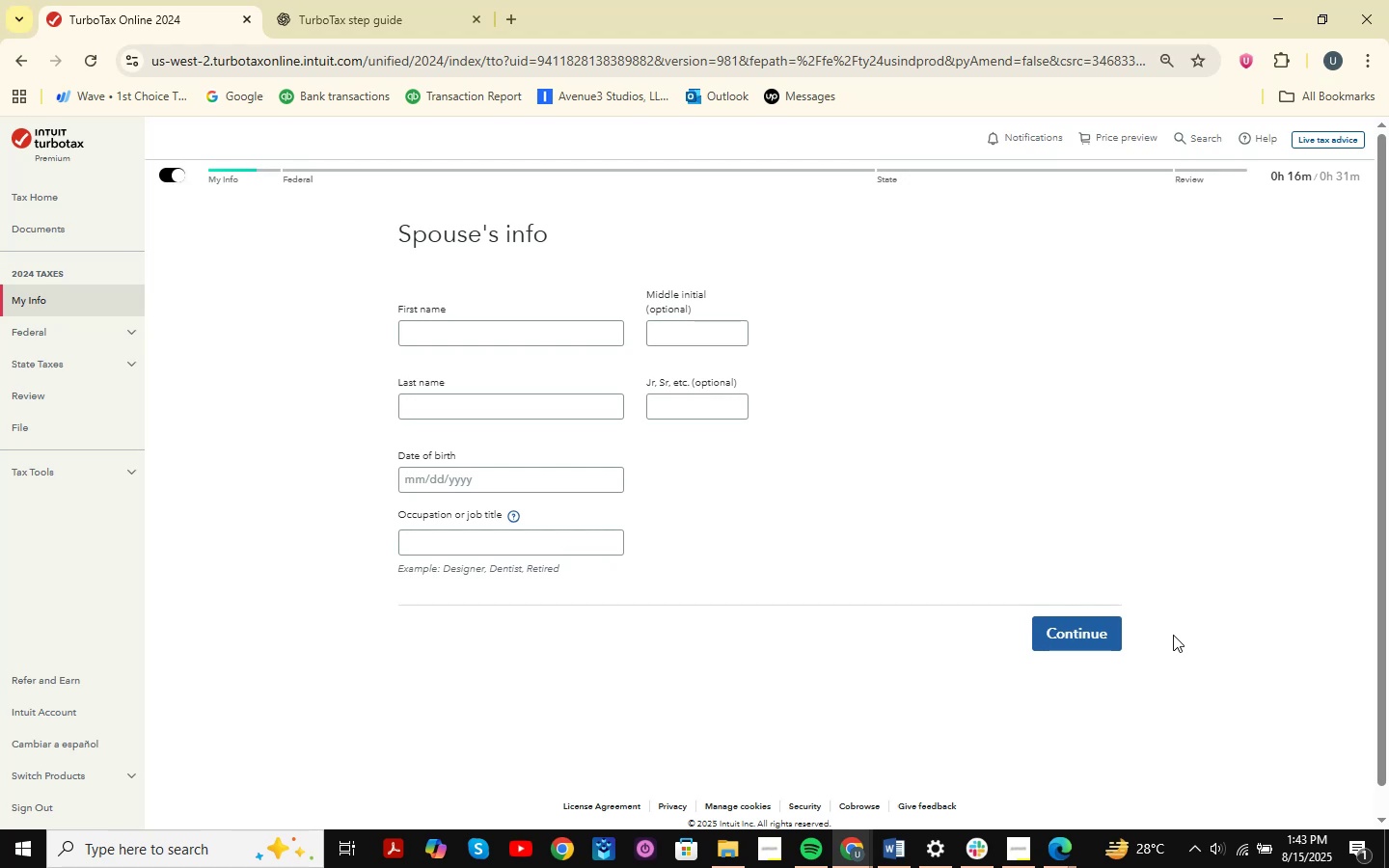 
left_click([906, 843])
 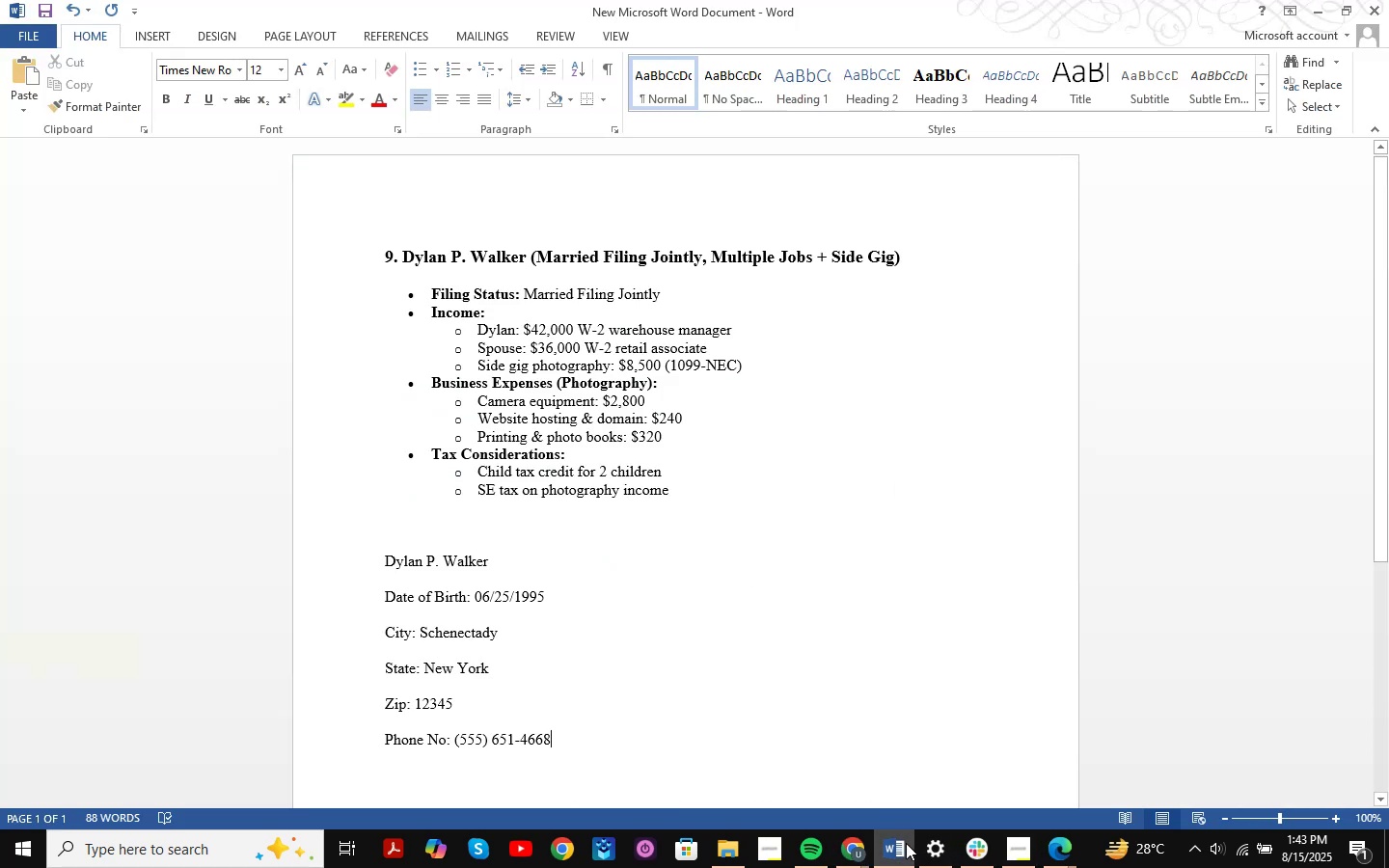 
left_click([906, 843])
 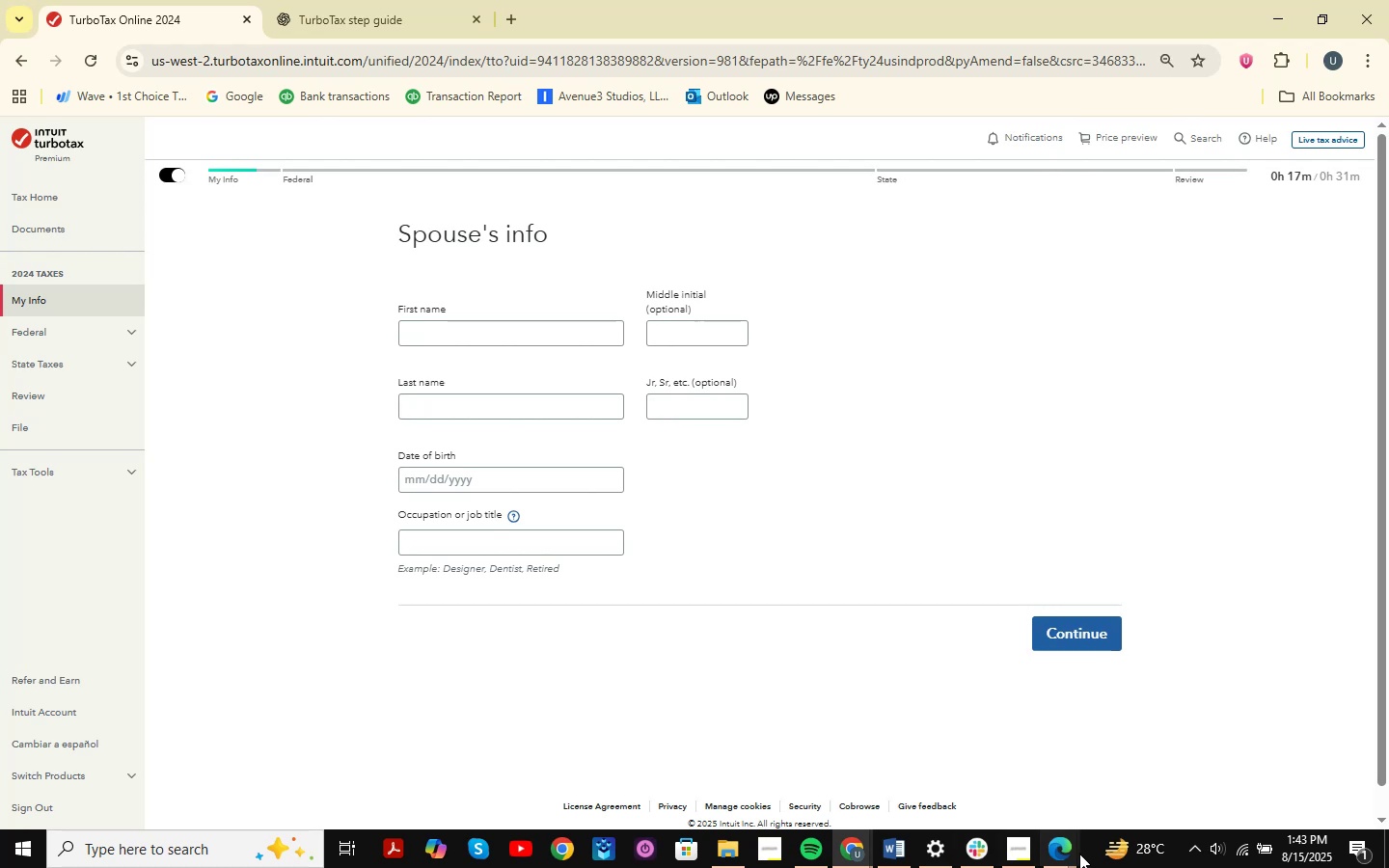 
left_click([1056, 847])
 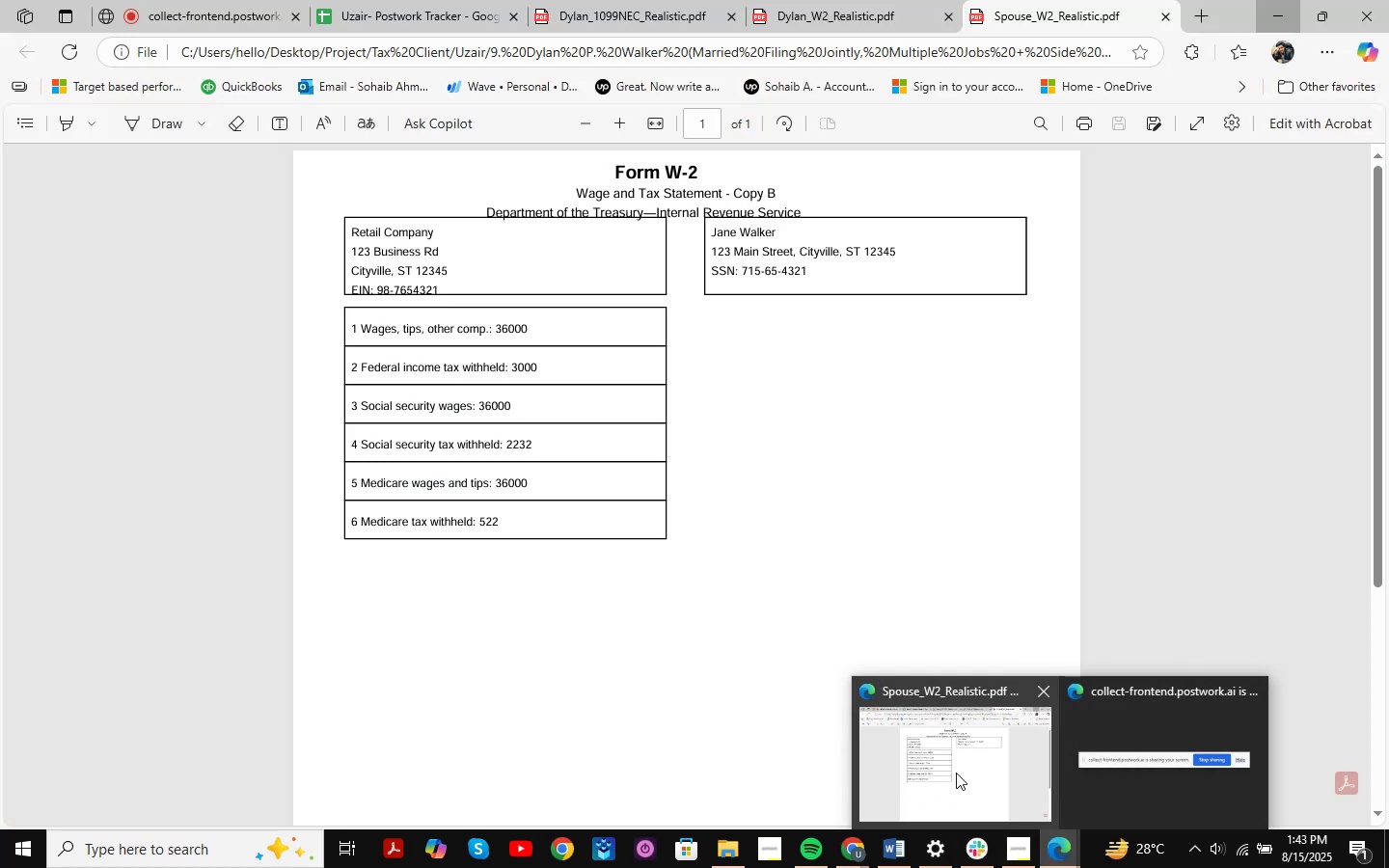 
left_click([956, 773])
 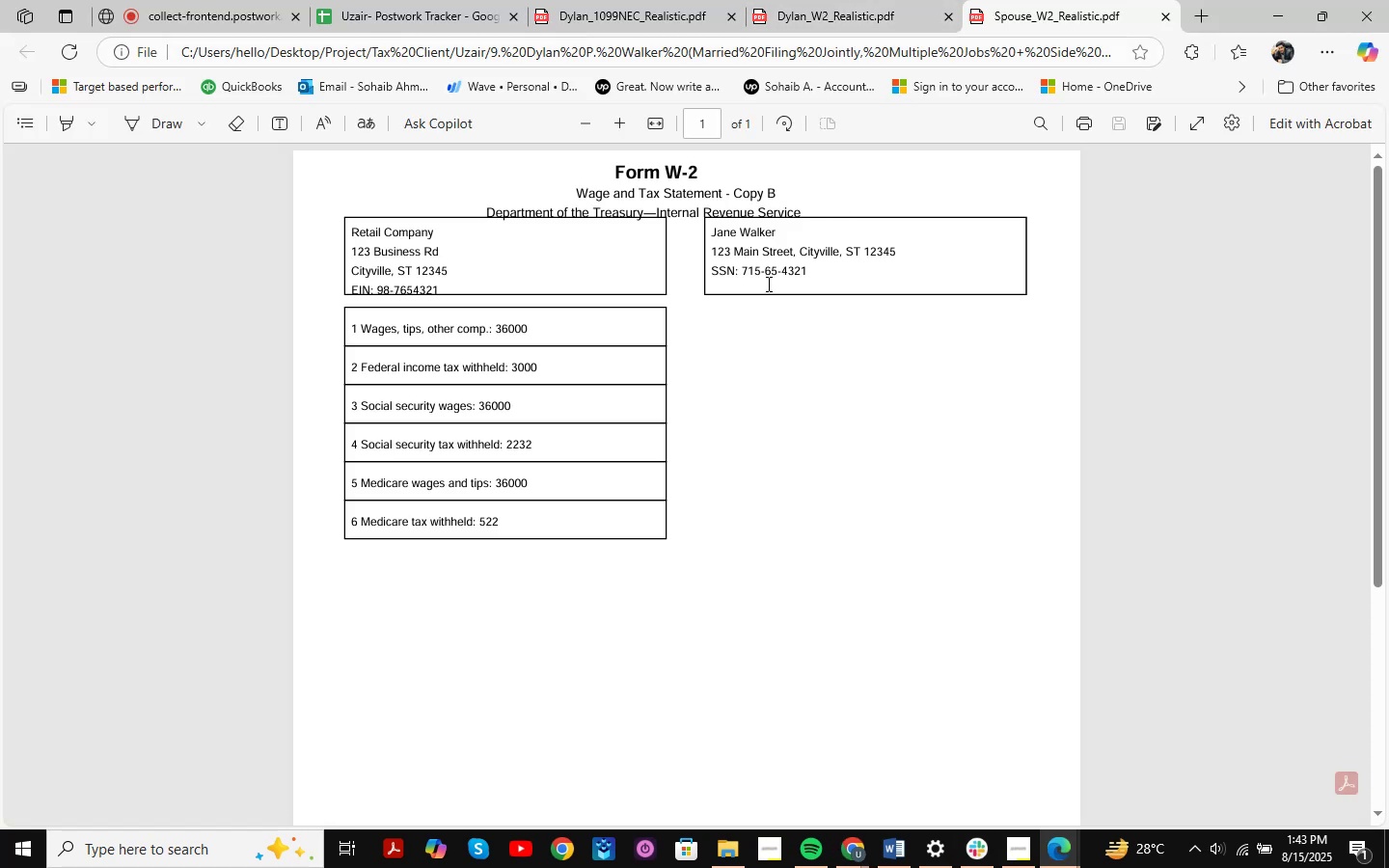 
left_click_drag(start_coordinate=[776, 231], to_coordinate=[708, 234])
 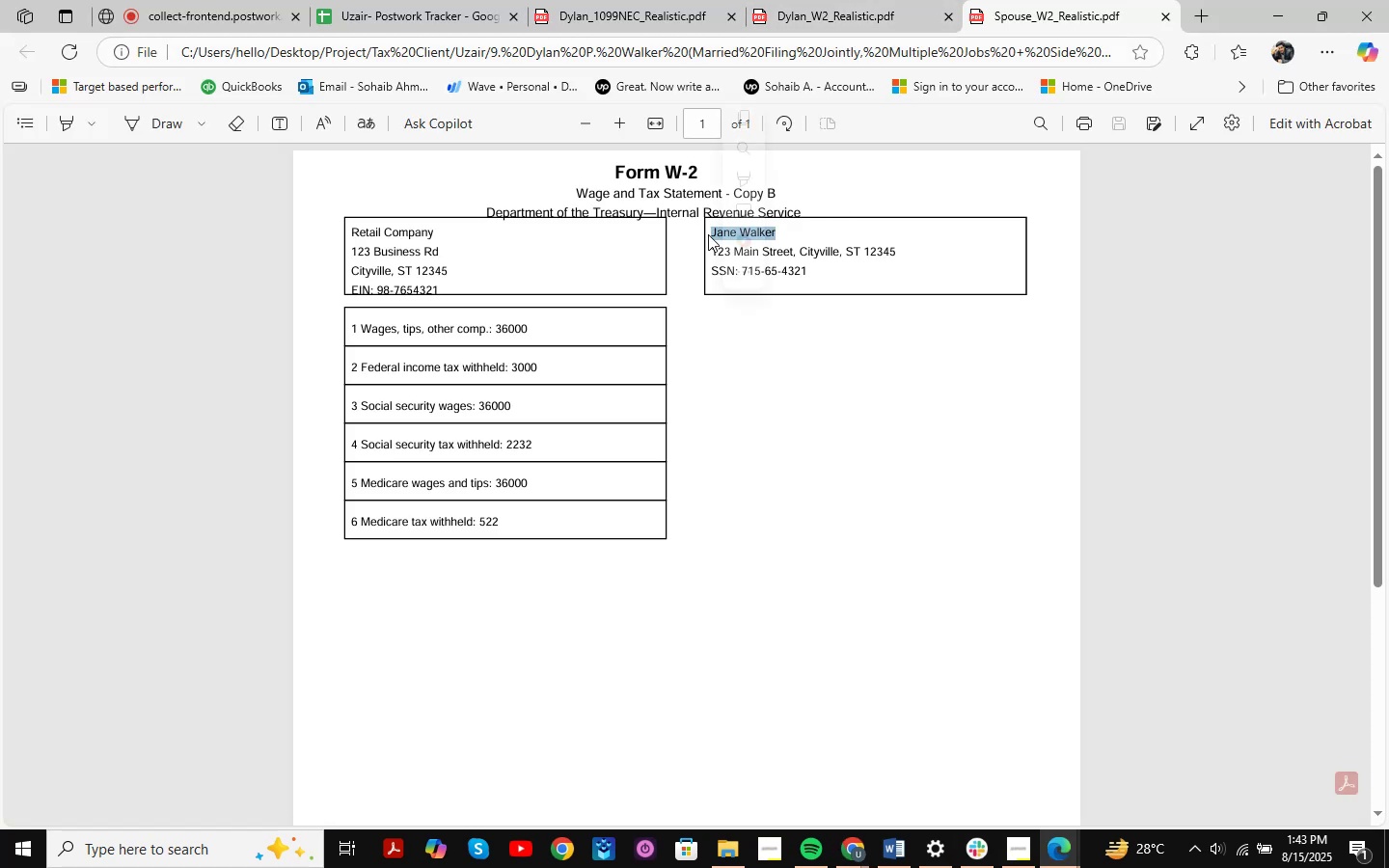 
key(Control+C)
 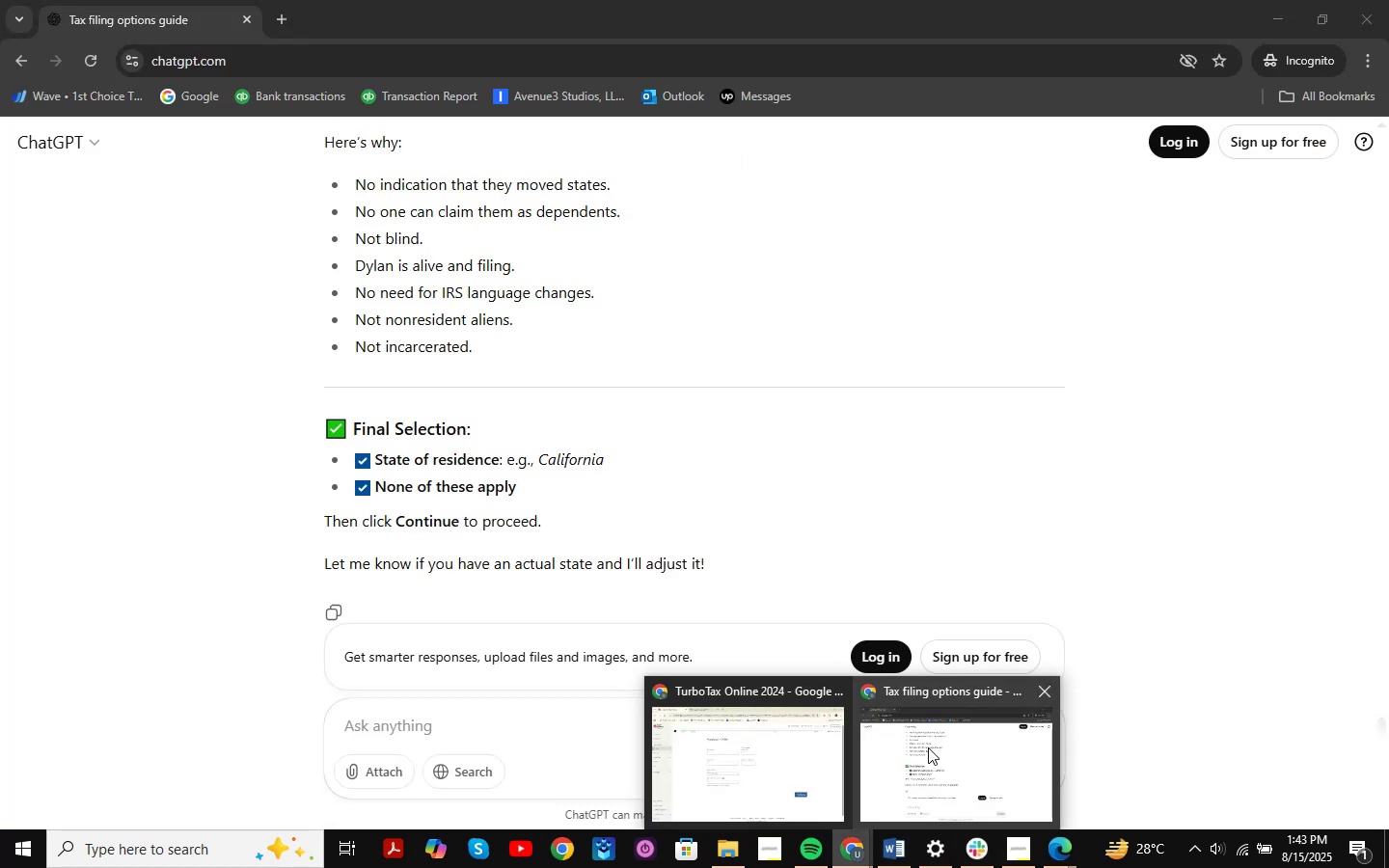 
left_click([764, 750])
 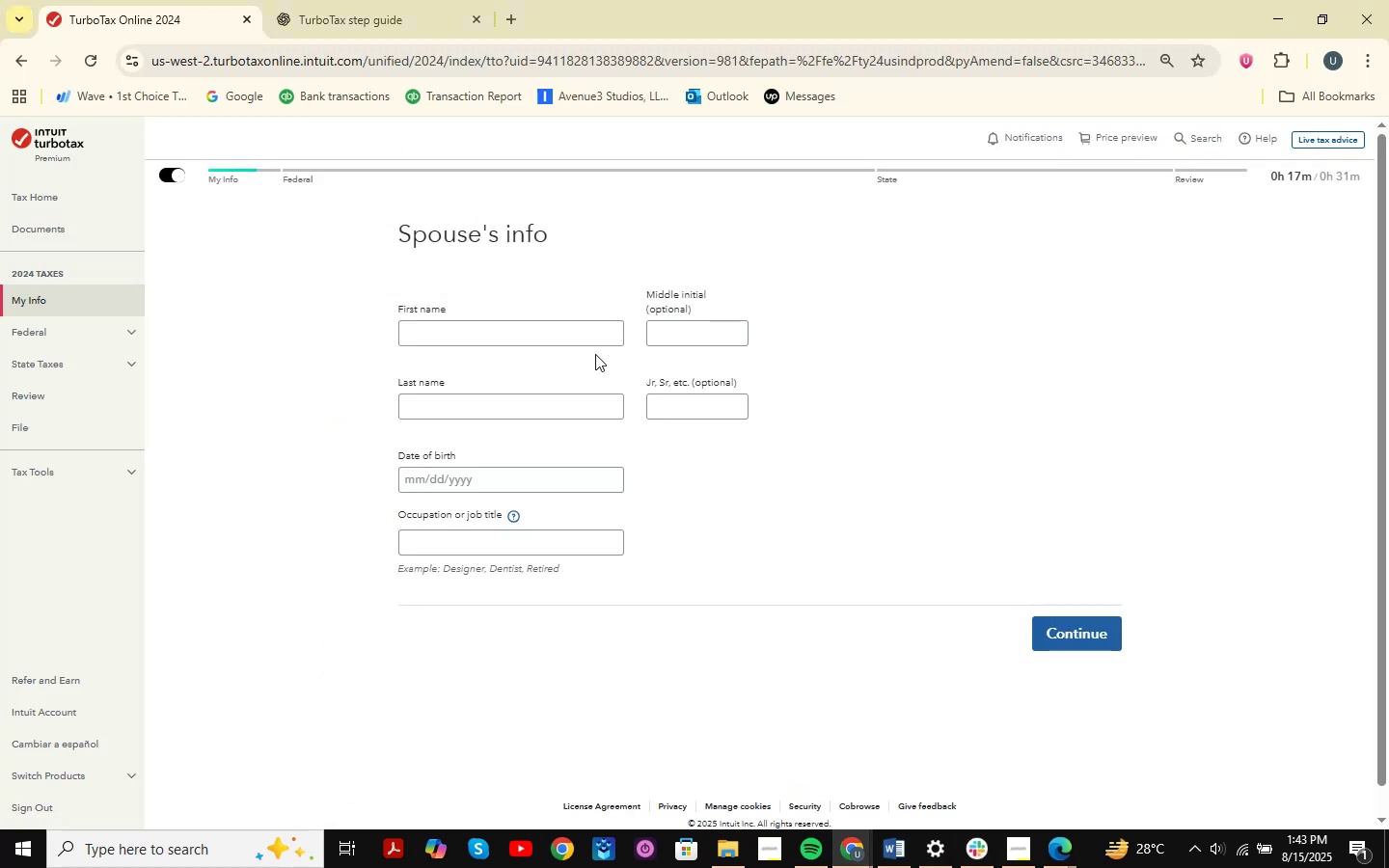 
left_click([583, 324])
 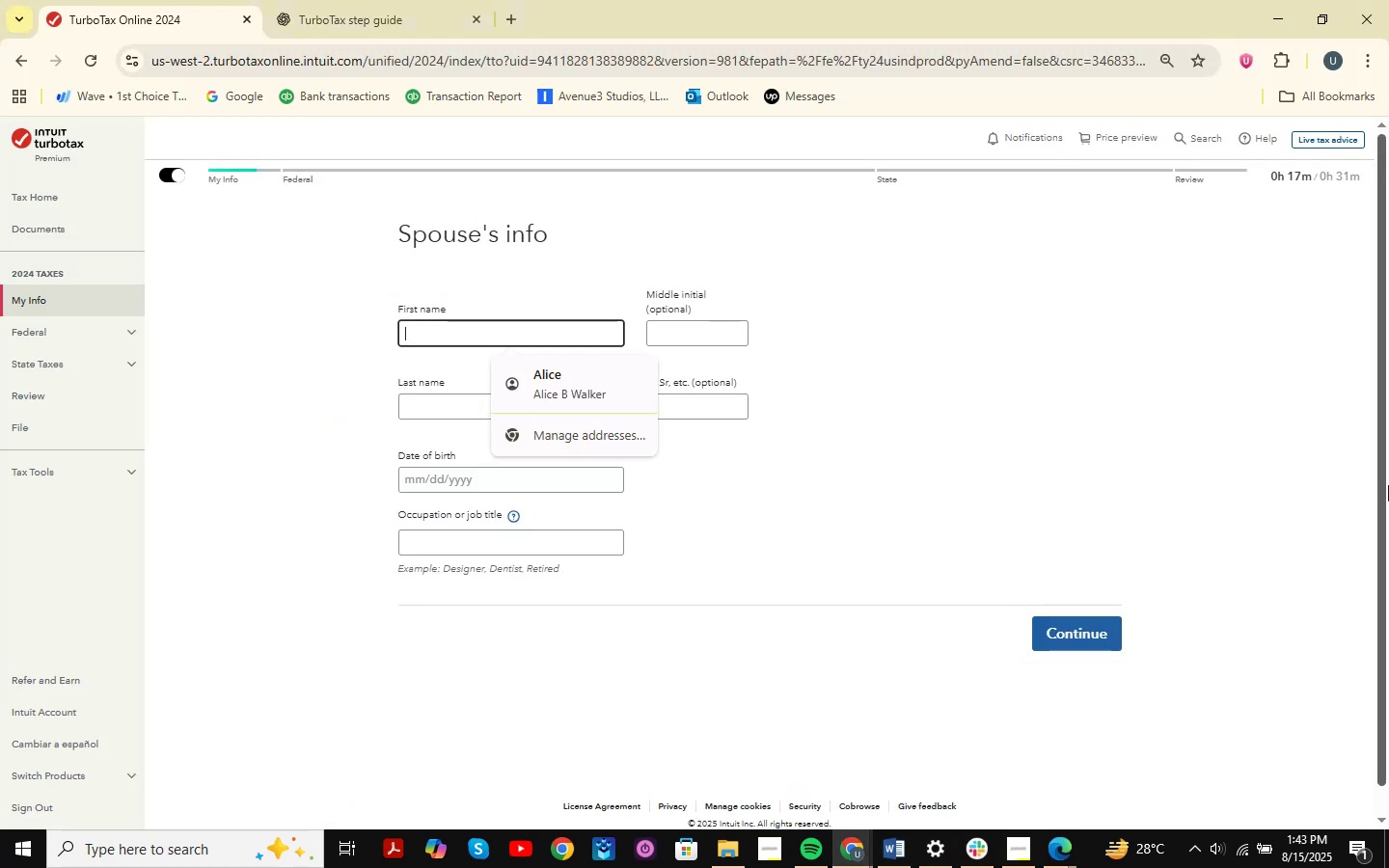 
type(Jane )
 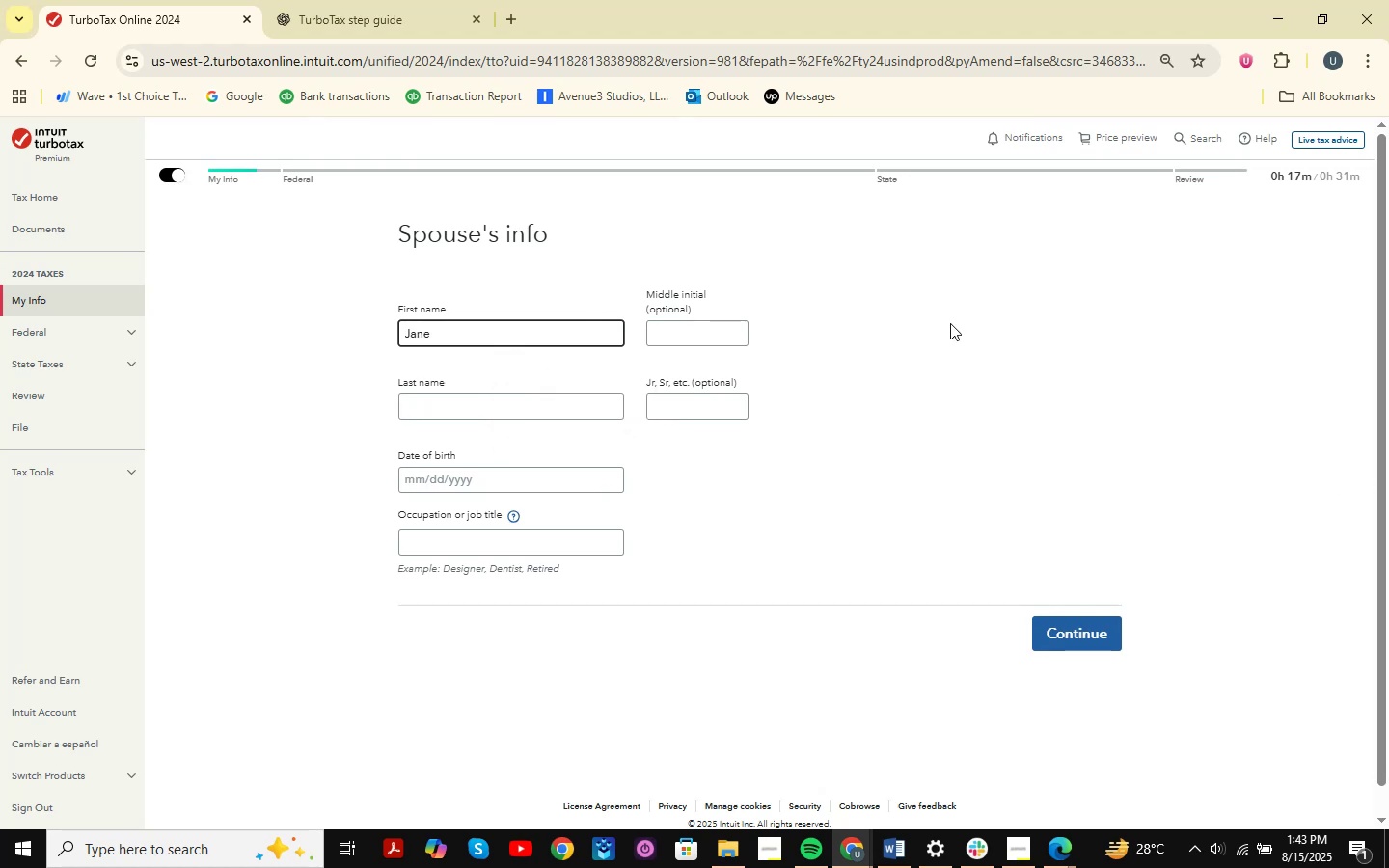 
left_click([592, 396])
 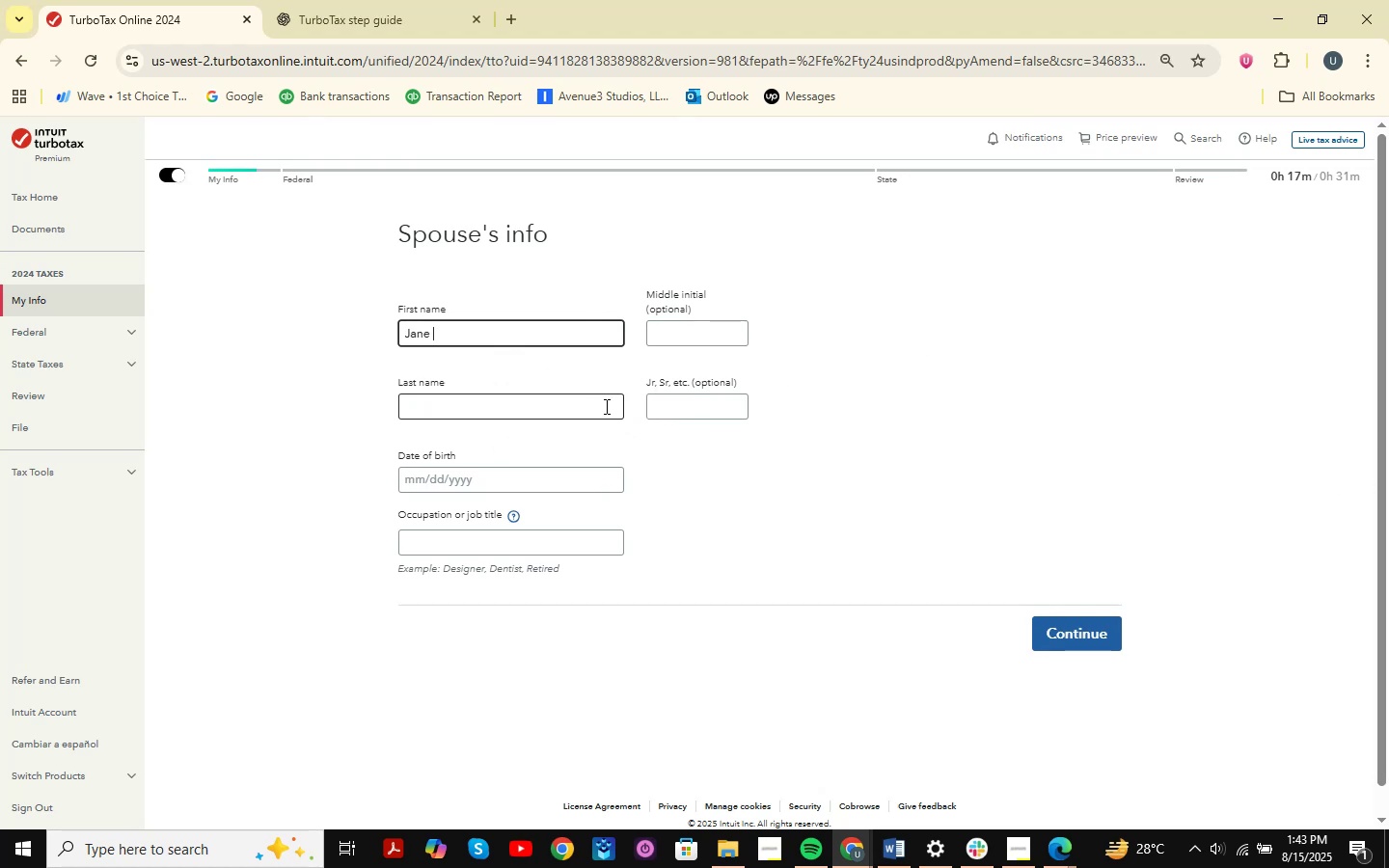 
type(Walker )
 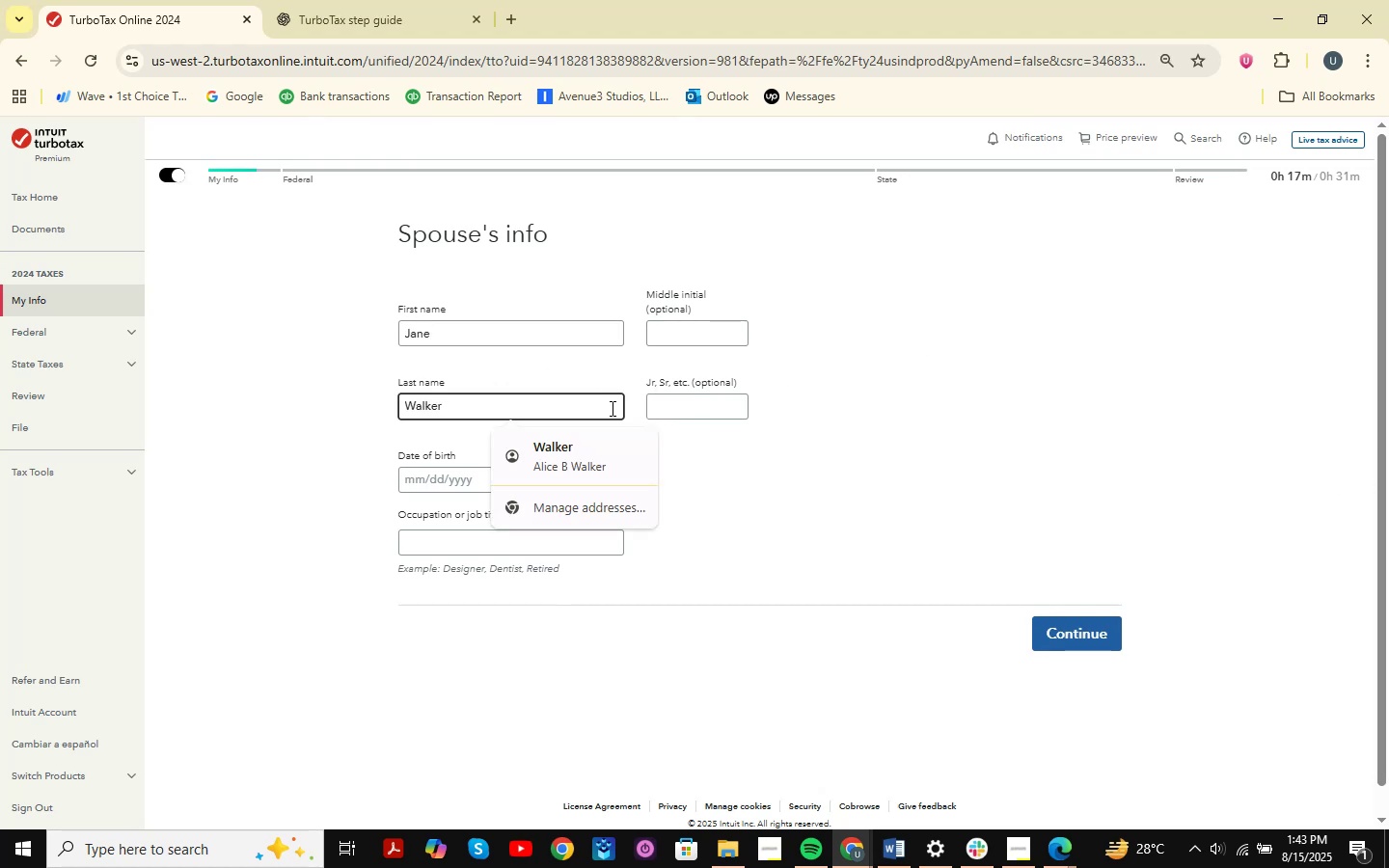 
left_click([775, 476])
 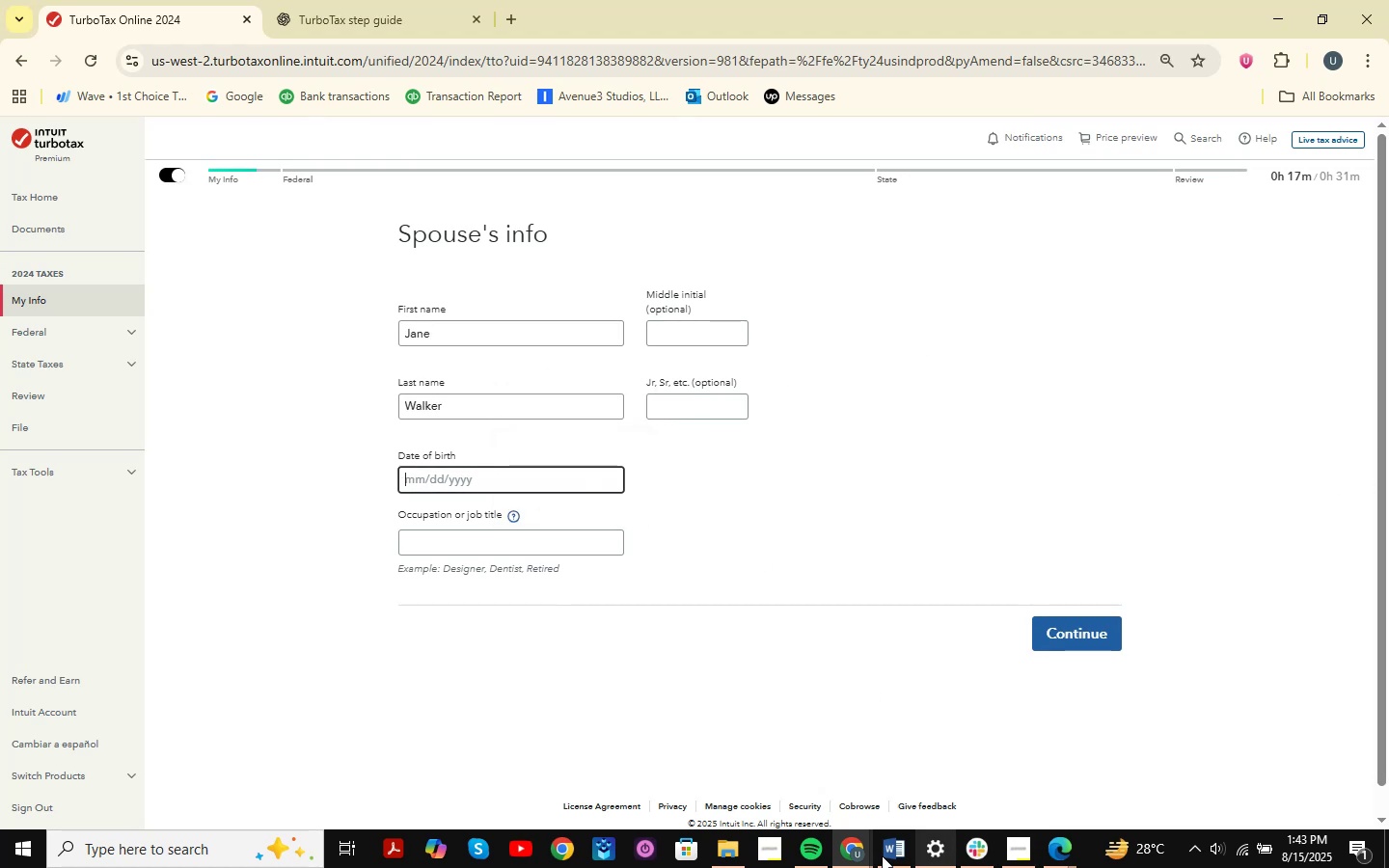 
left_click([892, 844])
 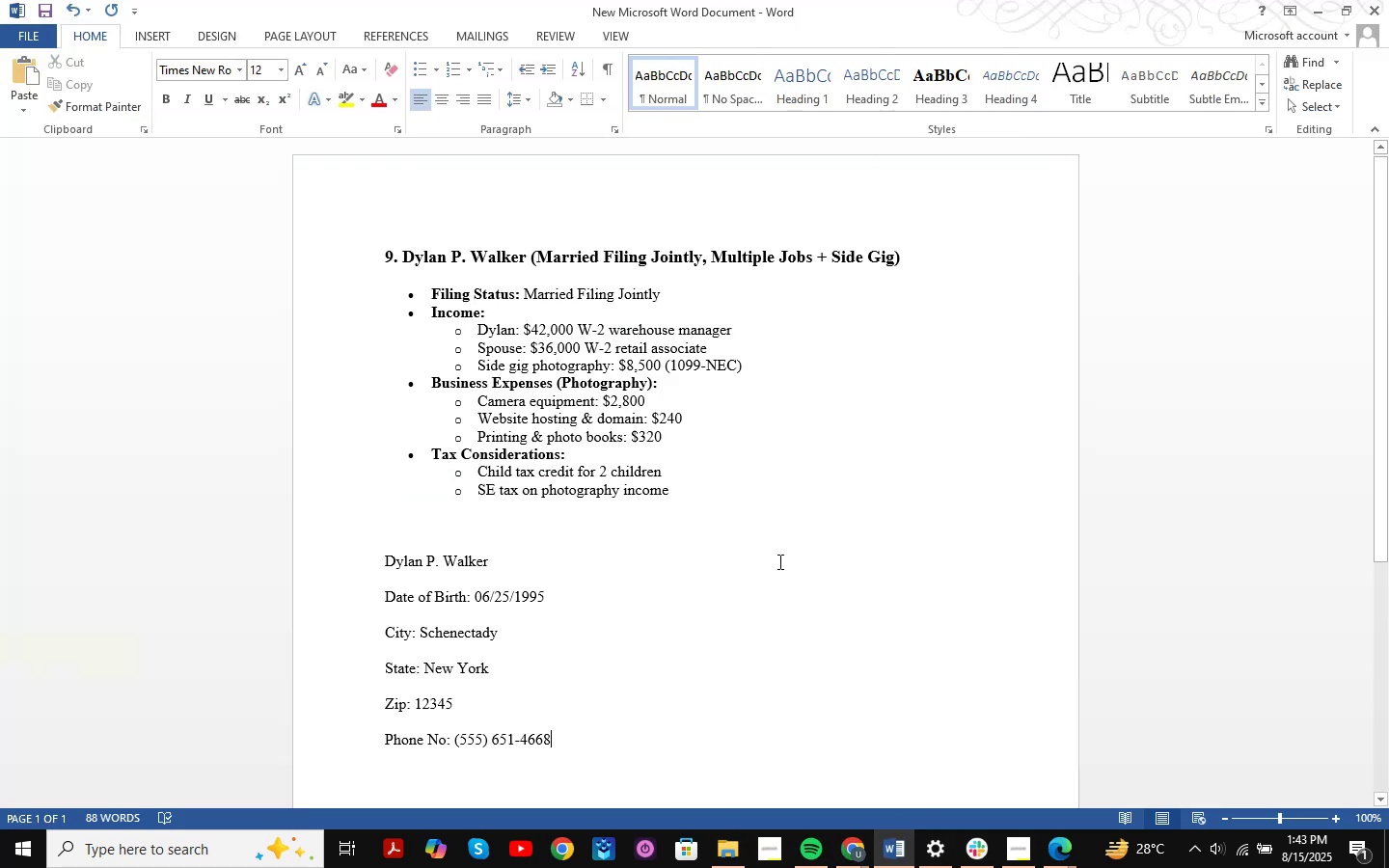 
scroll: coordinate [582, 621], scroll_direction: down, amount: 5.0
 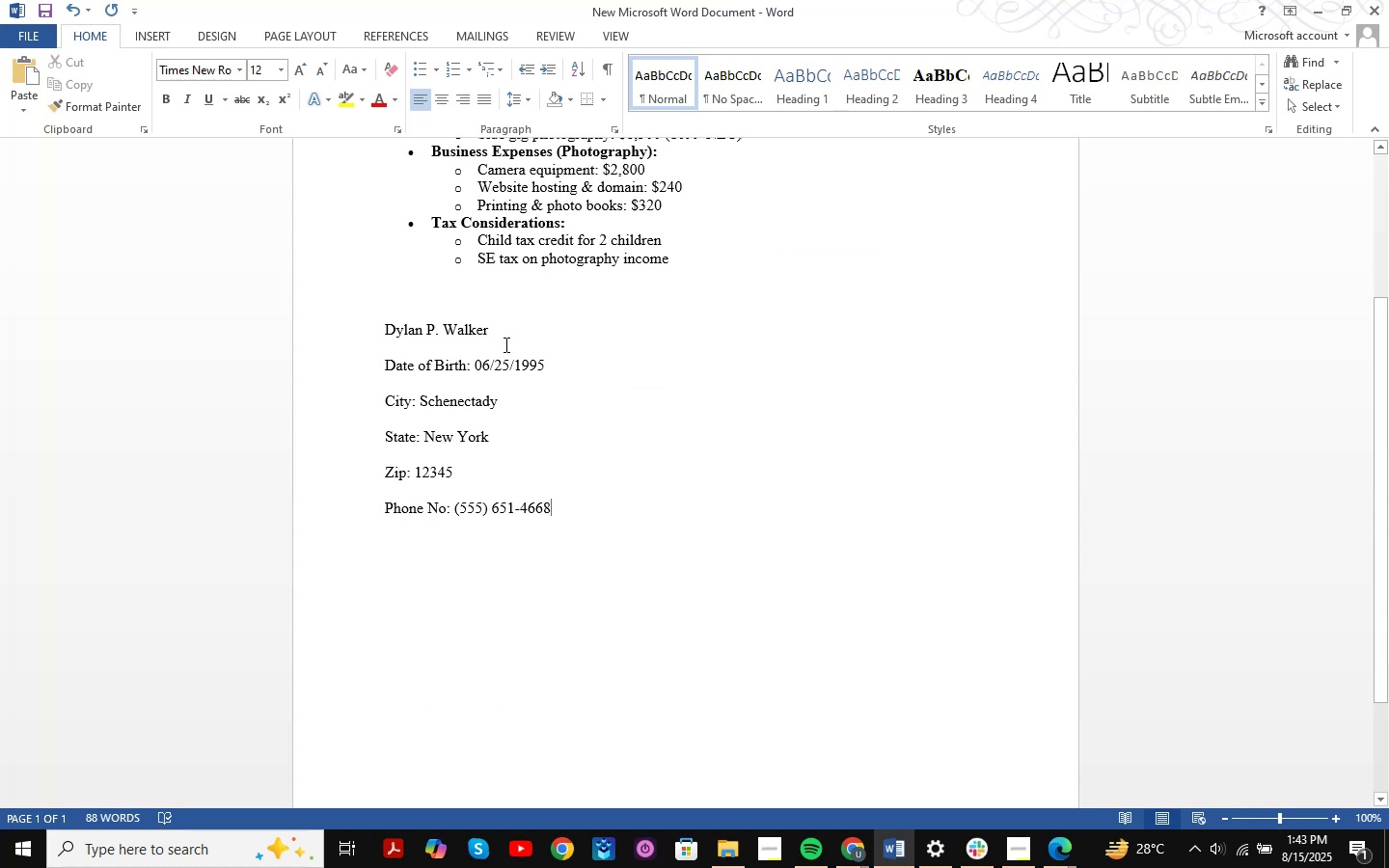 
left_click_drag(start_coordinate=[502, 326], to_coordinate=[368, 332])
 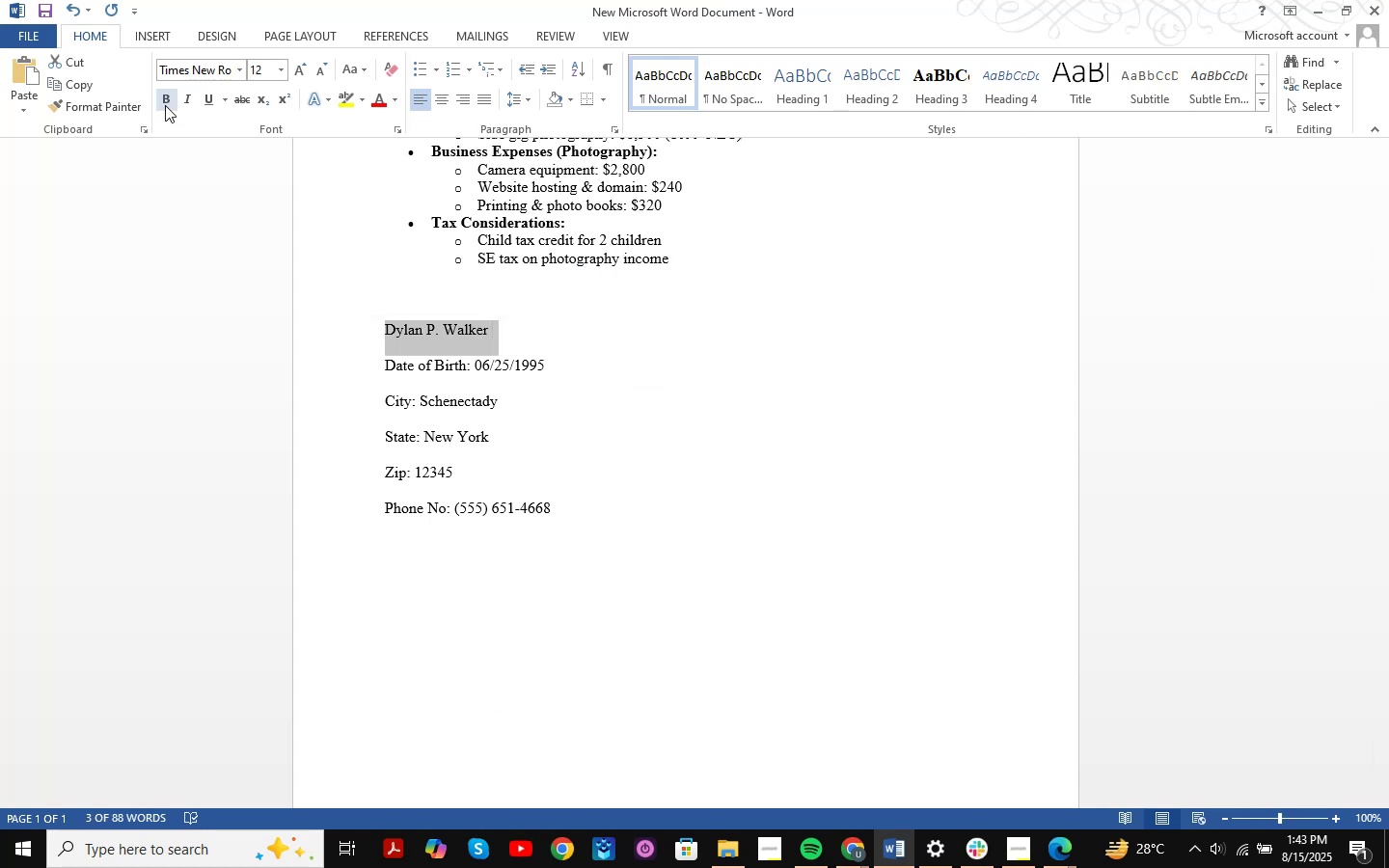 
double_click([640, 342])
 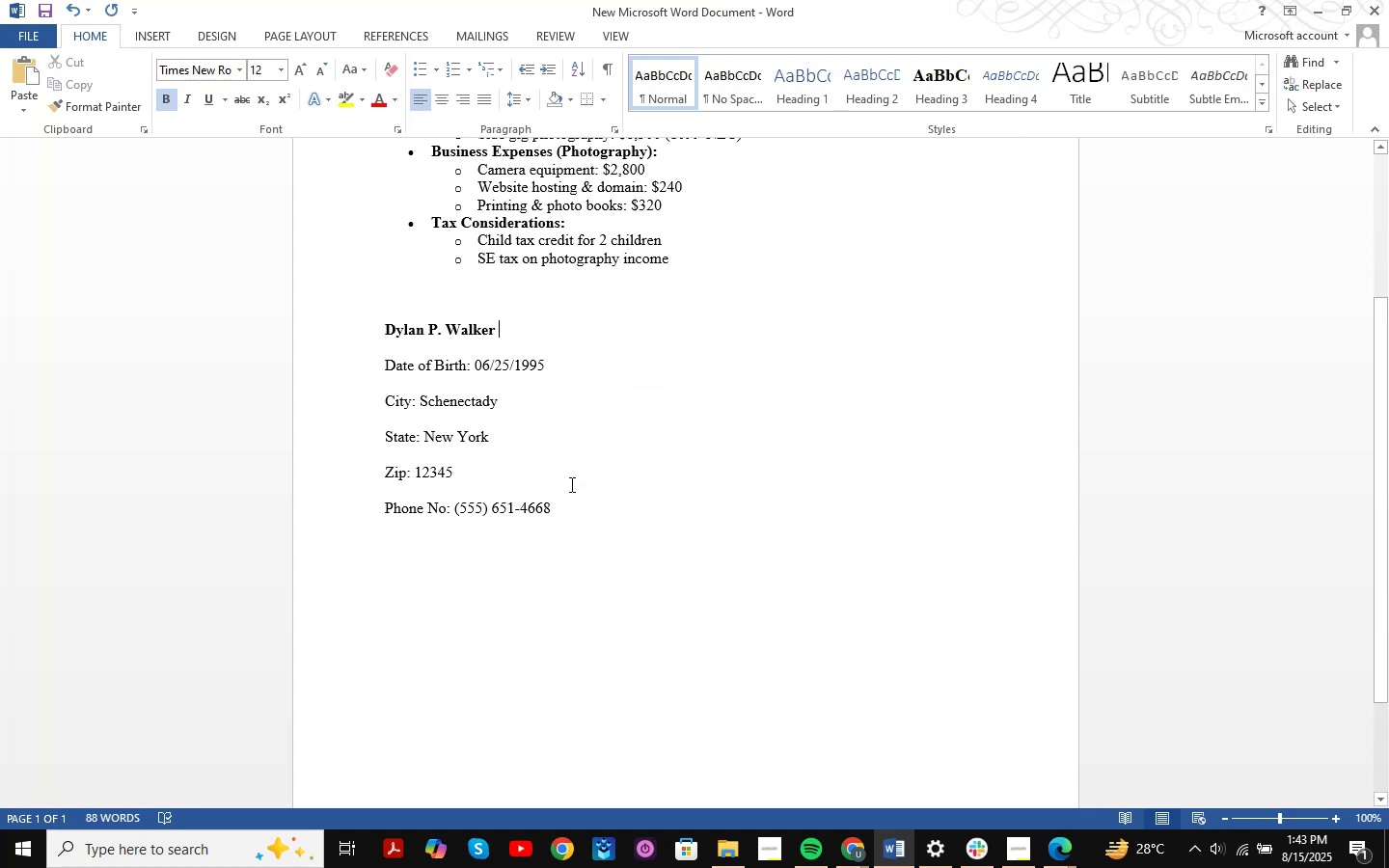 
left_click([571, 513])
 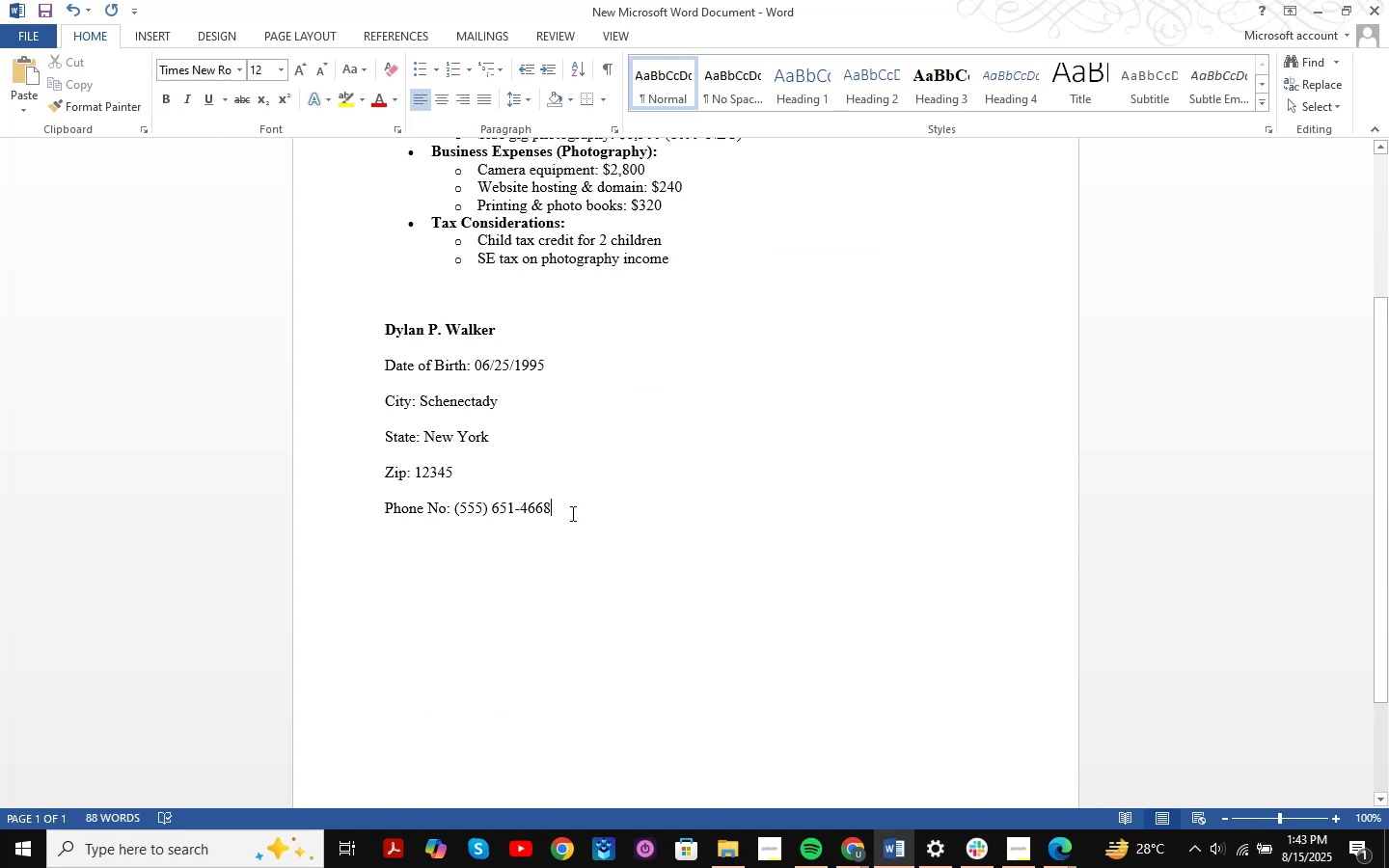 
key(NumpadEnter)
key(NumpadEnter)
type(Jan )
key(Backspace)
type(e w)
key(Backspace)
type(Walker )
key(Backspace)
type(:)
 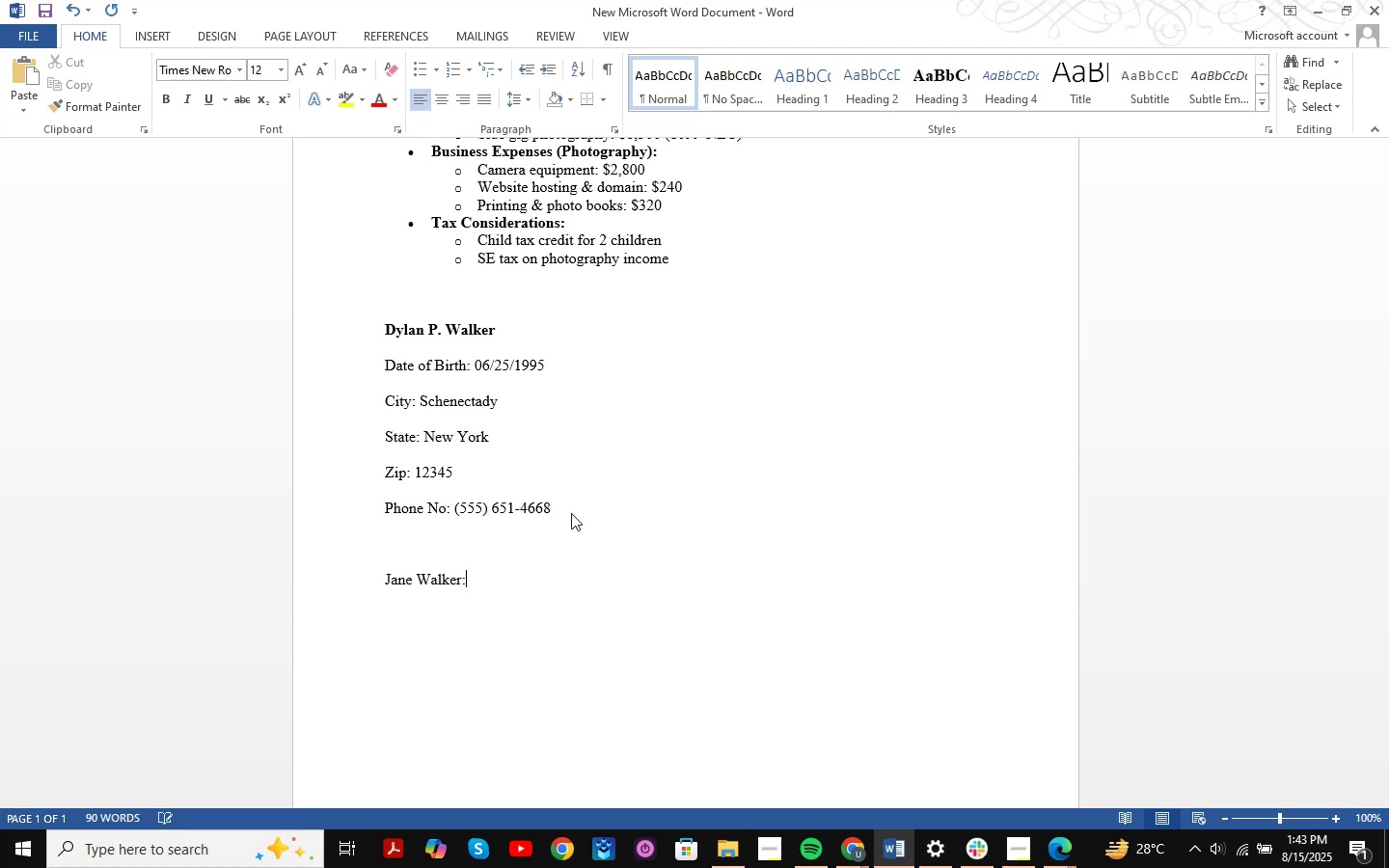 
 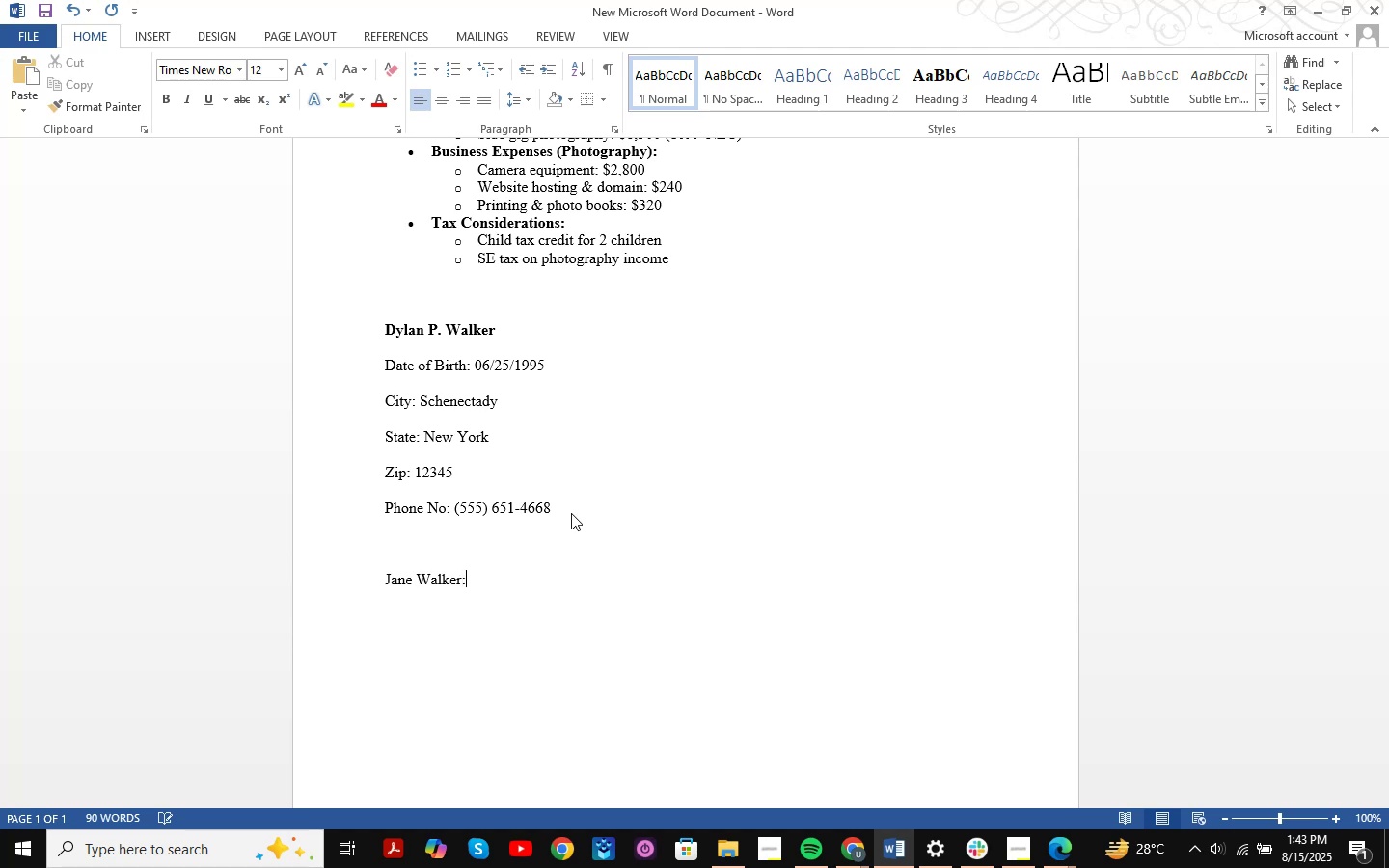 
key(Enter)
 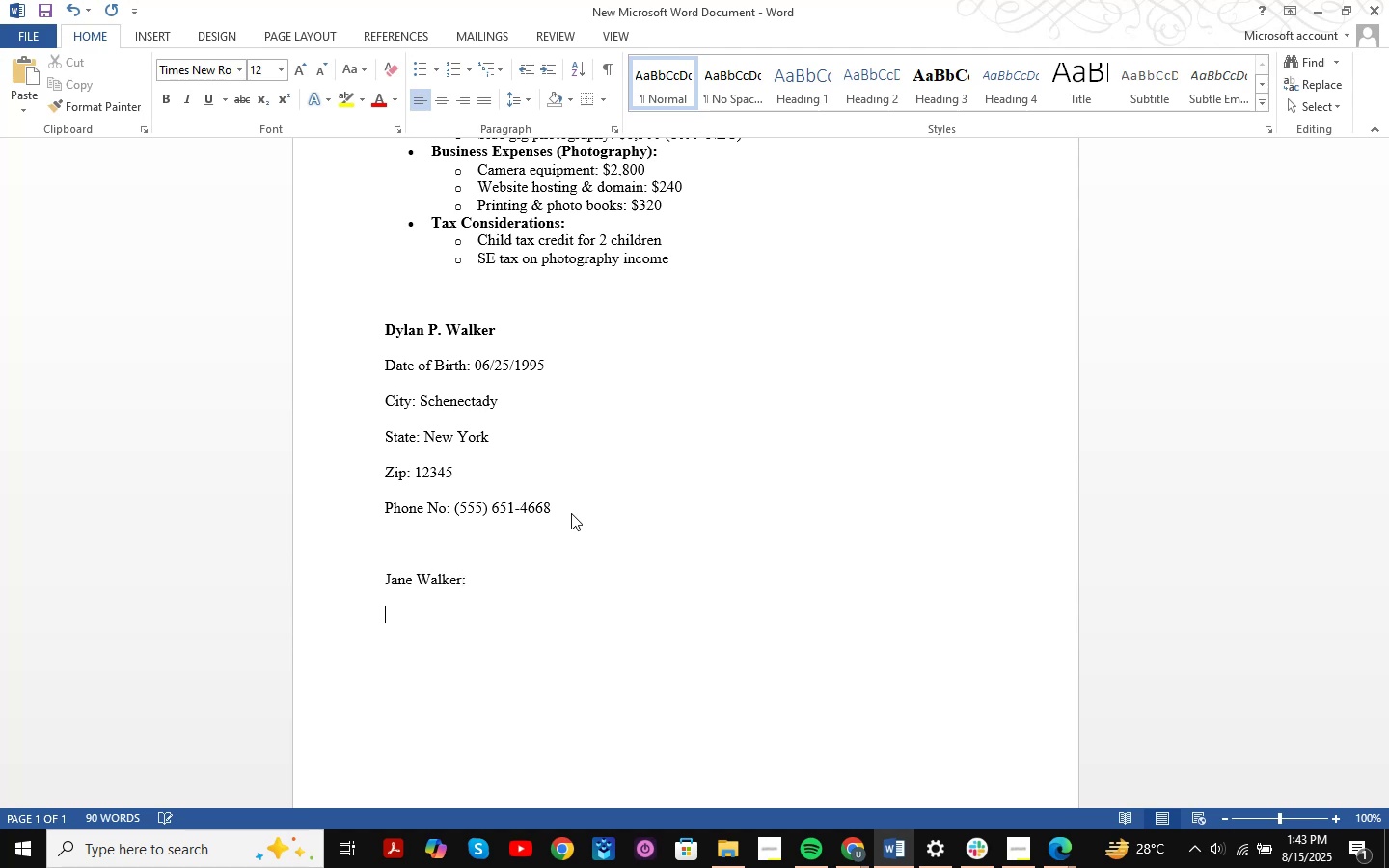 
key(Alt+AltLeft)
 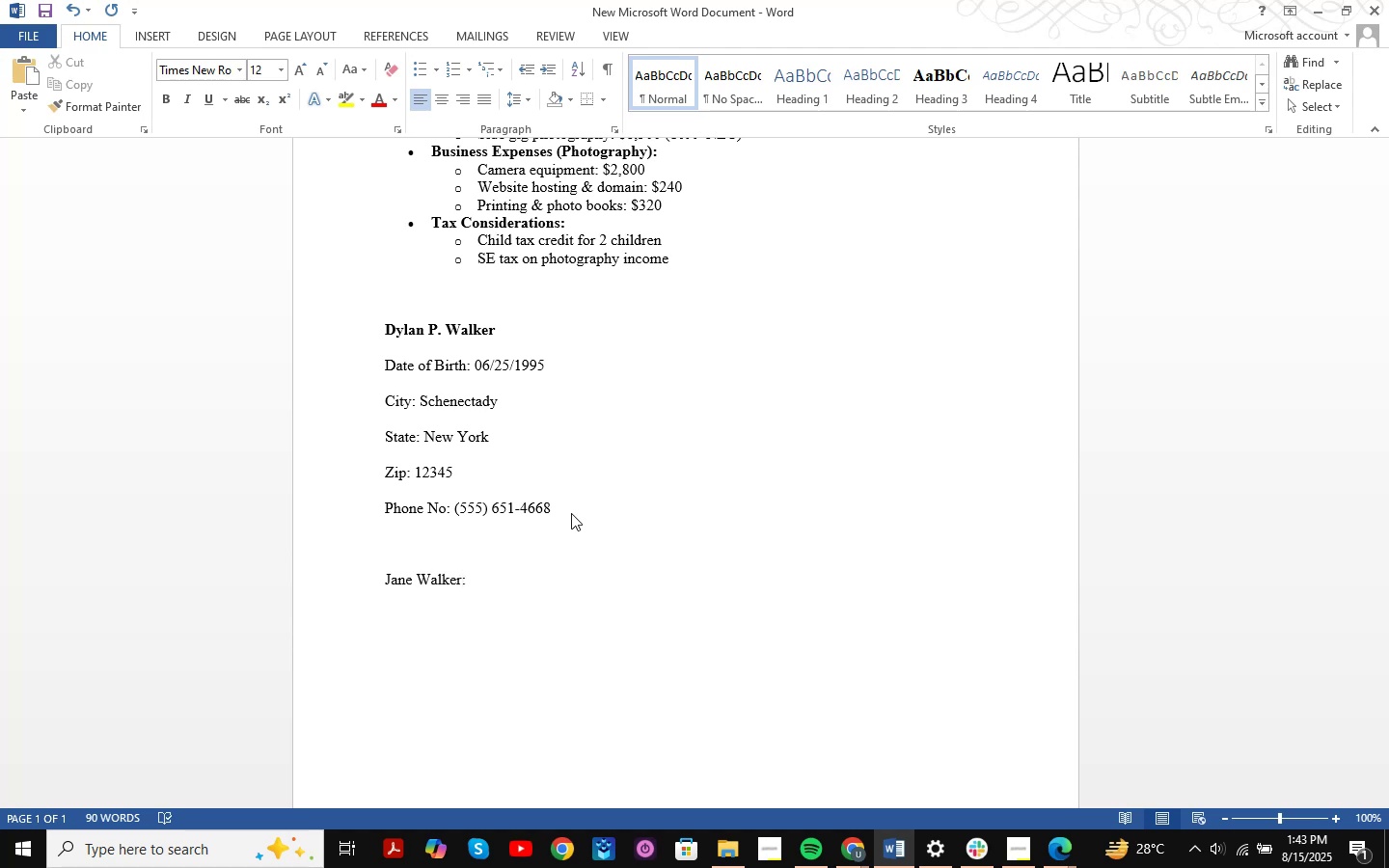 
key(Alt+Tab)
 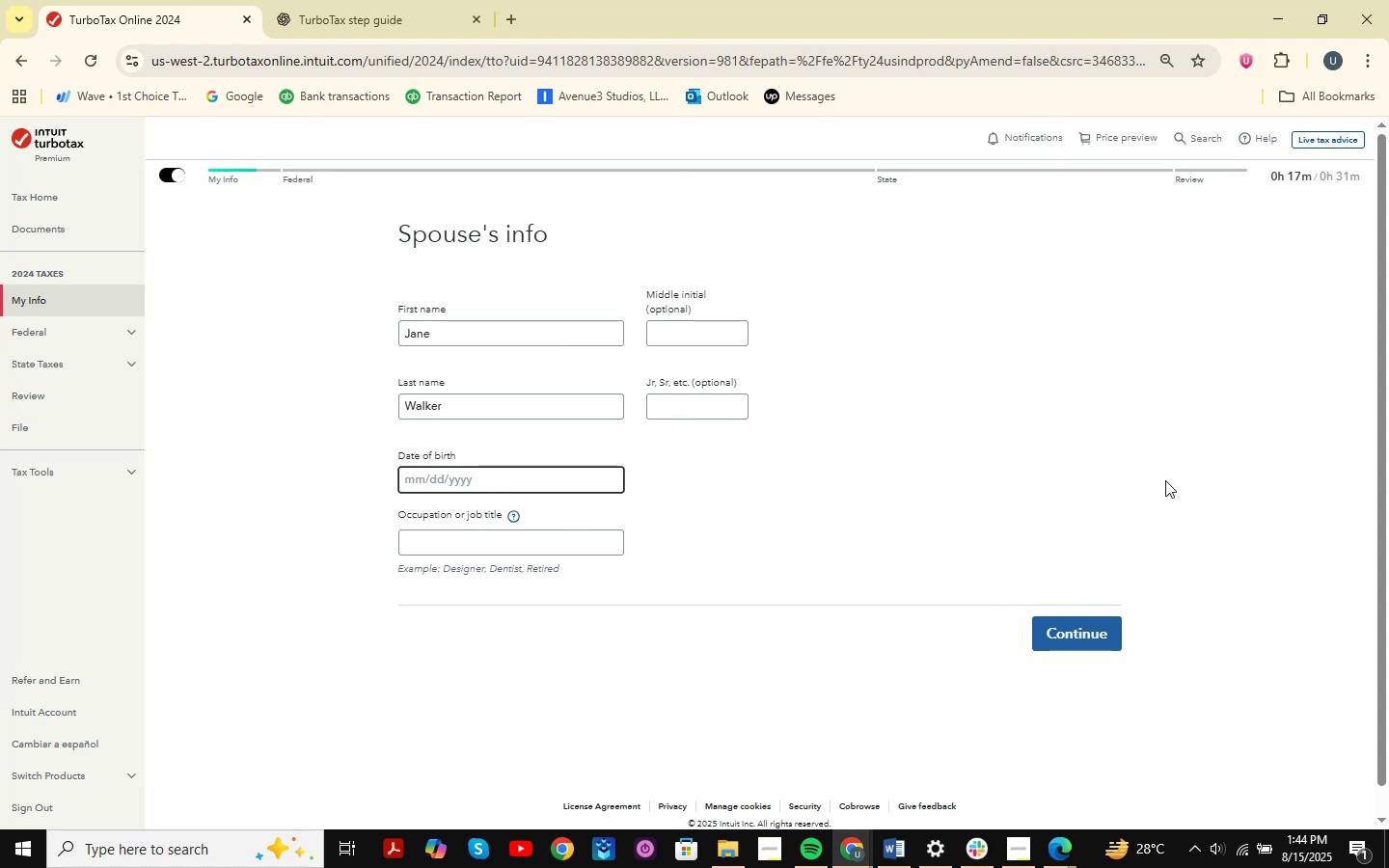 
wait(18.85)
 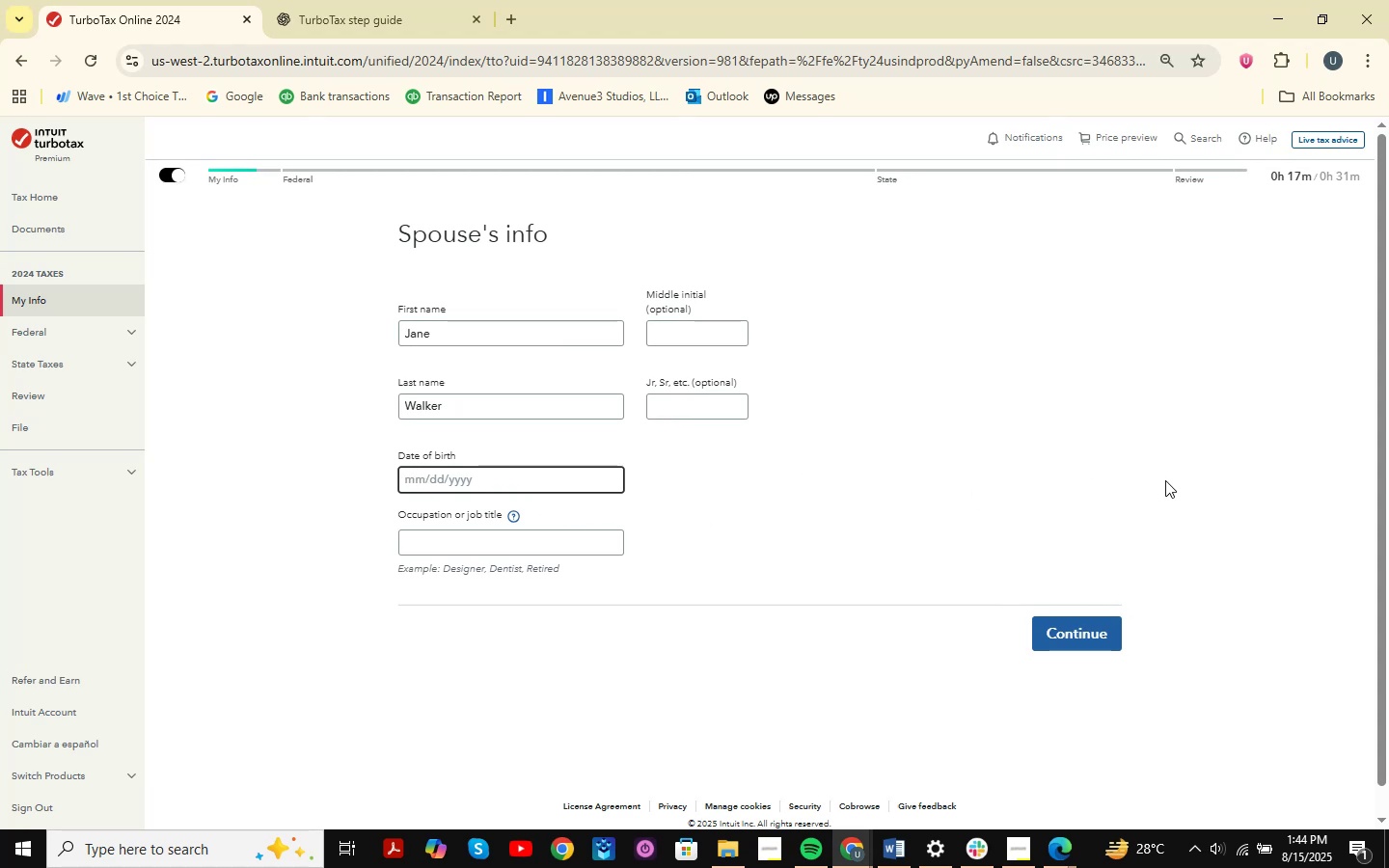 
key(Numpad0)
 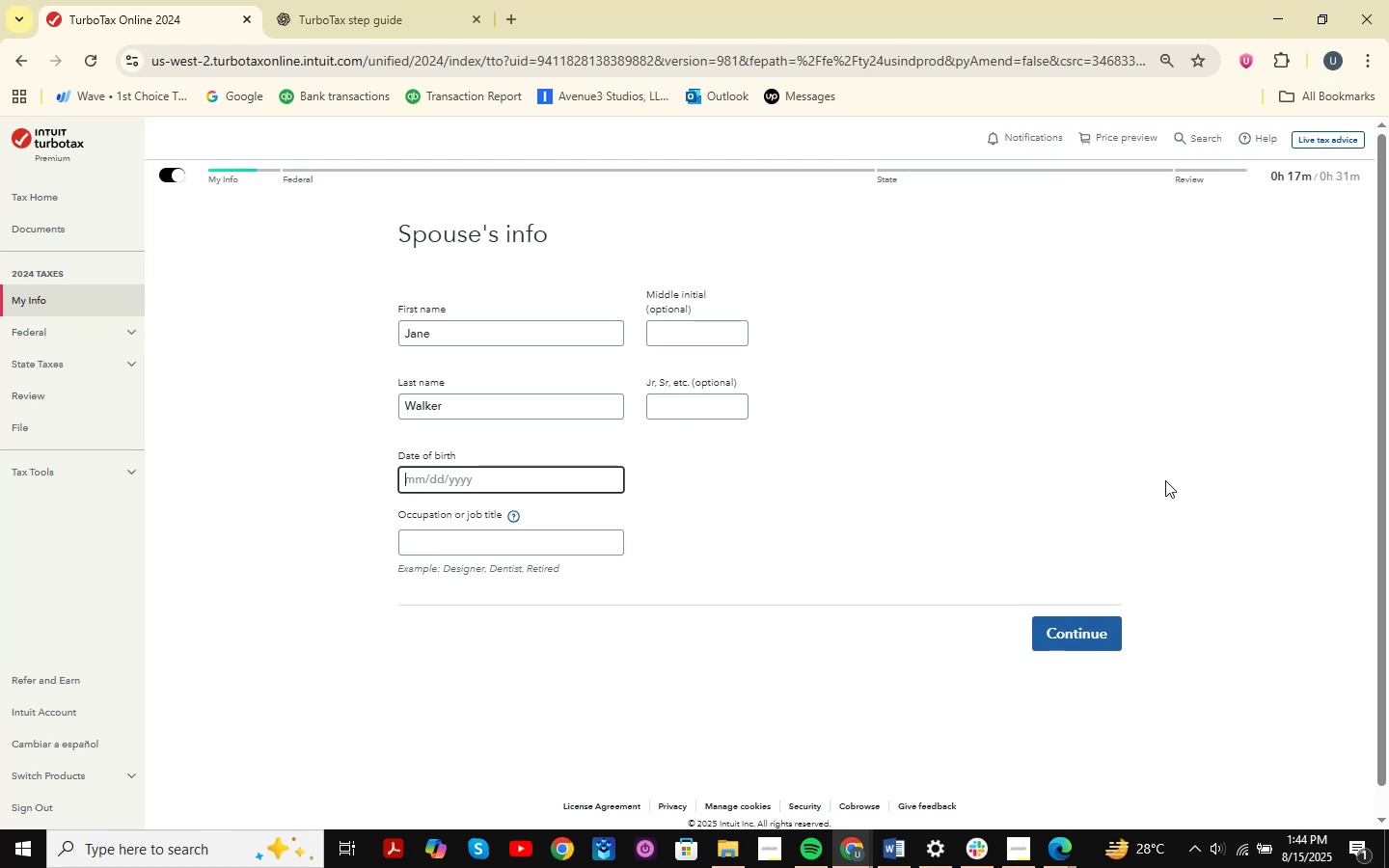 
key(Numpad5)
 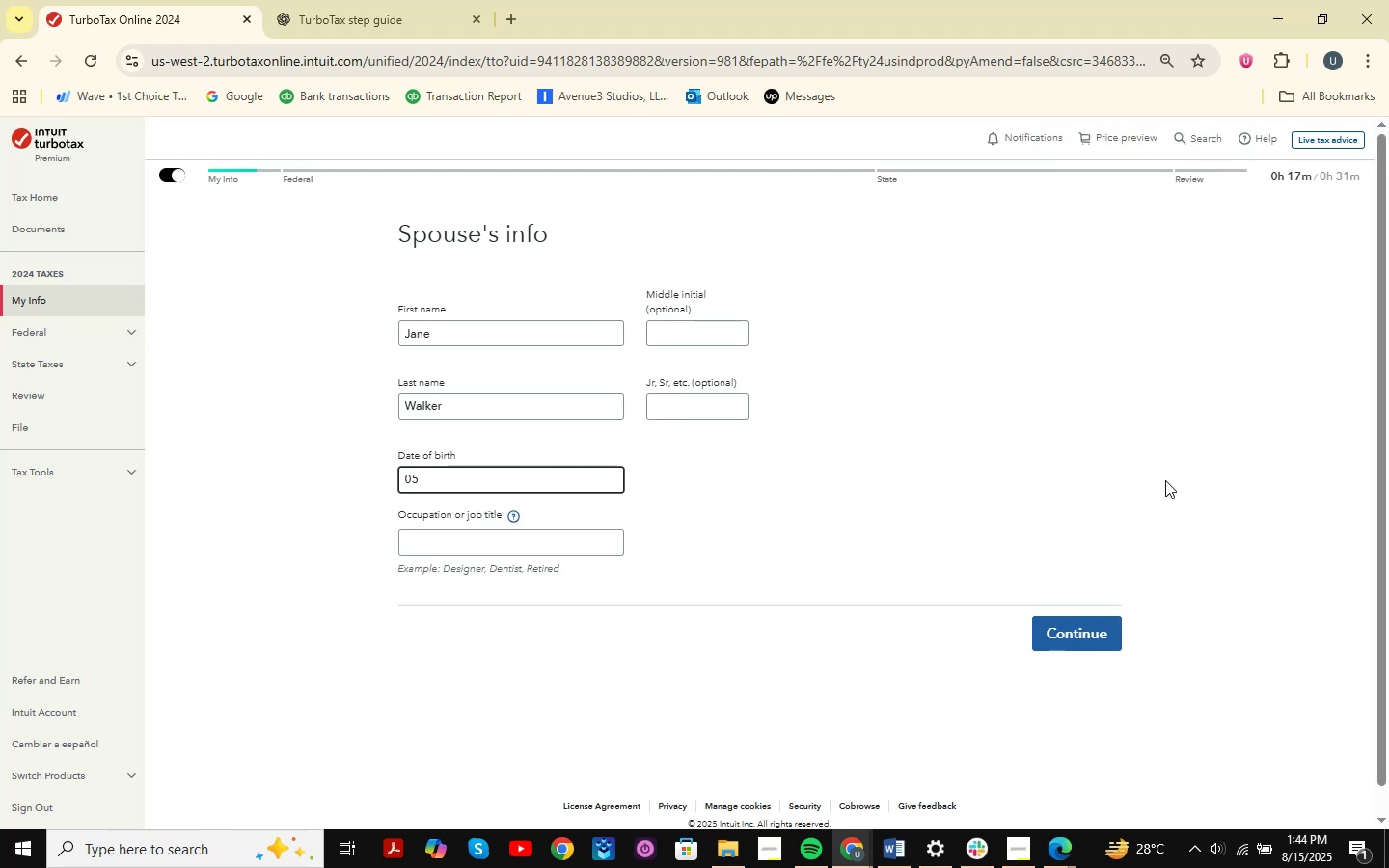 
key(NumpadDivide)
 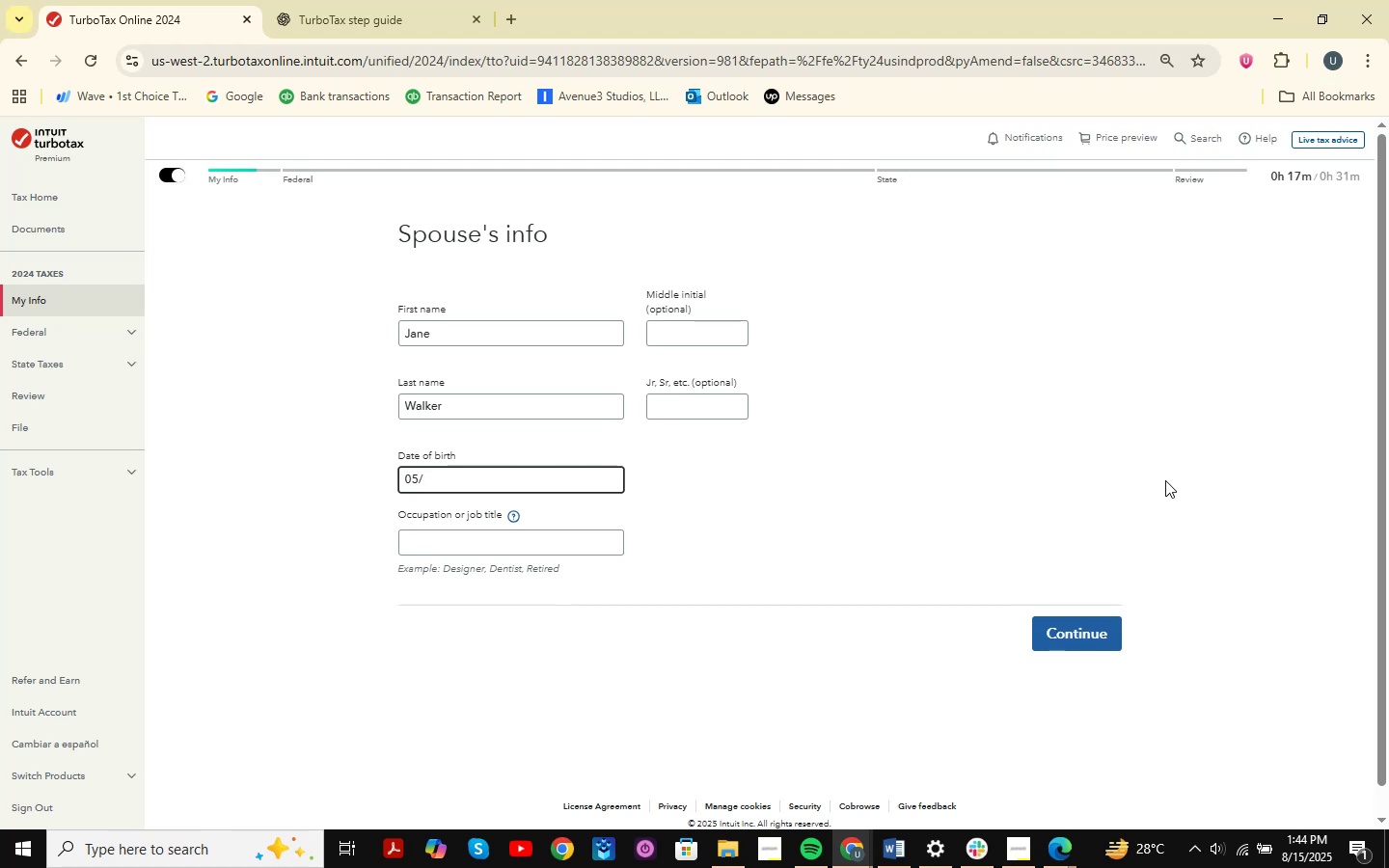 
key(Numpad2)
 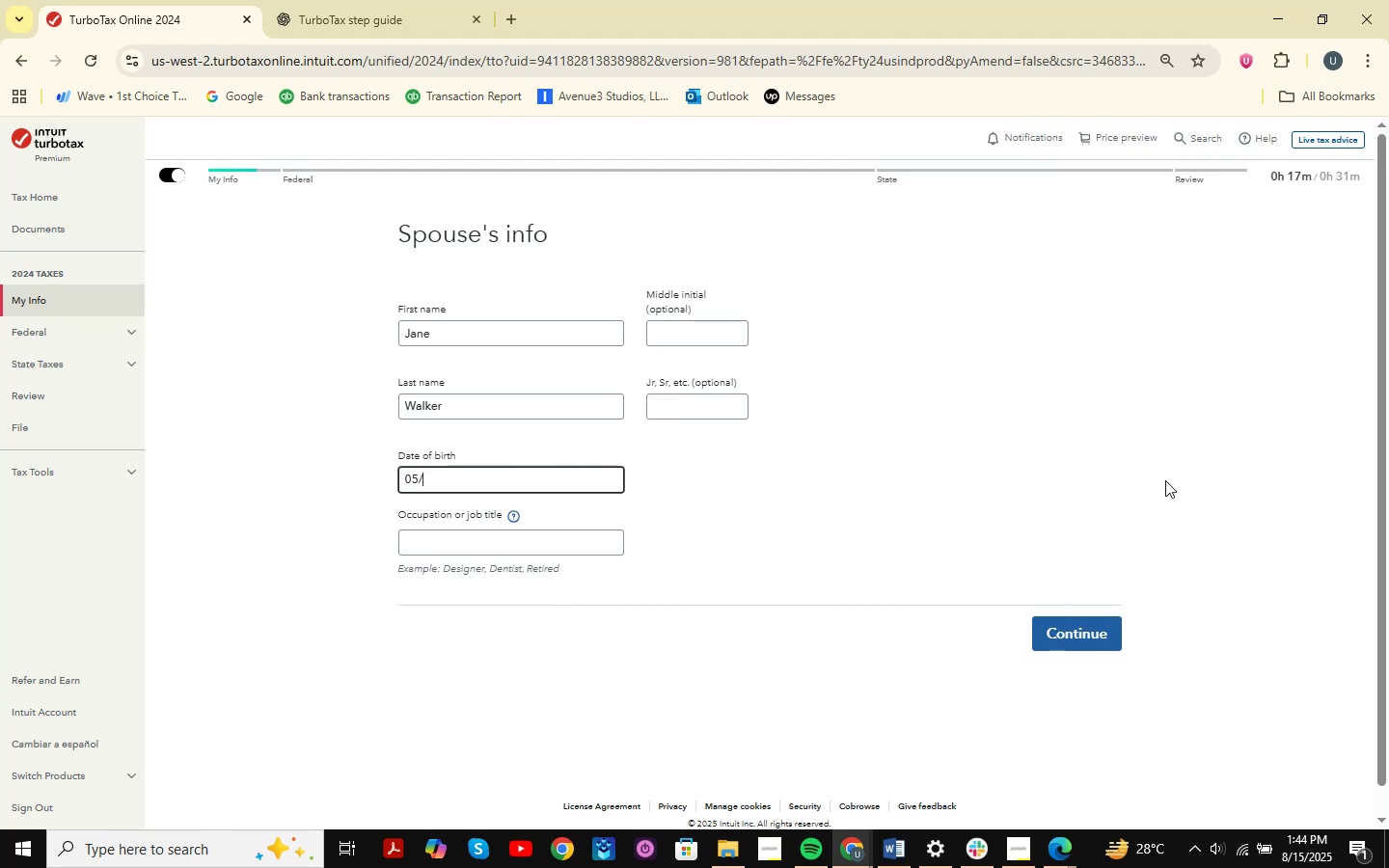 
key(Numpad2)
 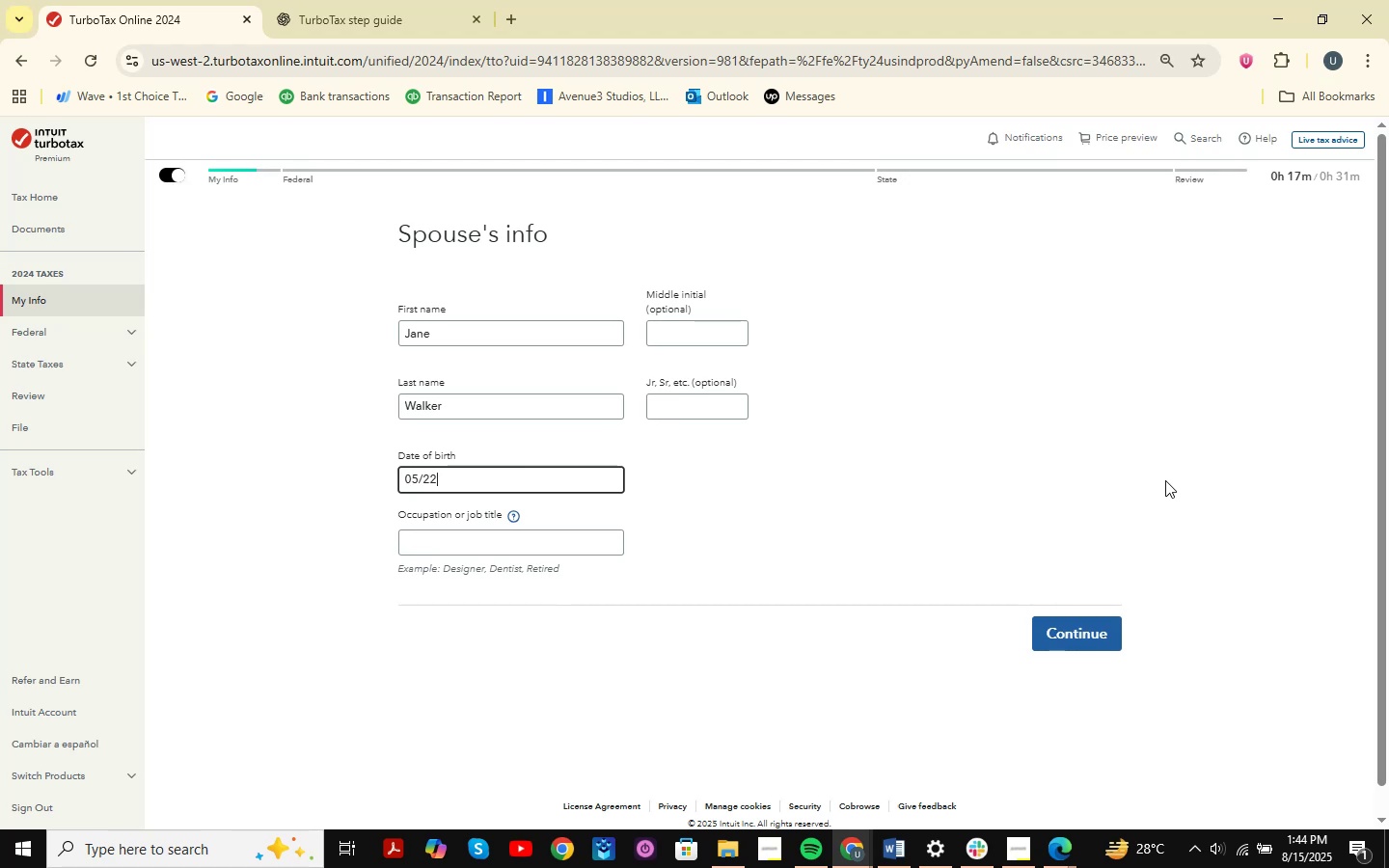 
key(NumpadDivide)
 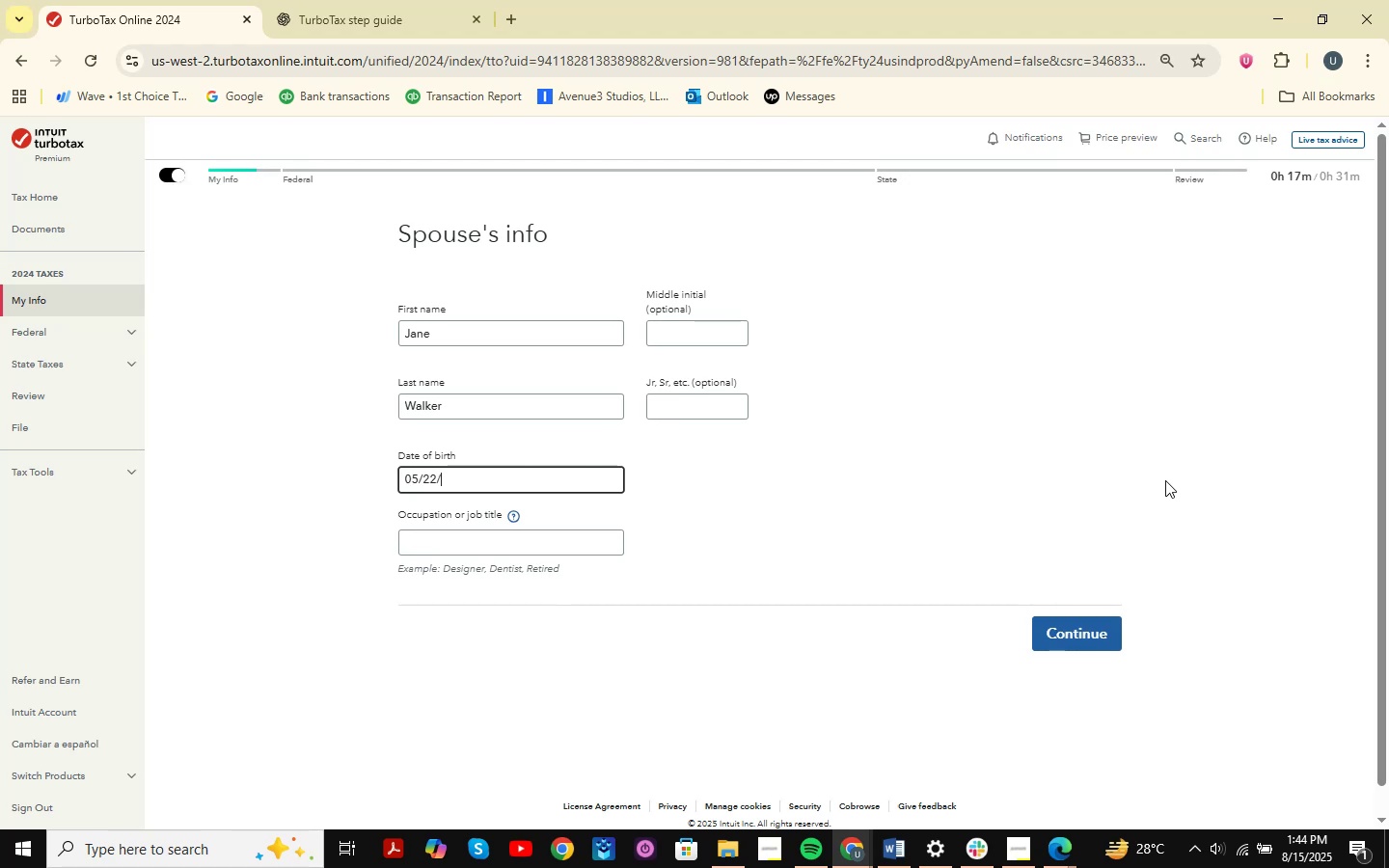 
key(Numpad2)
 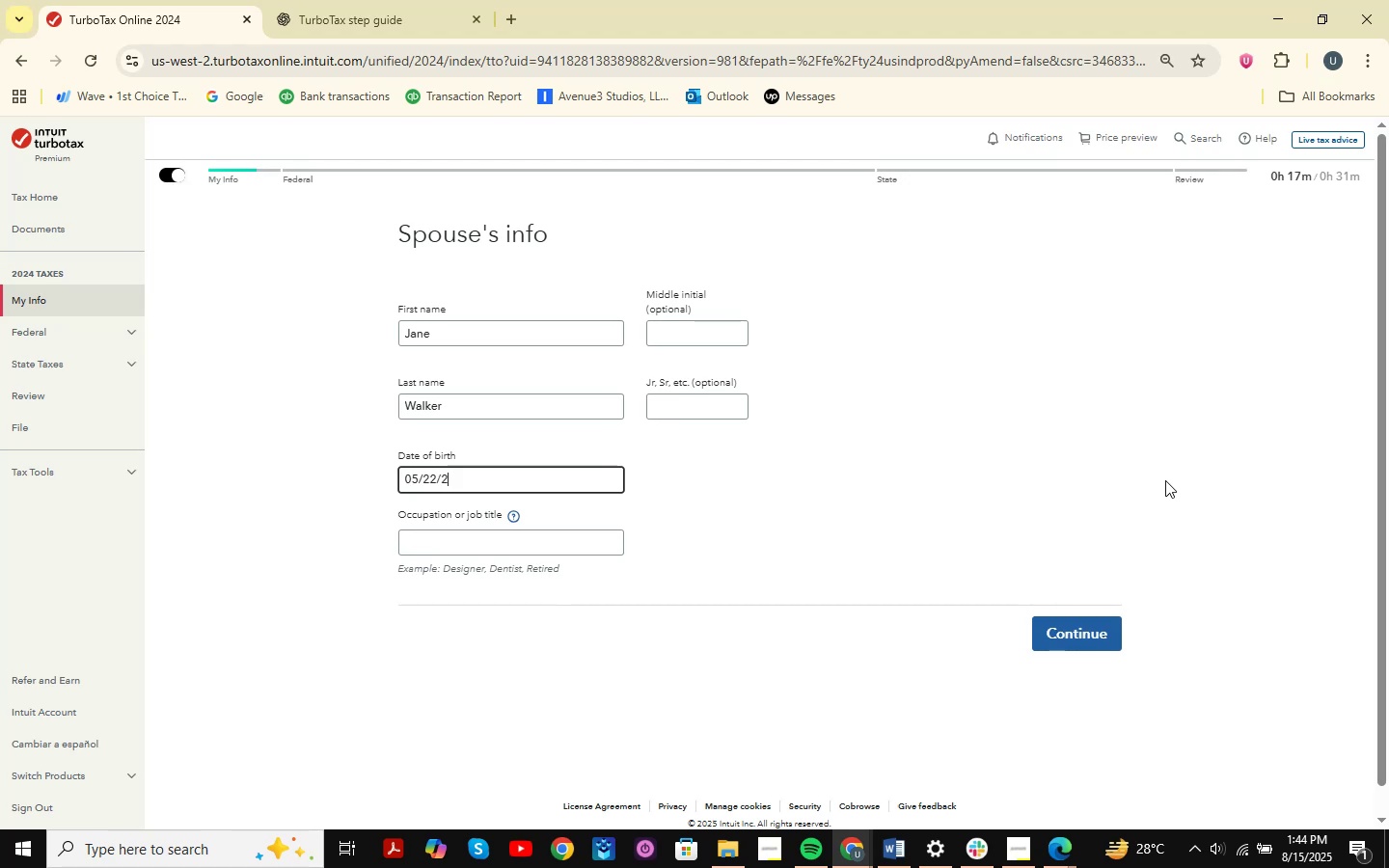 
key(Numpad0)
 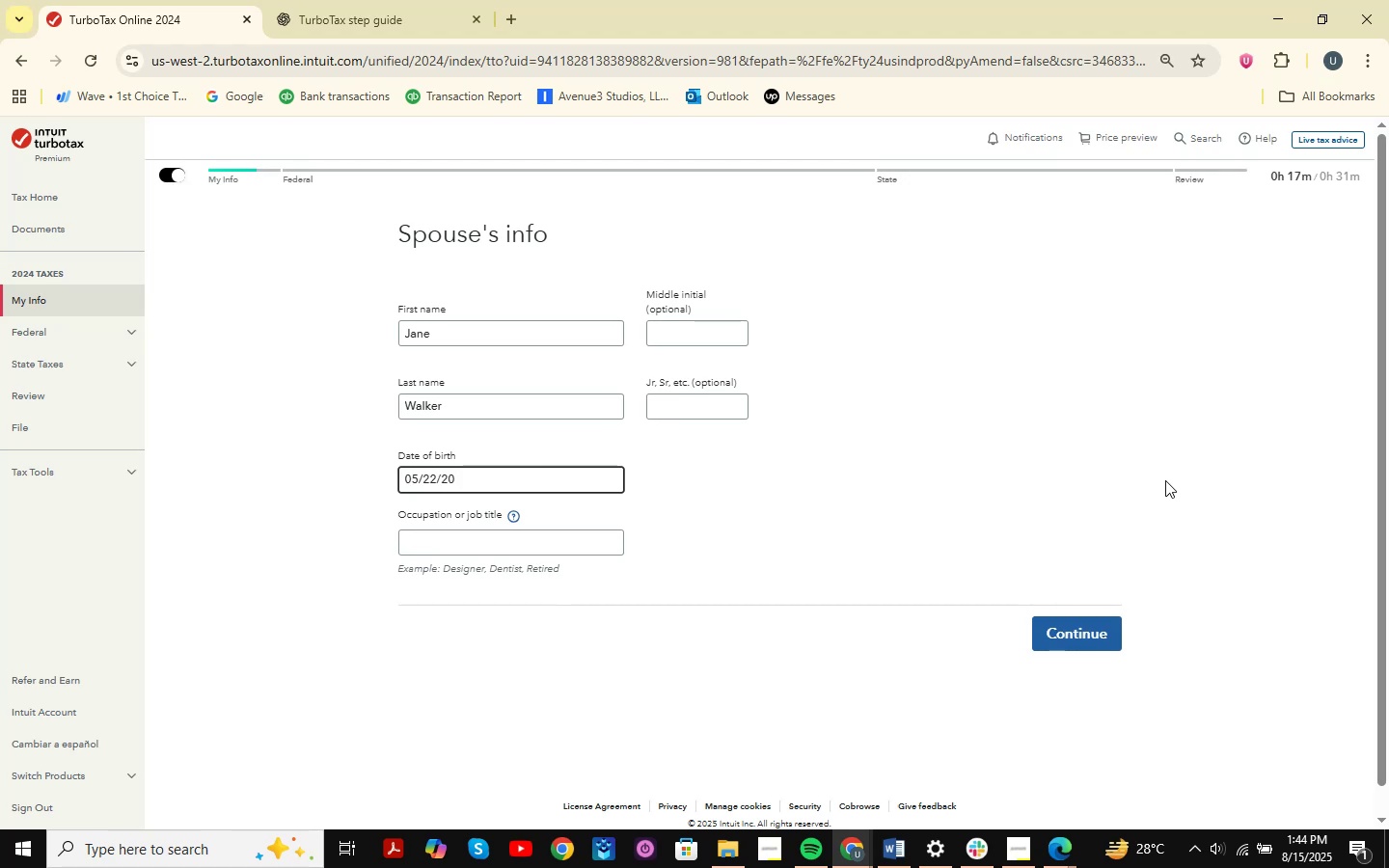 
key(Backspace)
 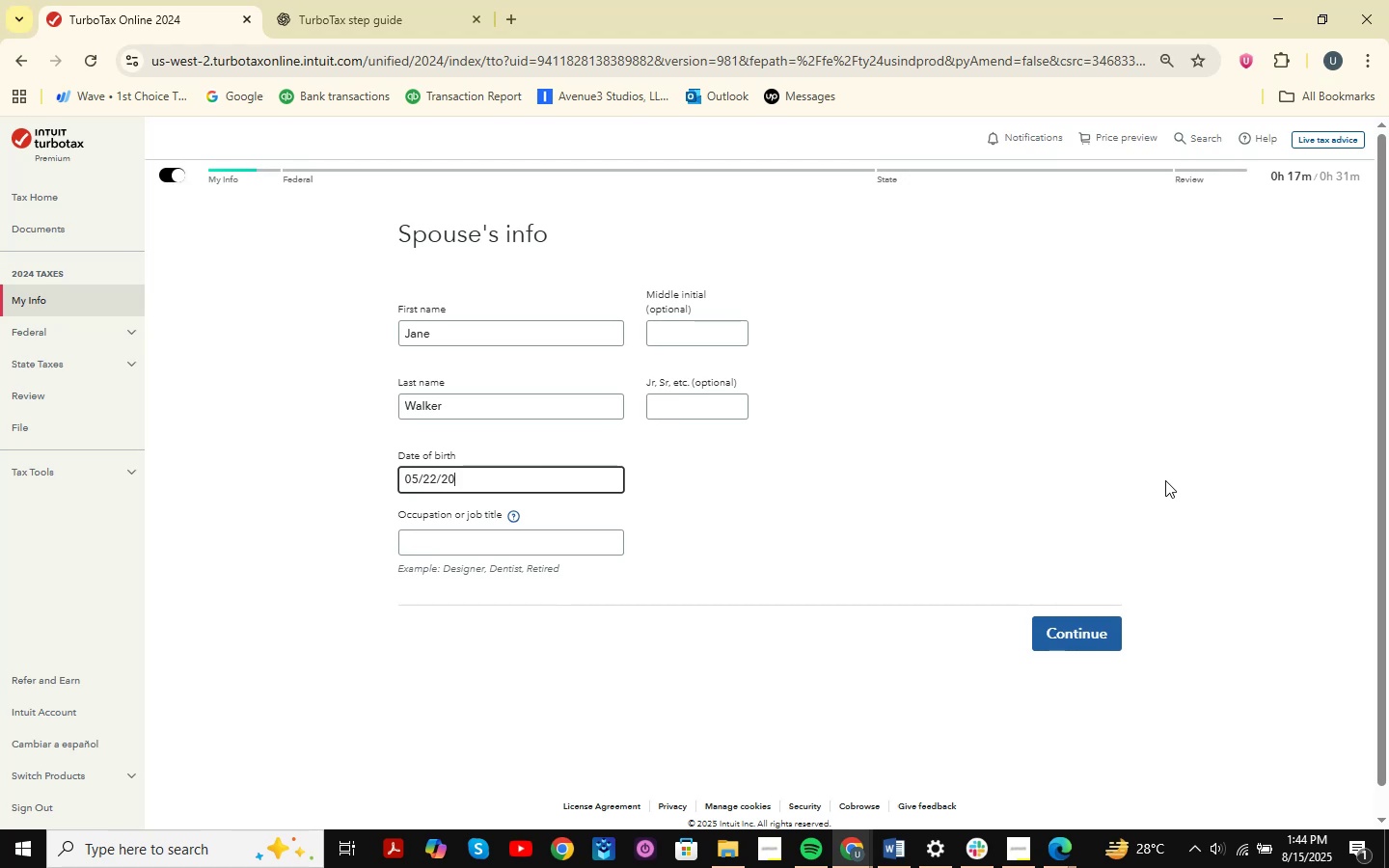 
key(Backspace)
 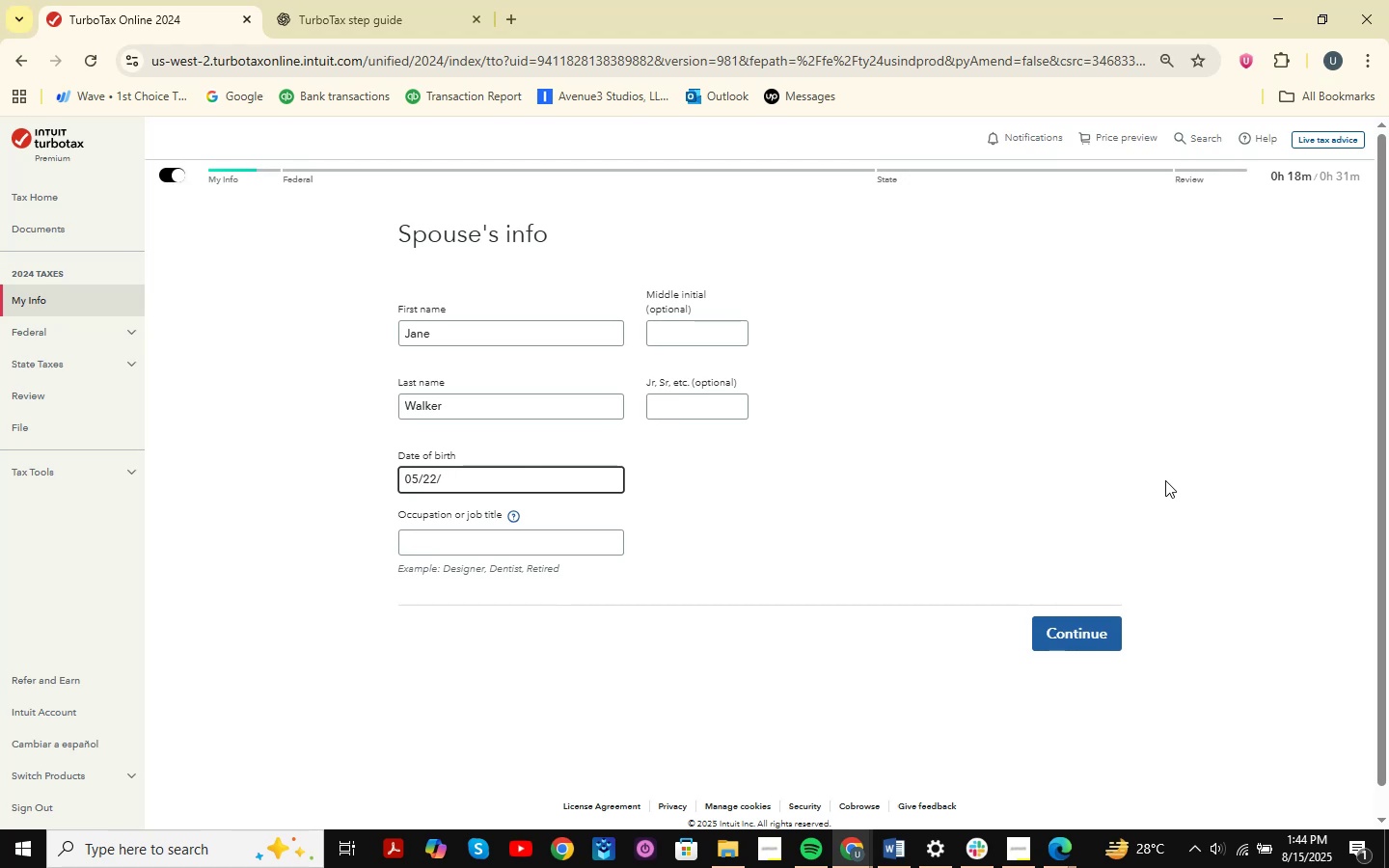 
key(Numpad1)
 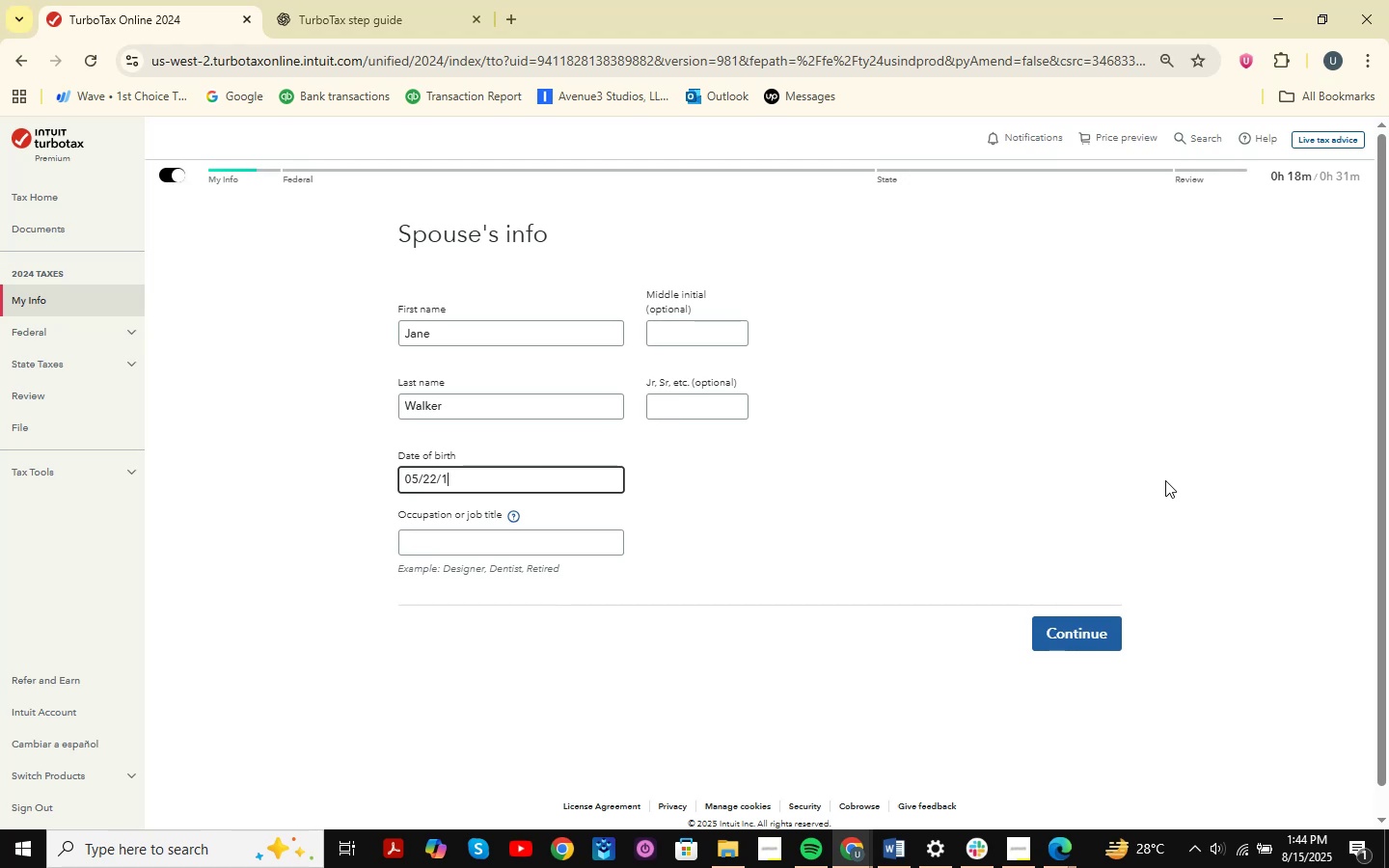 
key(Numpad9)
 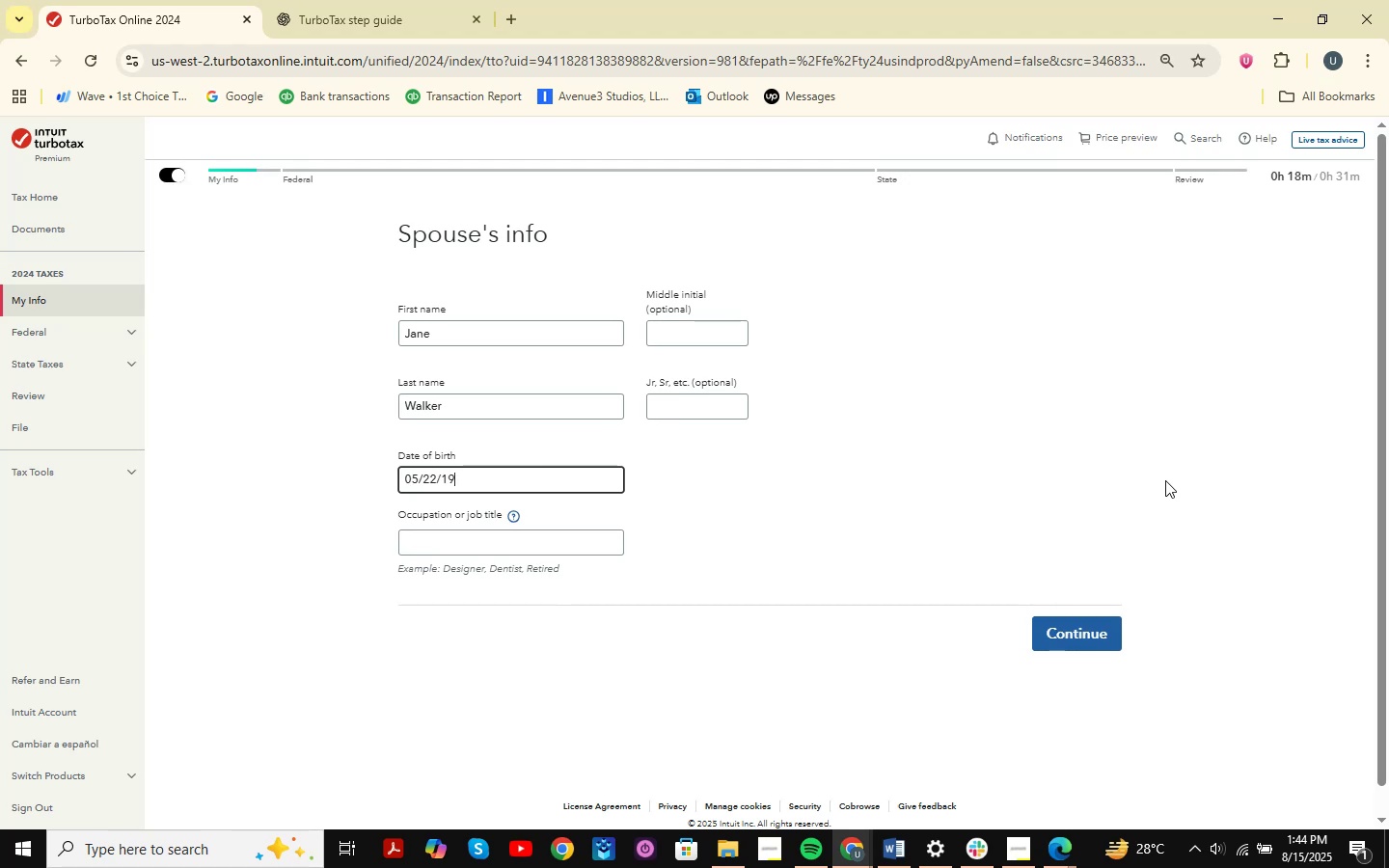 
key(Numpad9)
 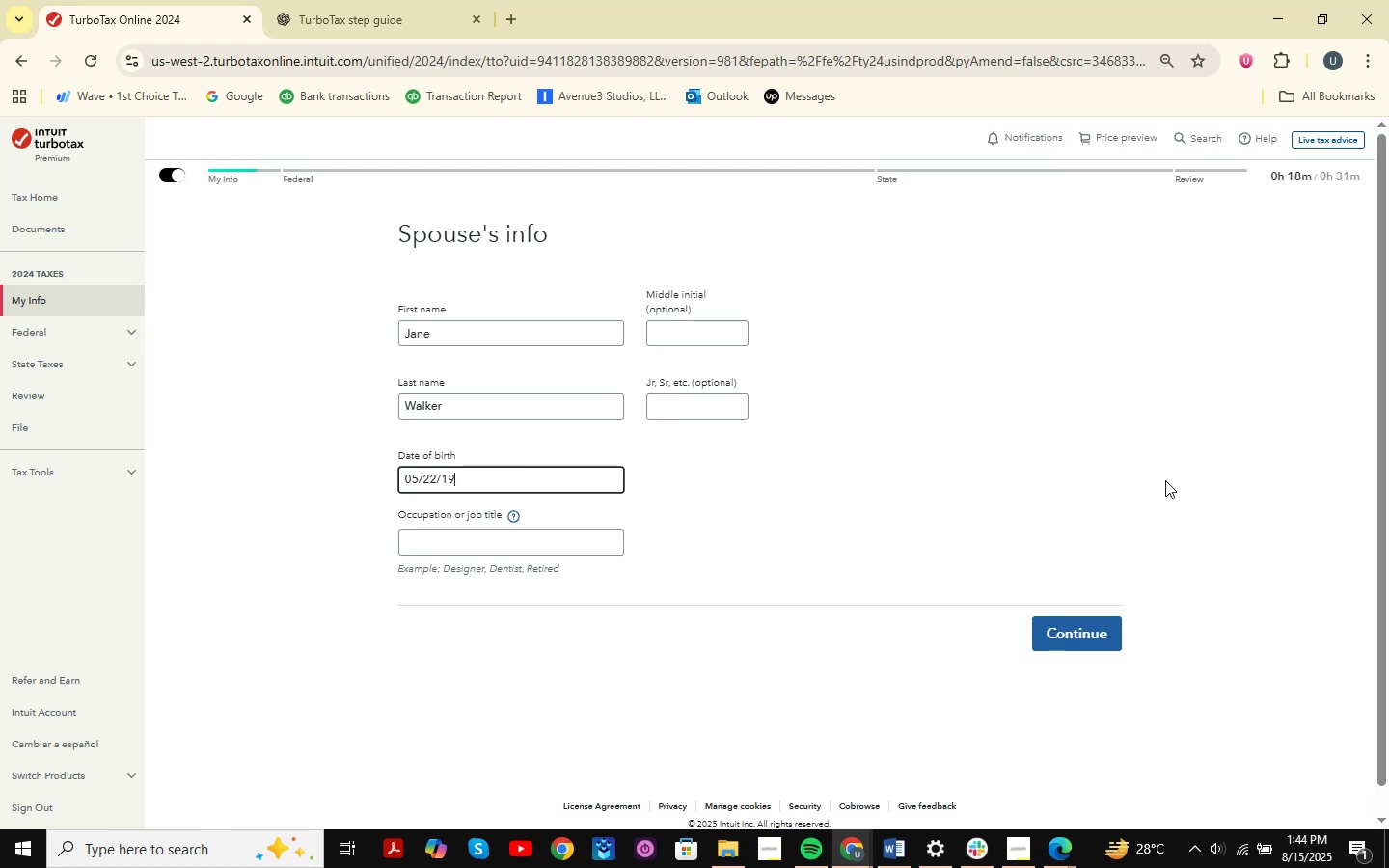 
key(Numpad9)
 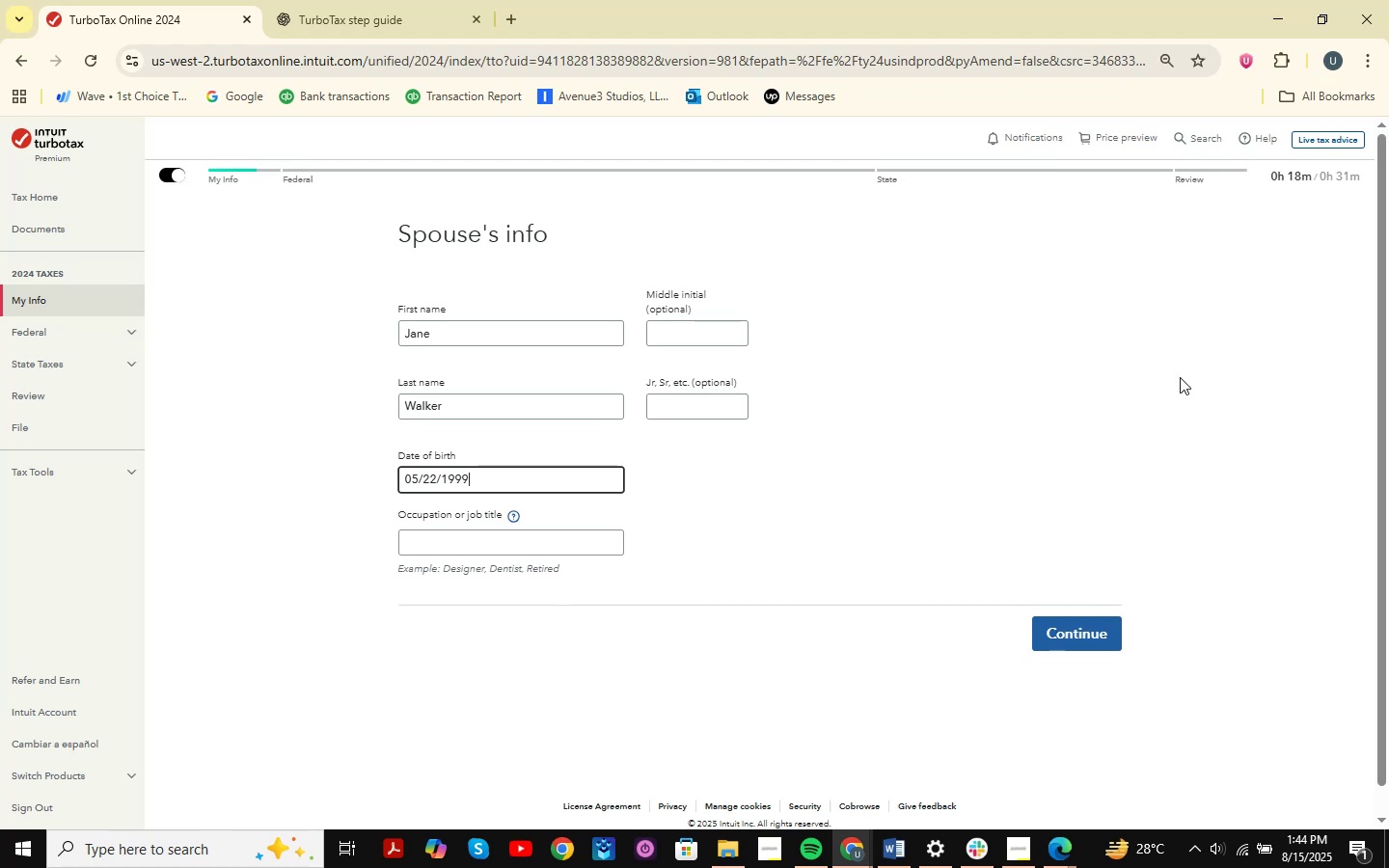 
left_click([934, 535])
 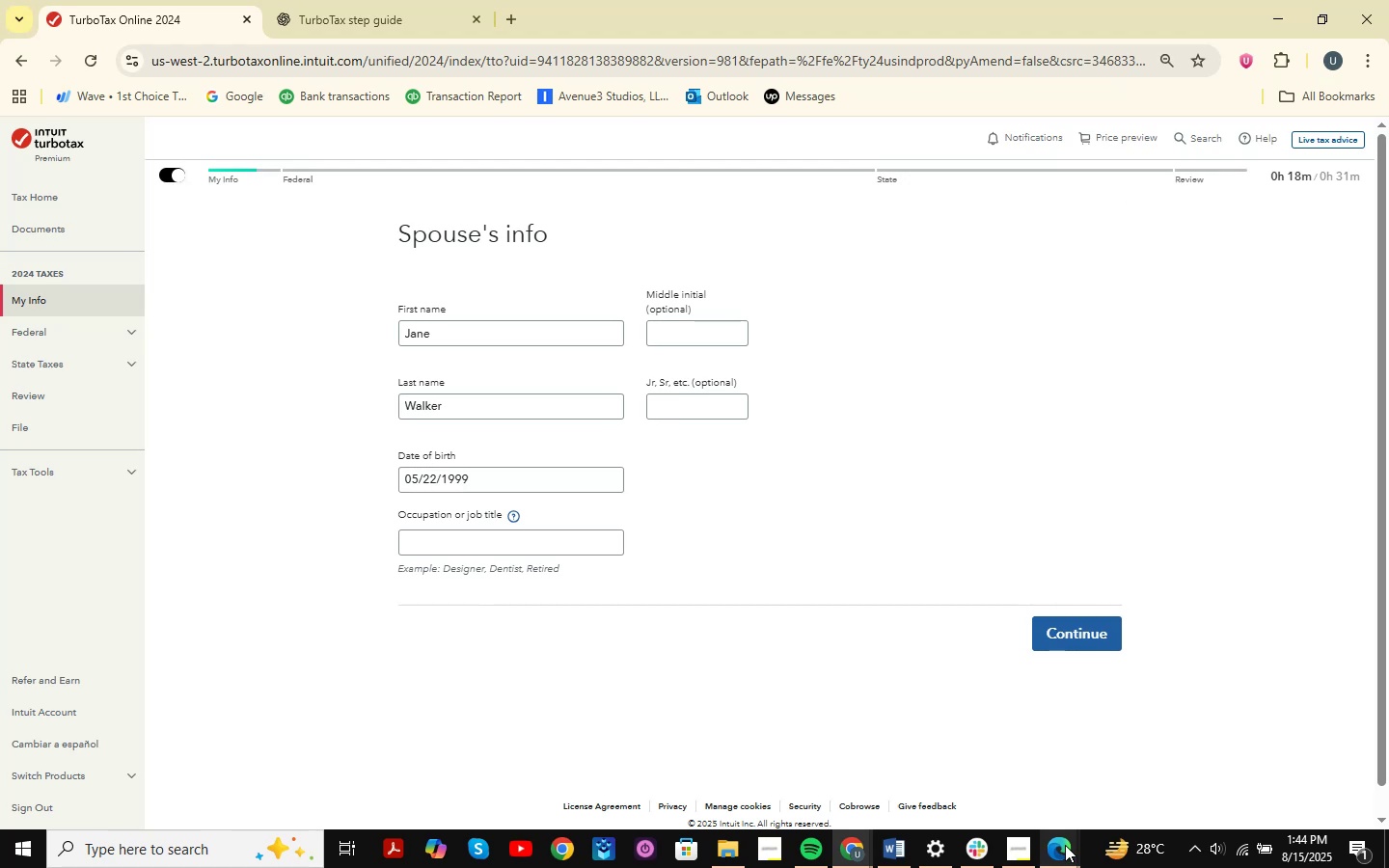 
left_click([1065, 845])
 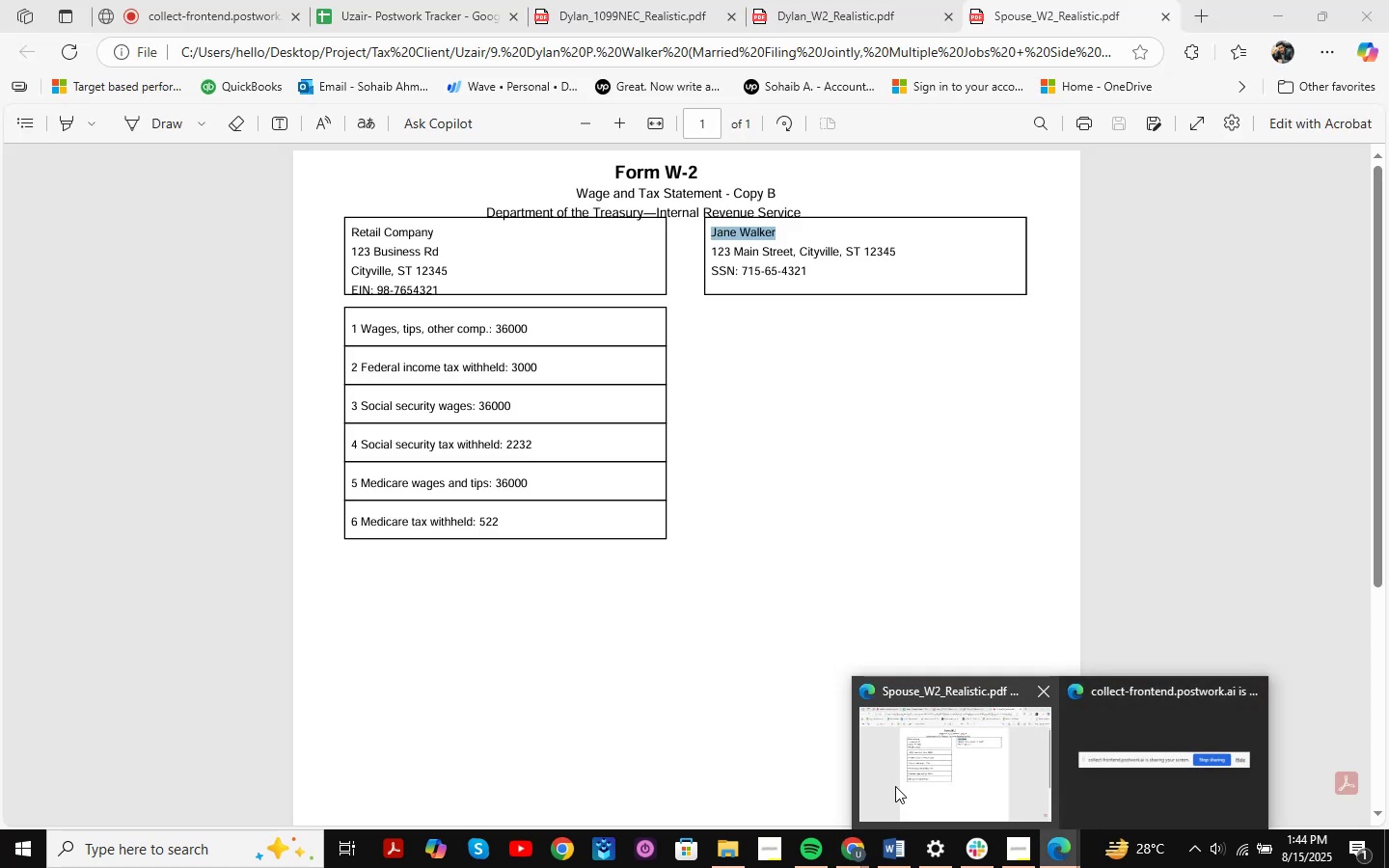 
left_click([895, 786])
 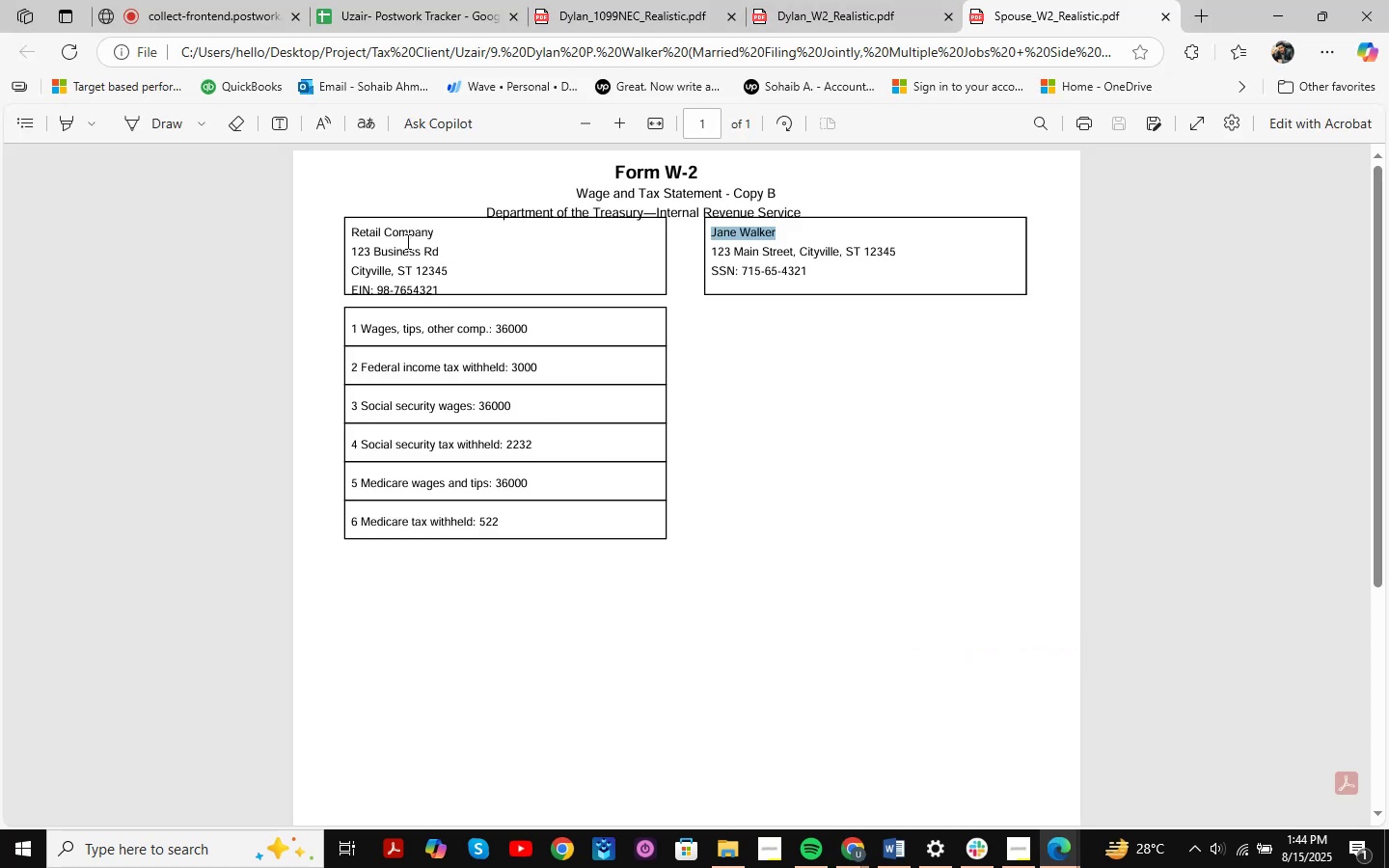 
left_click_drag(start_coordinate=[367, 233], to_coordinate=[417, 238])
 